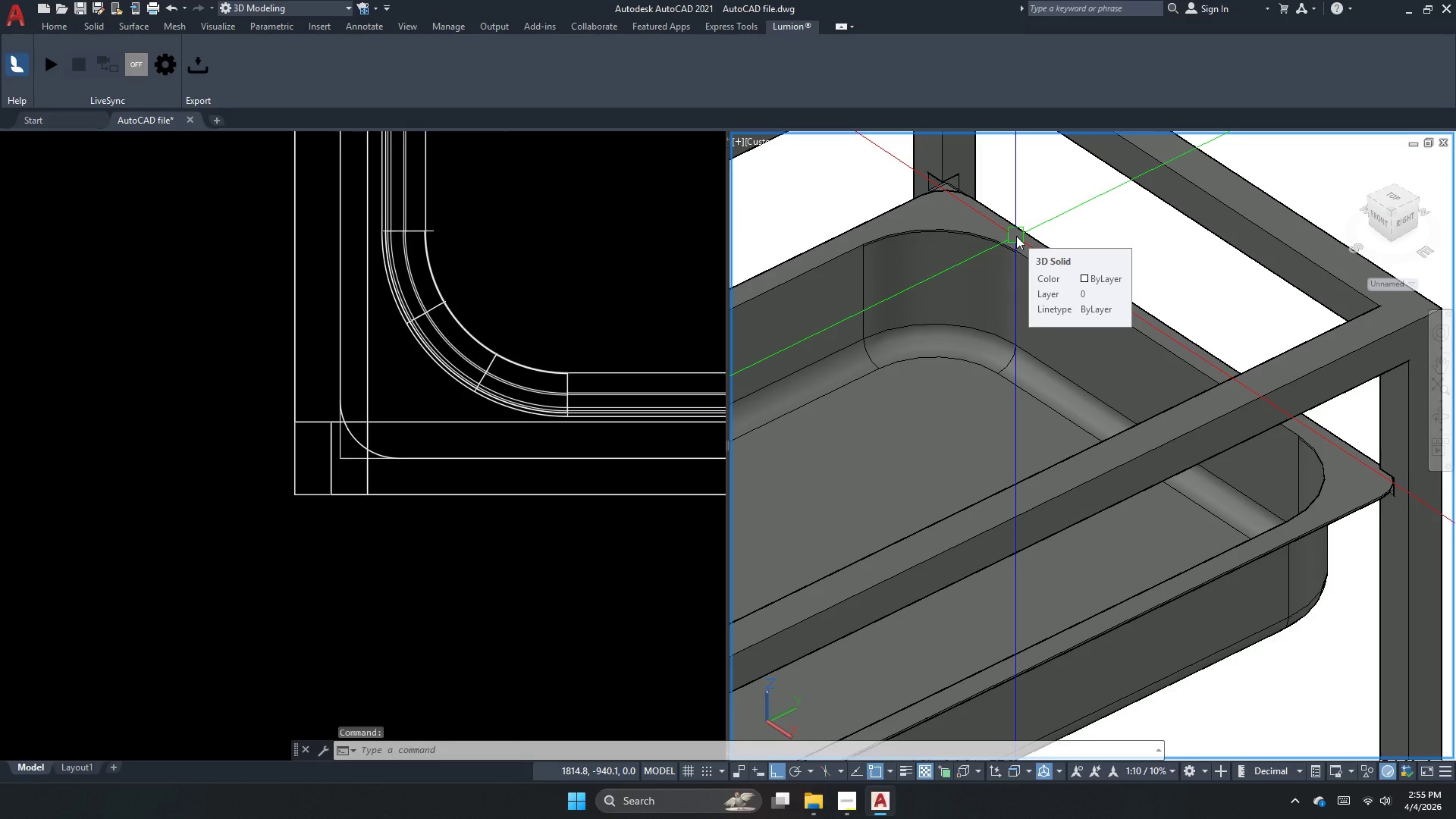 
scroll: coordinate [1016, 236], scroll_direction: down, amount: 2.0
 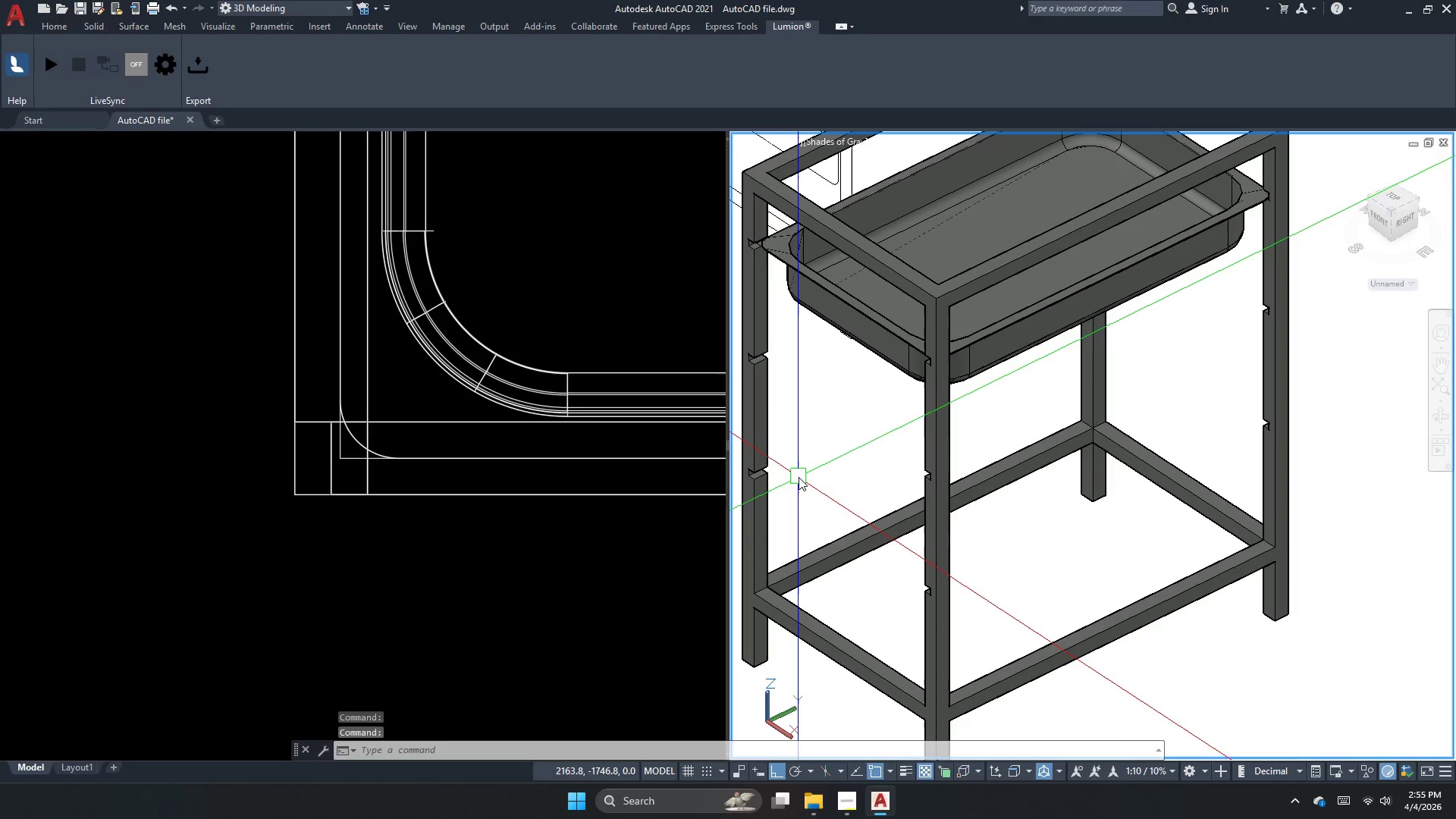 
left_click([805, 252])
 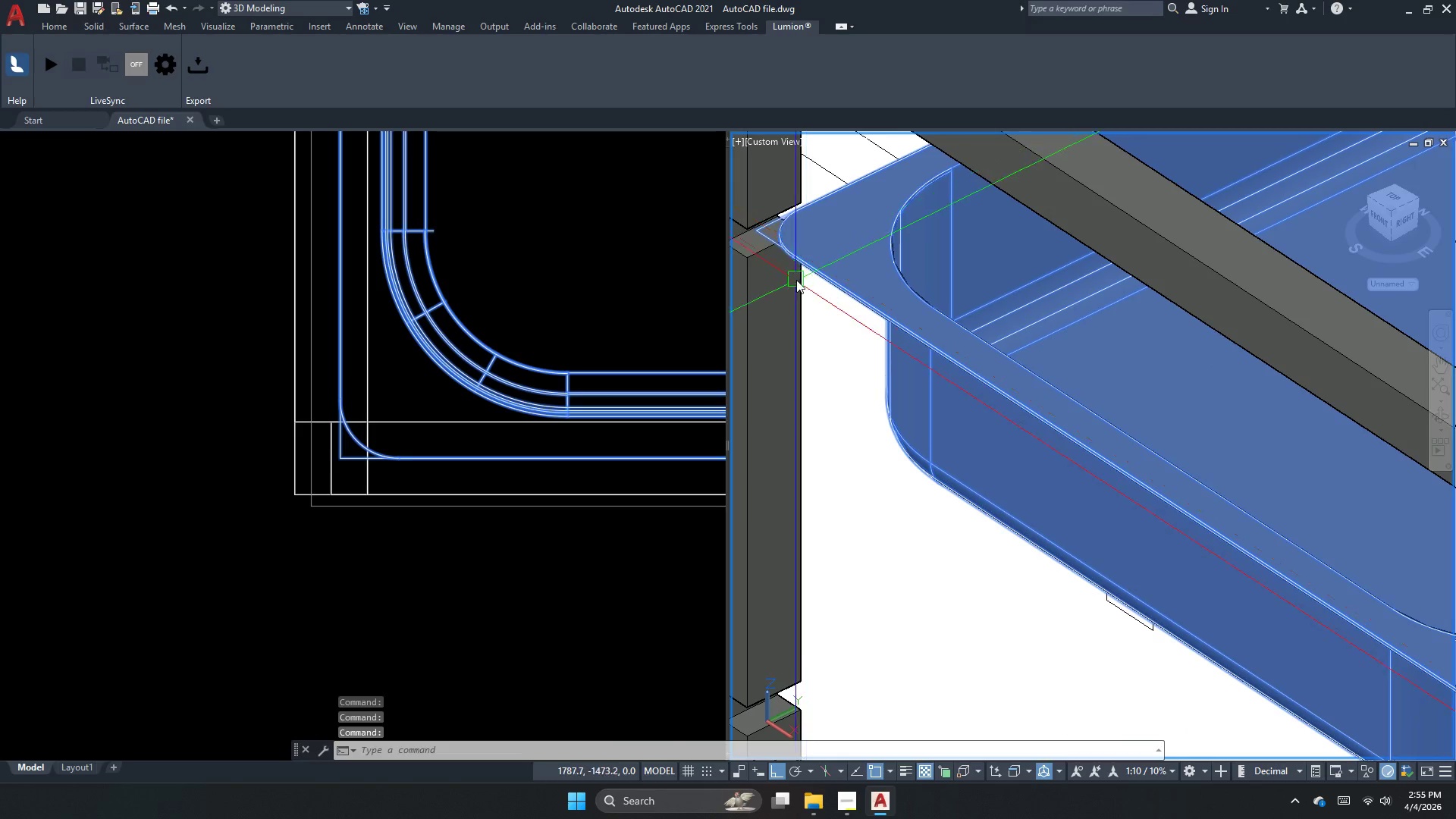 
scroll: coordinate [756, 246], scroll_direction: up, amount: 4.0
 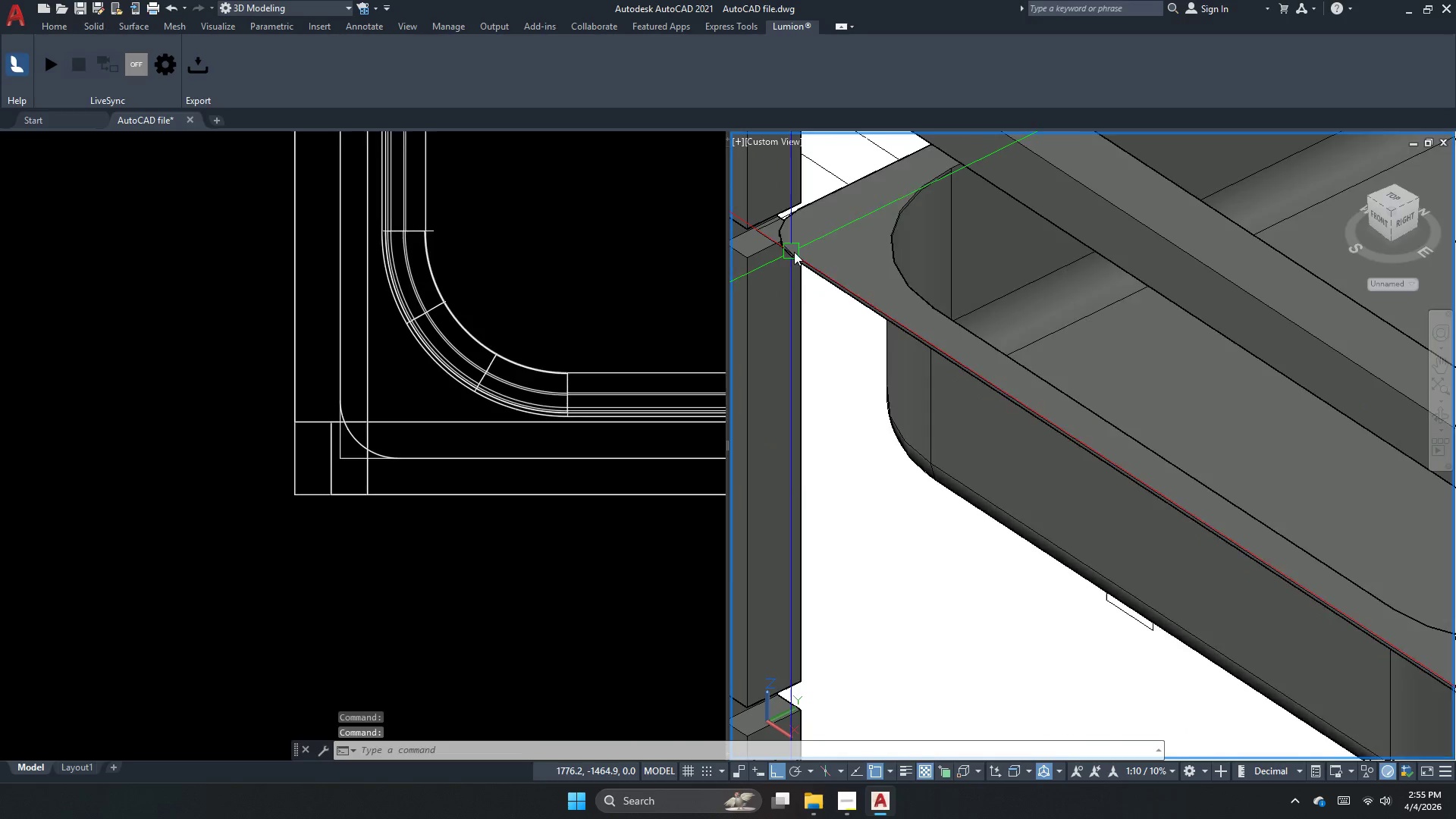 
type(co )
 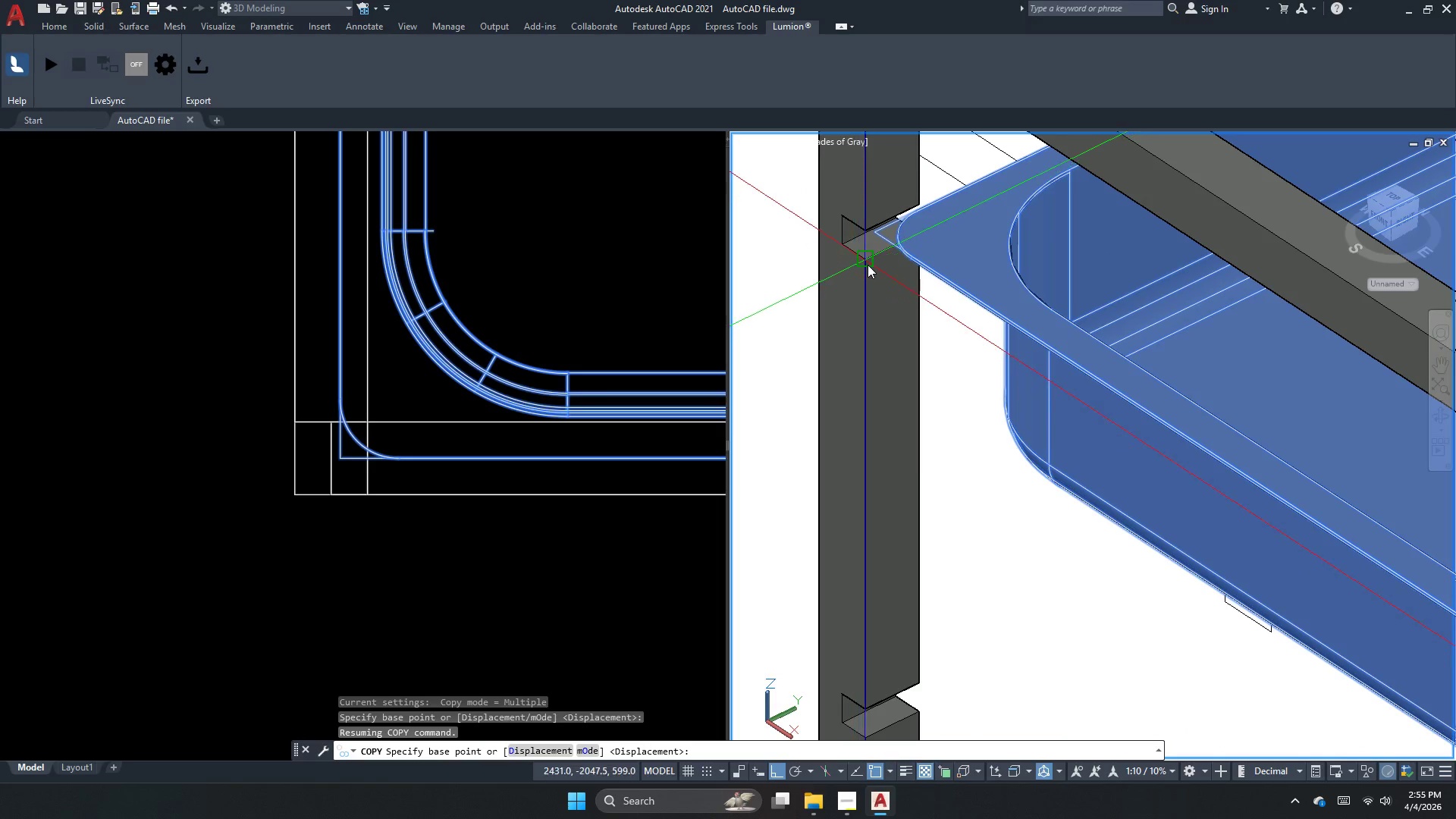 
left_click_drag(start_coordinate=[869, 262], to_coordinate=[874, 294])
 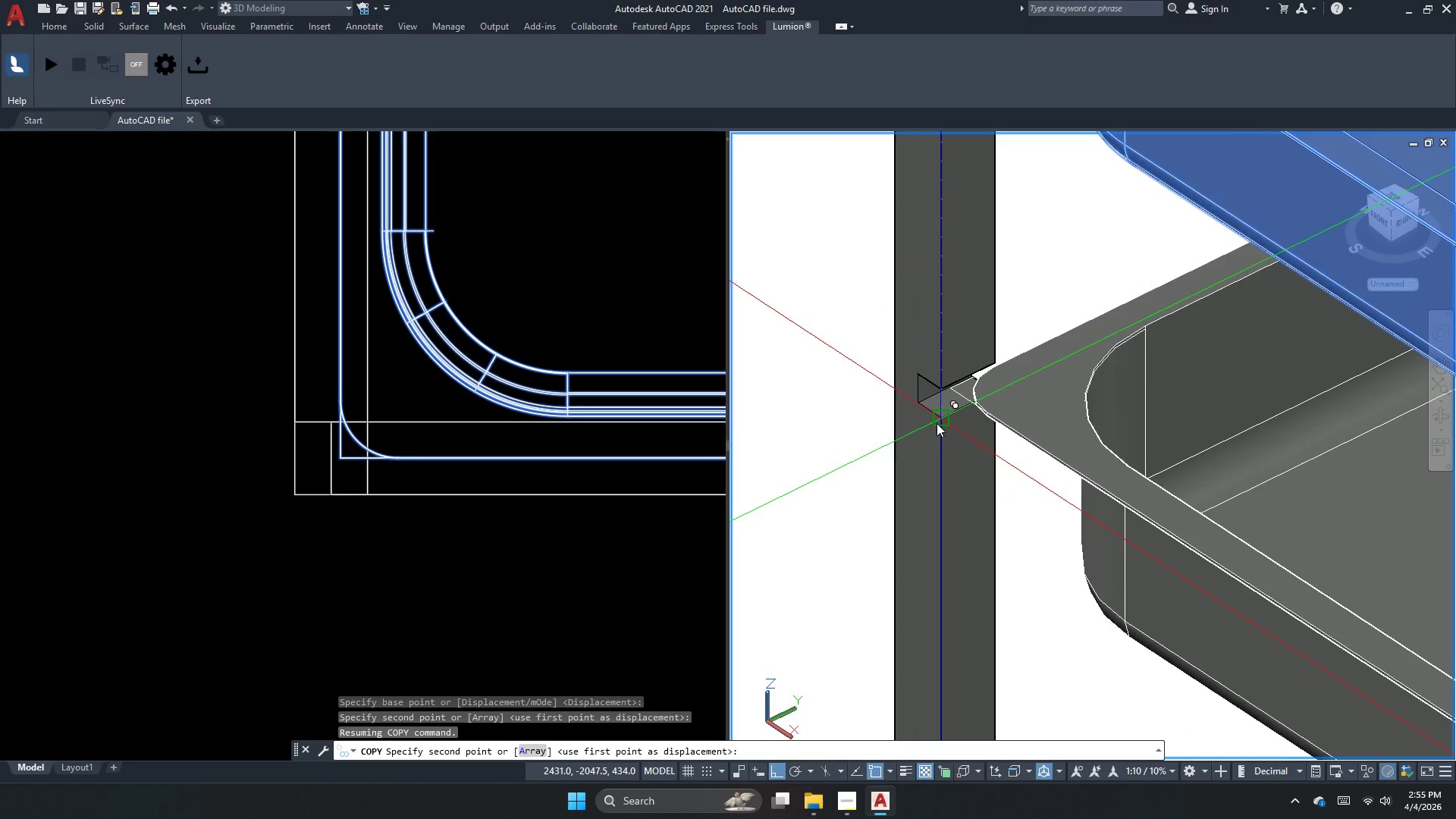 
left_click_drag(start_coordinate=[940, 420], to_coordinate=[941, 438])
 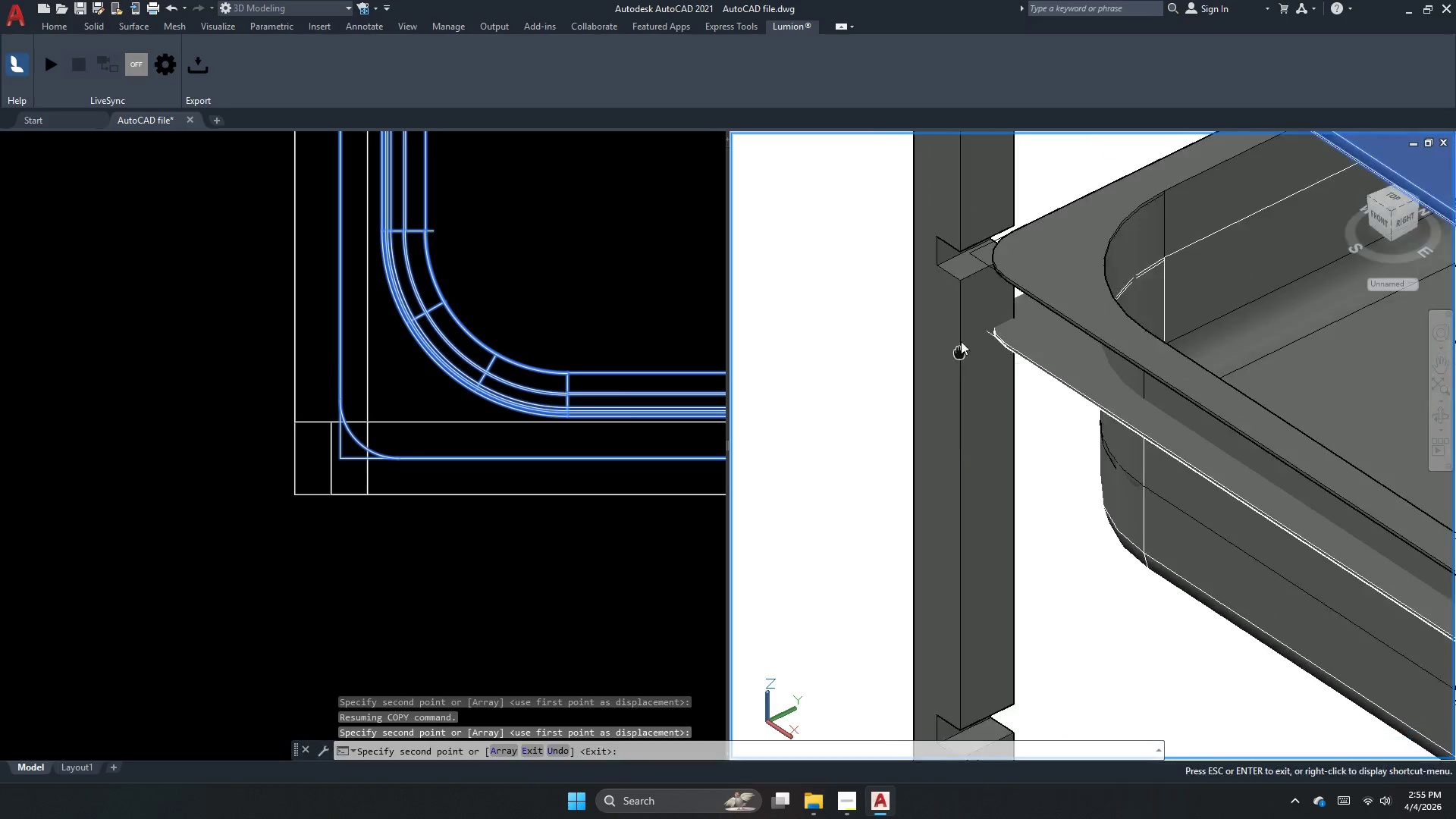 
scroll: coordinate [952, 557], scroll_direction: none, amount: 0.0
 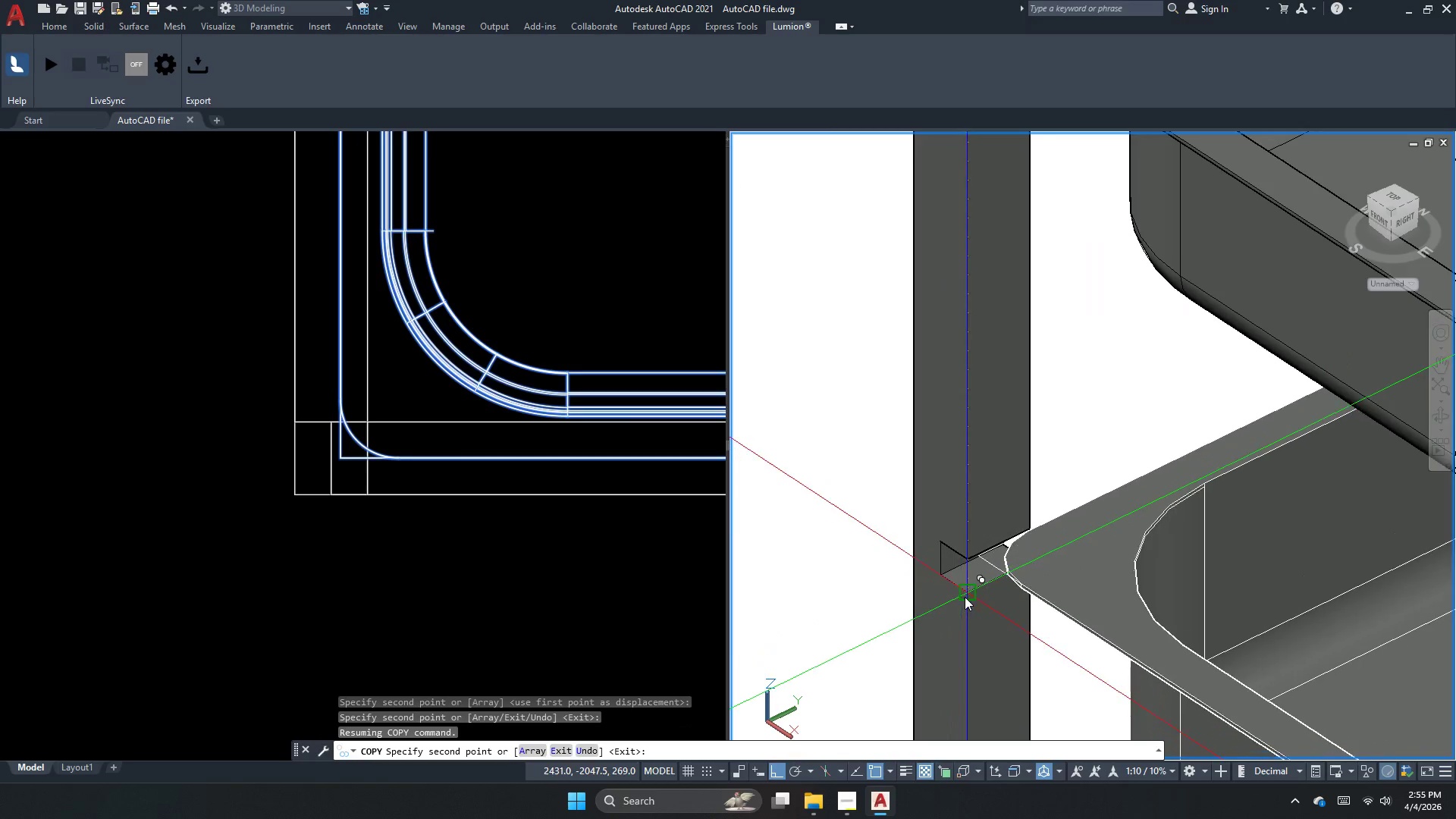 
left_click_drag(start_coordinate=[965, 597], to_coordinate=[965, 602])
 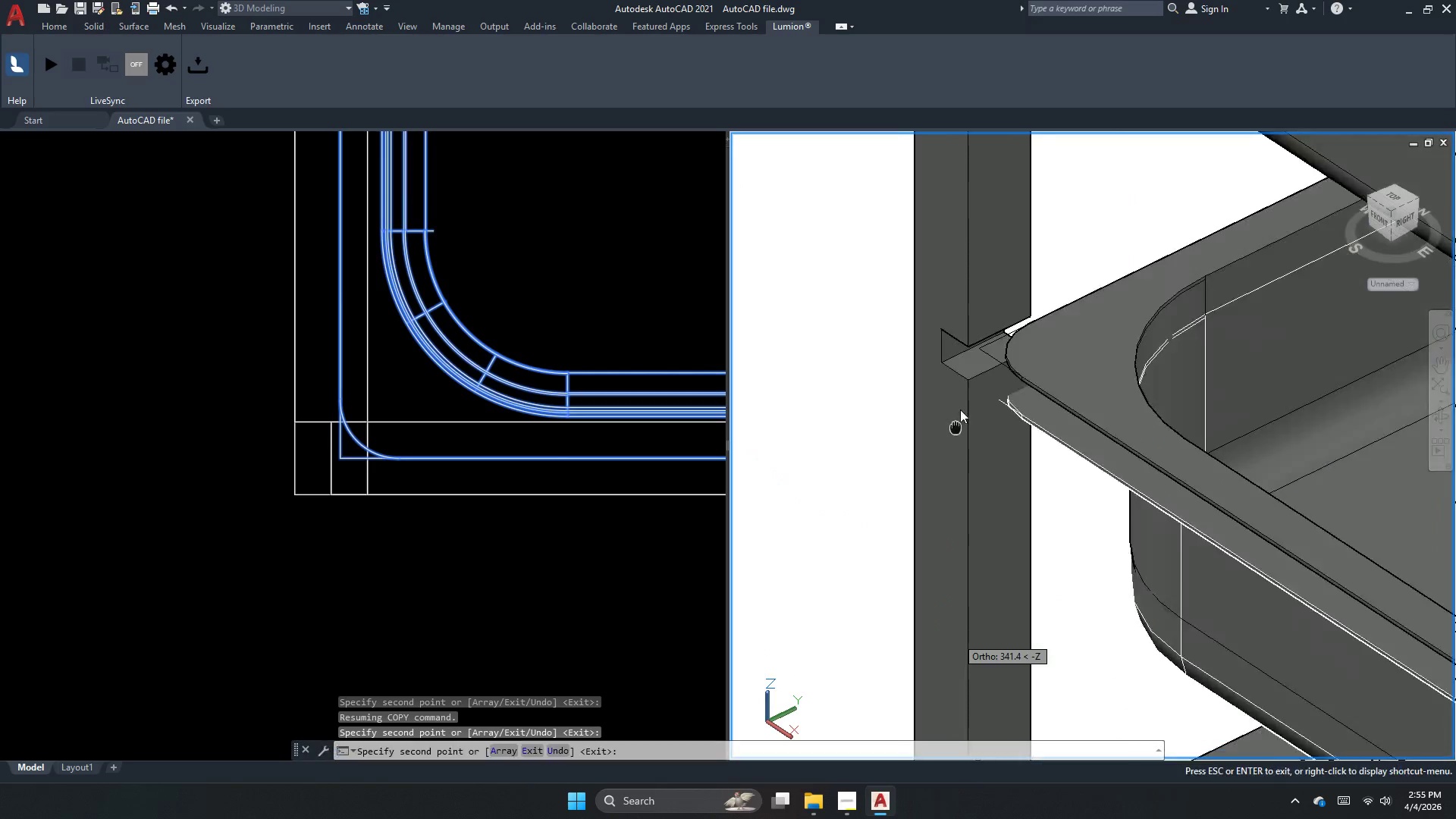 
key(Escape)
 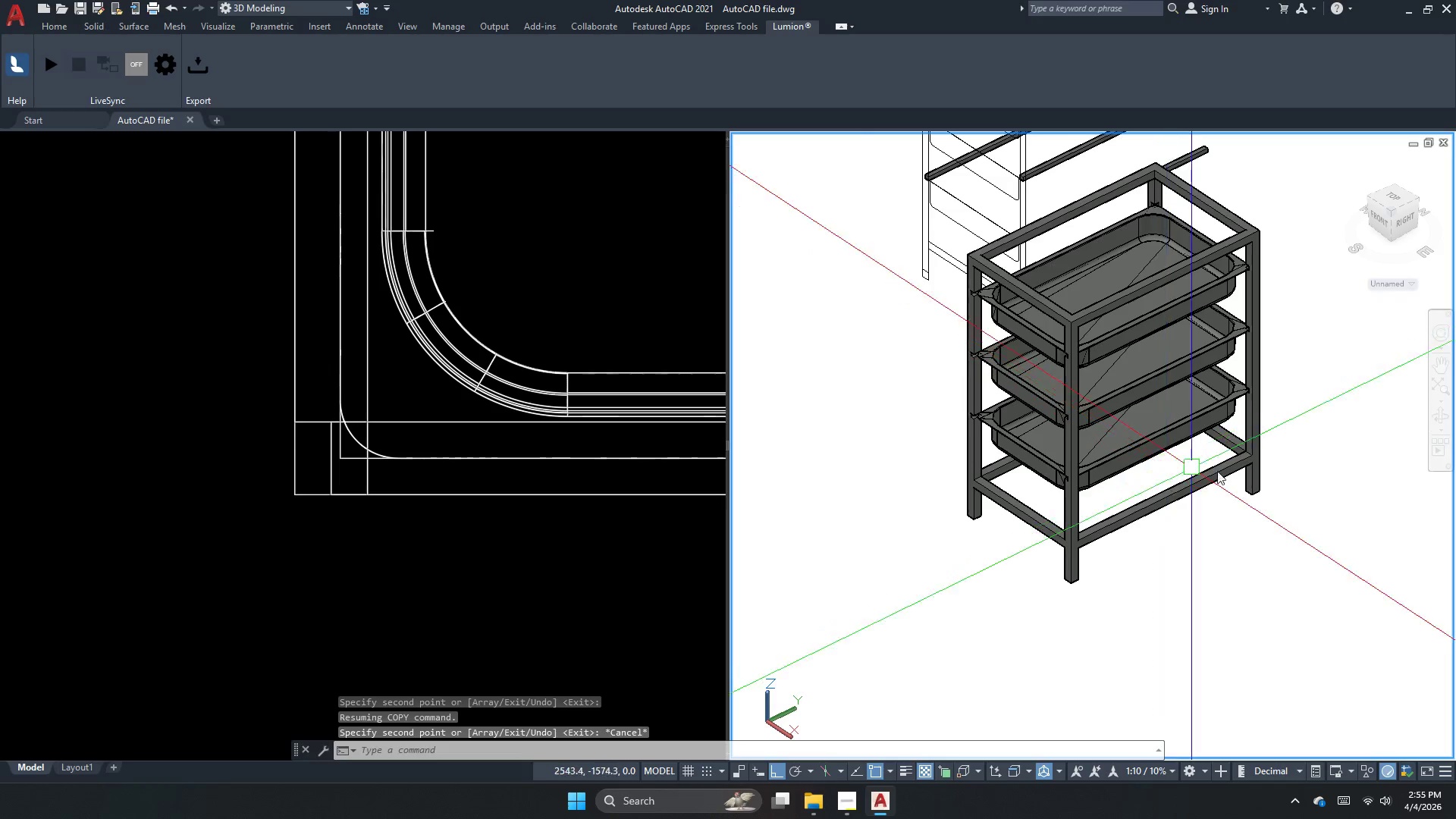 
scroll: coordinate [996, 476], scroll_direction: down, amount: 7.0
 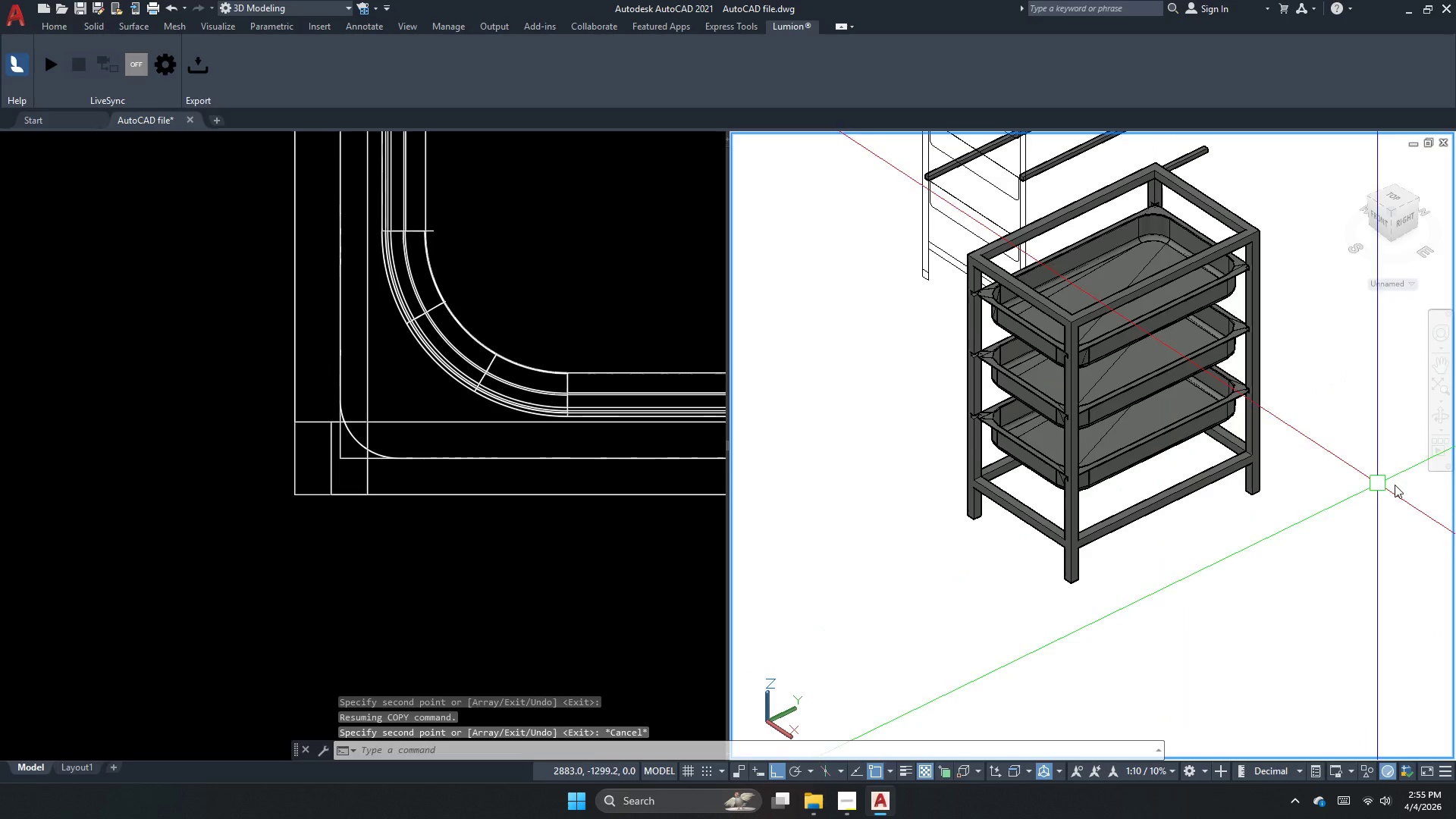 
key(Escape)
 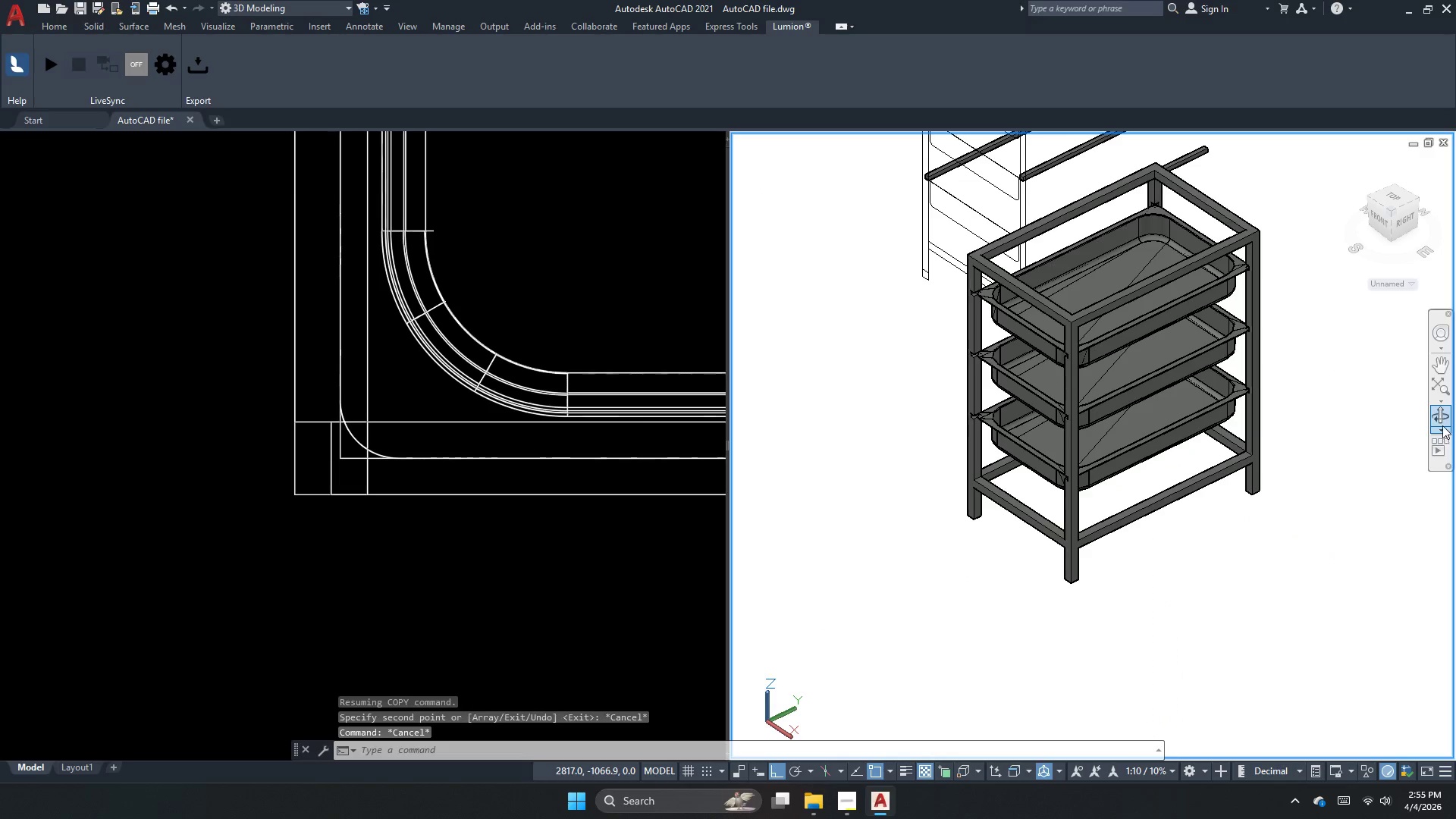 
left_click([1445, 411])
 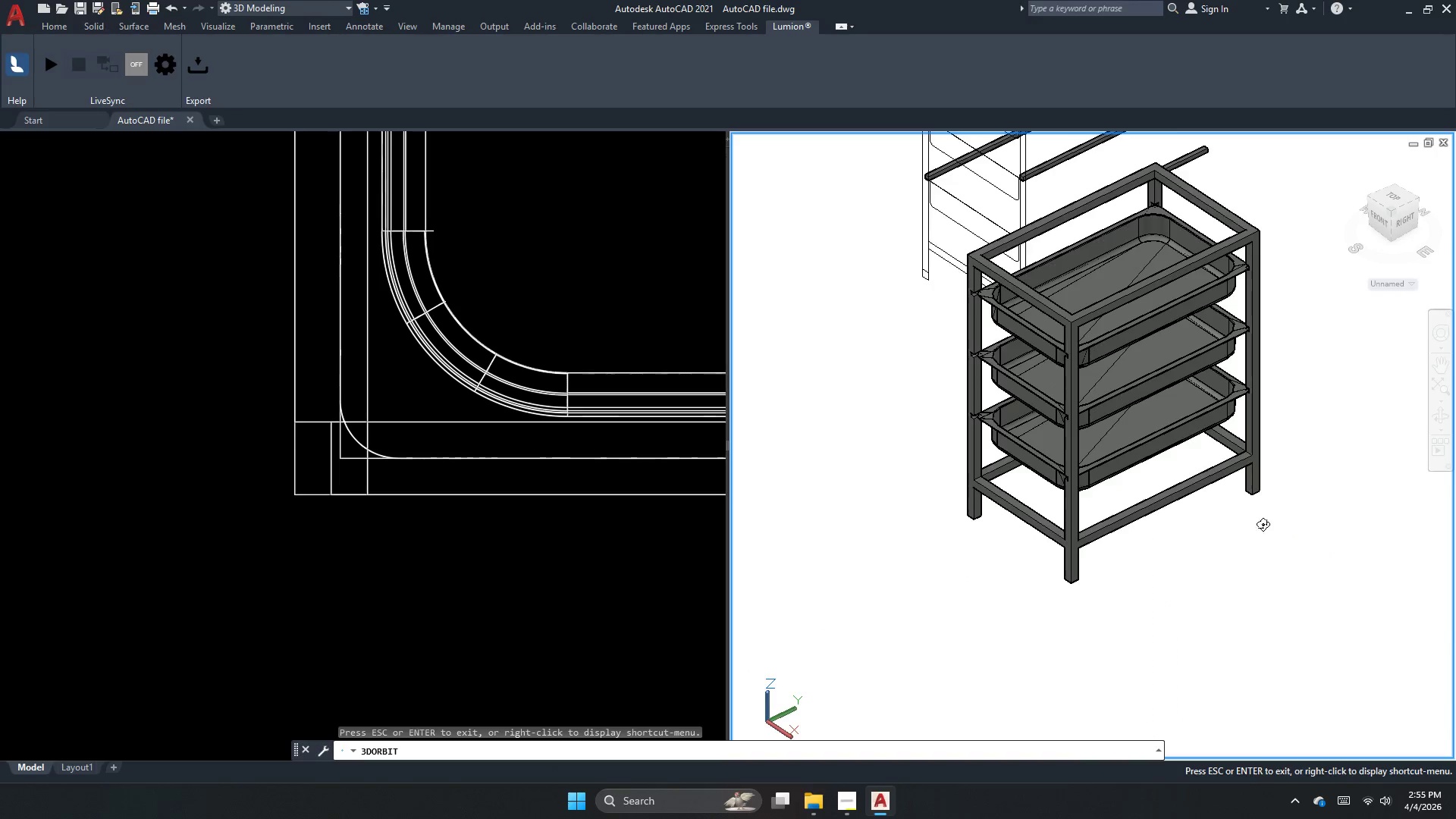 
left_click_drag(start_coordinate=[1261, 524], to_coordinate=[1240, 442])
 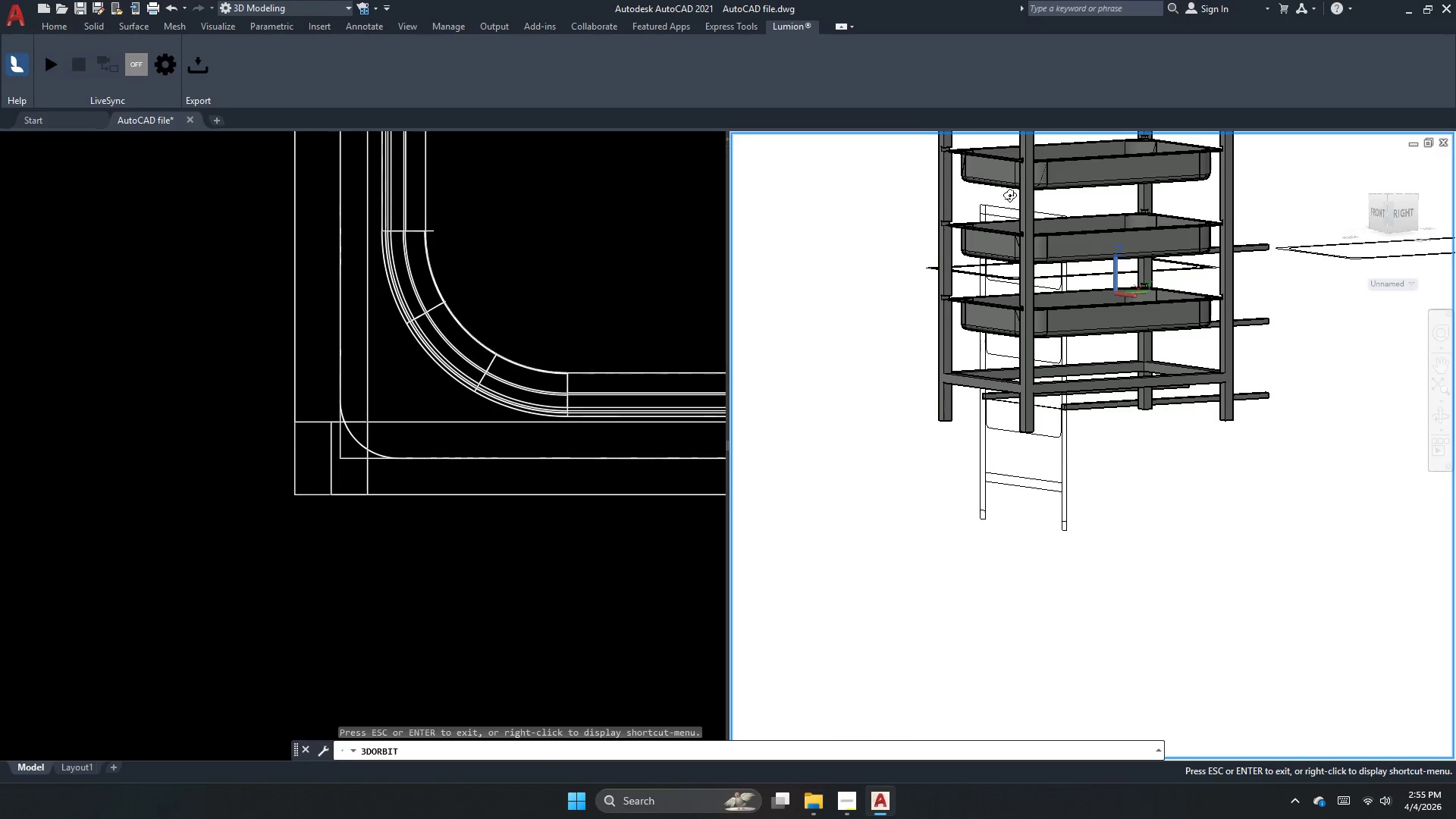 
left_click_drag(start_coordinate=[1001, 244], to_coordinate=[1044, 281])
 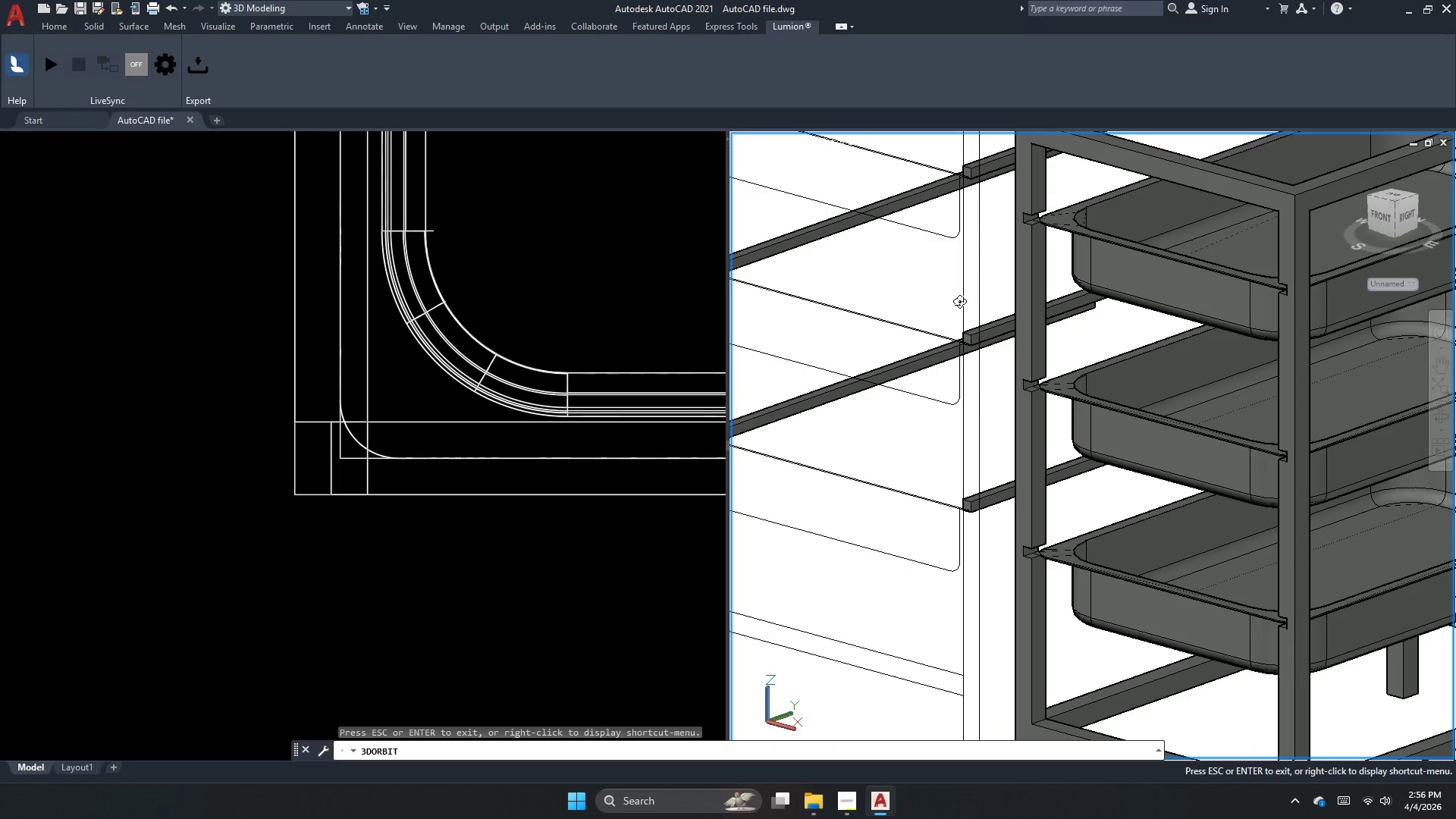 
scroll: coordinate [962, 256], scroll_direction: up, amount: 10.0
 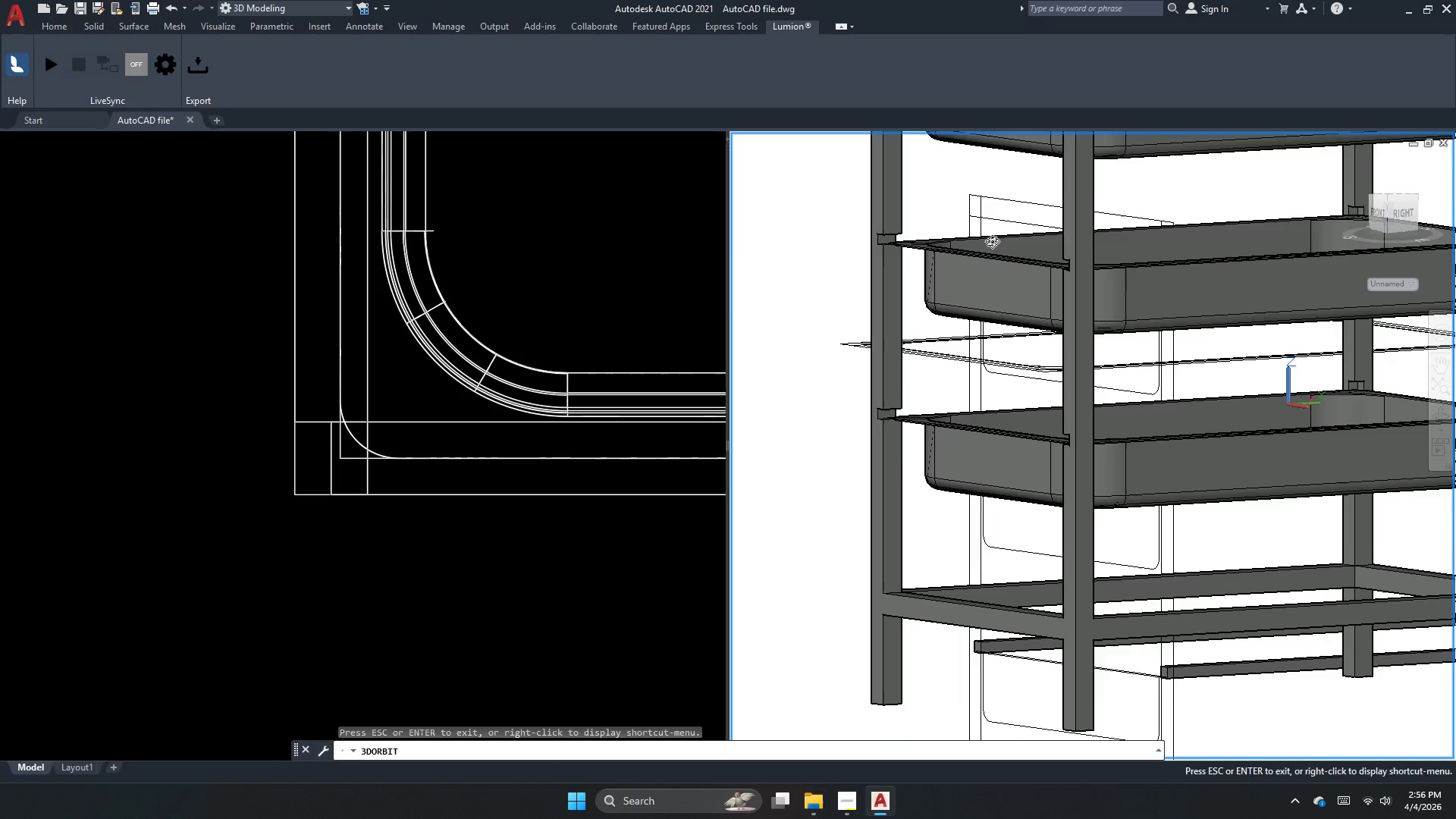 
scroll: coordinate [937, 303], scroll_direction: down, amount: 3.0
 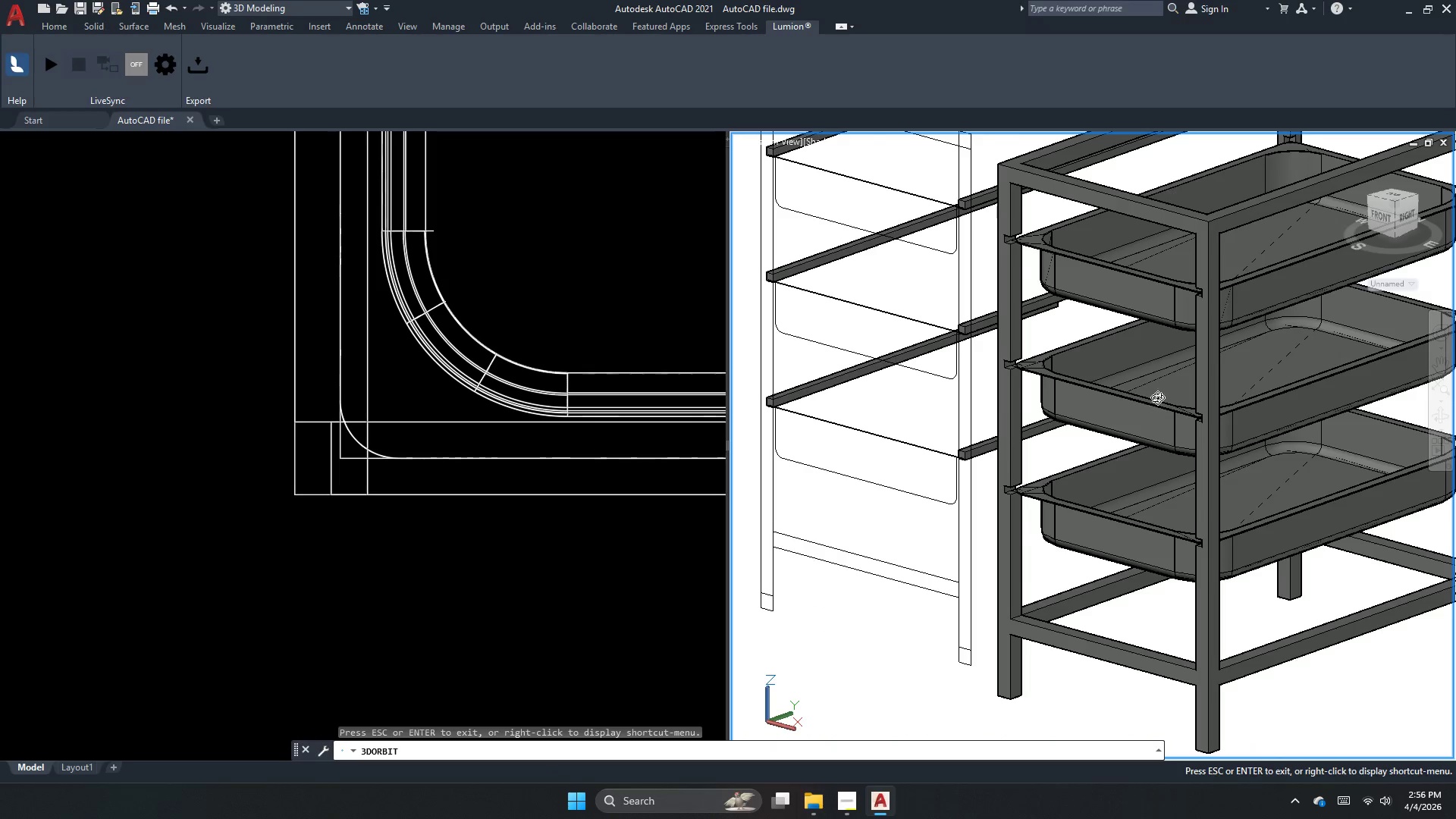 
left_click_drag(start_coordinate=[1150, 402], to_coordinate=[1100, 452])
 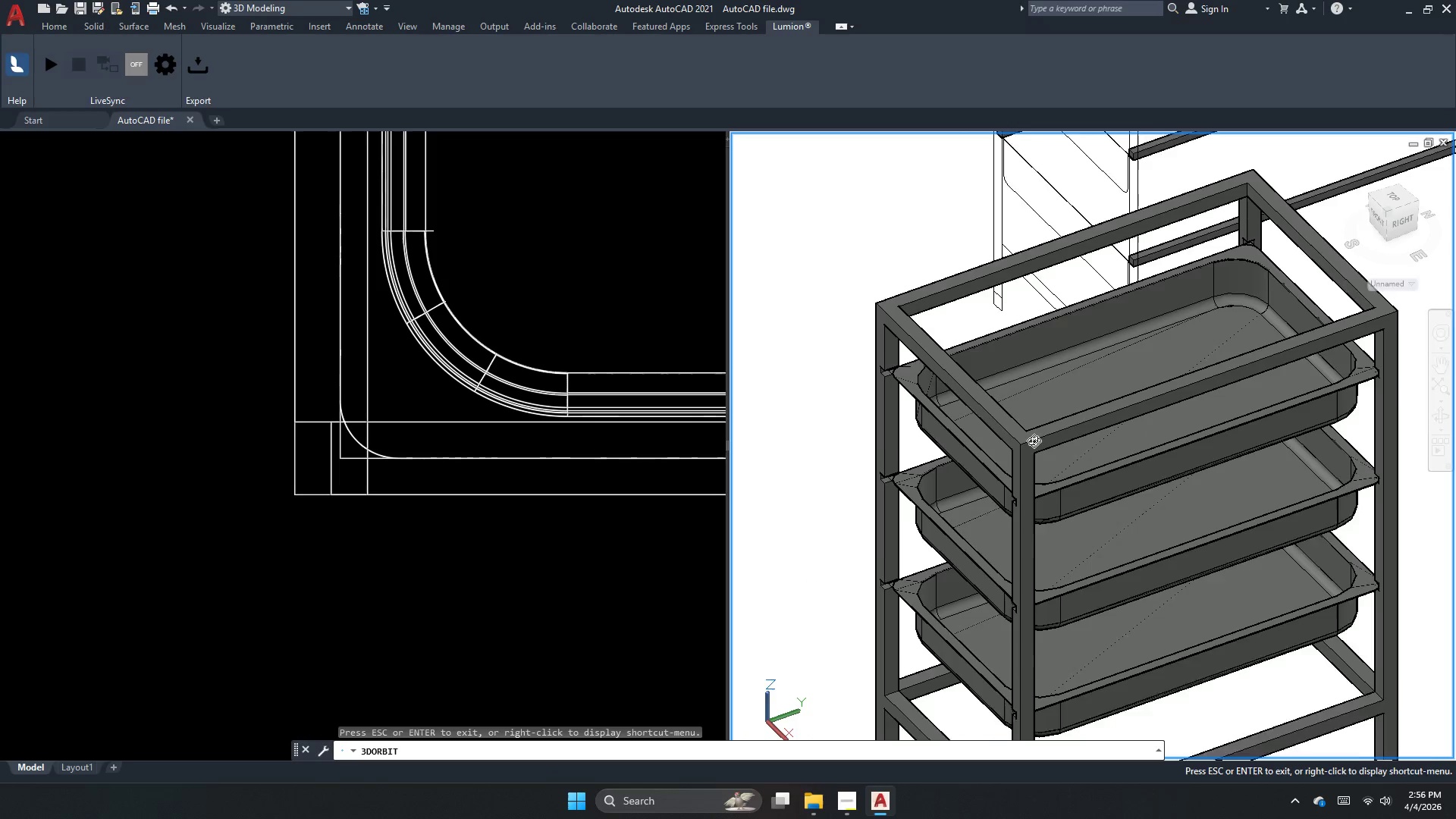 
left_click_drag(start_coordinate=[1232, 444], to_coordinate=[1110, 467])
 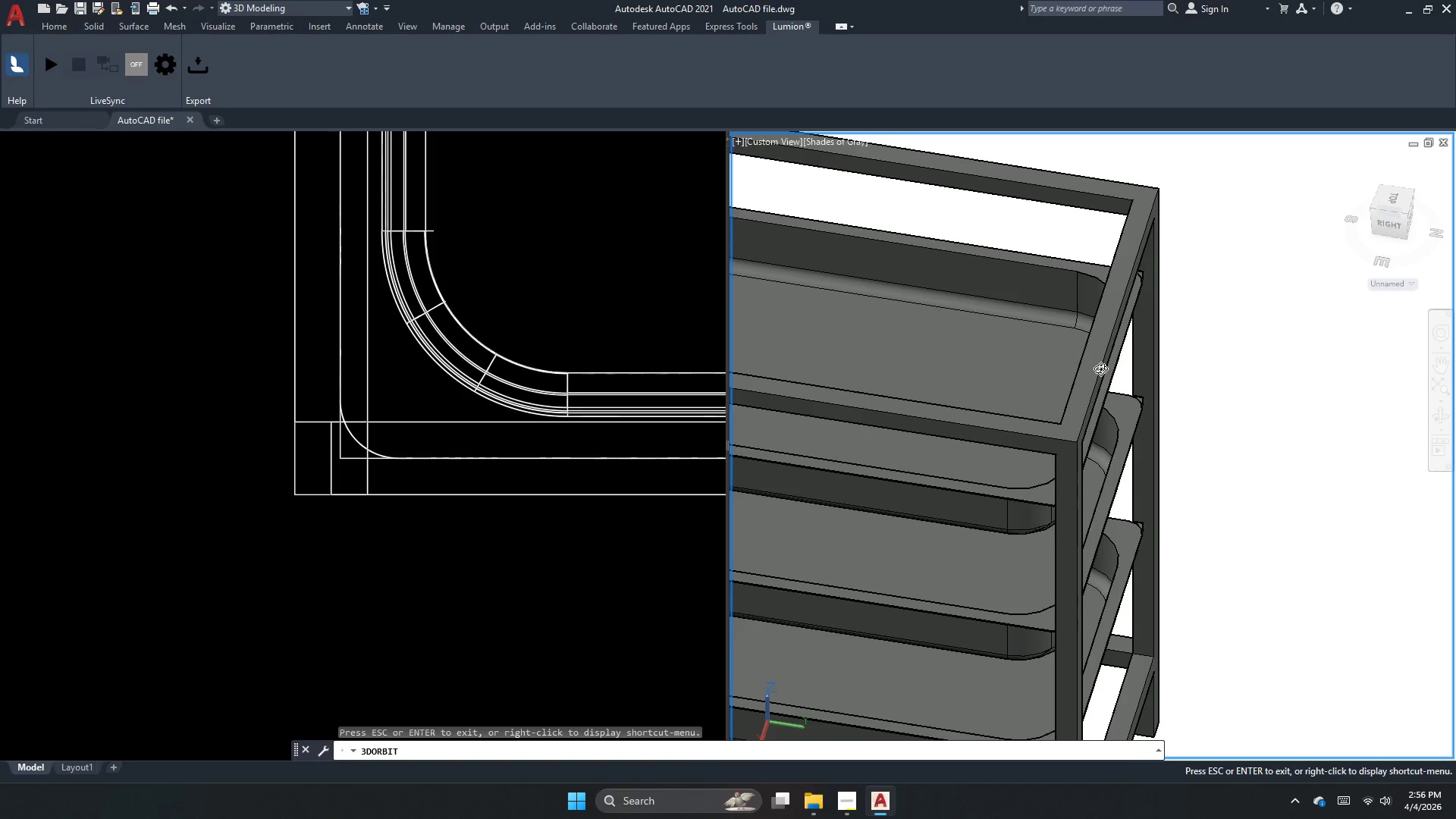 
scroll: coordinate [1034, 441], scroll_direction: up, amount: 3.0
 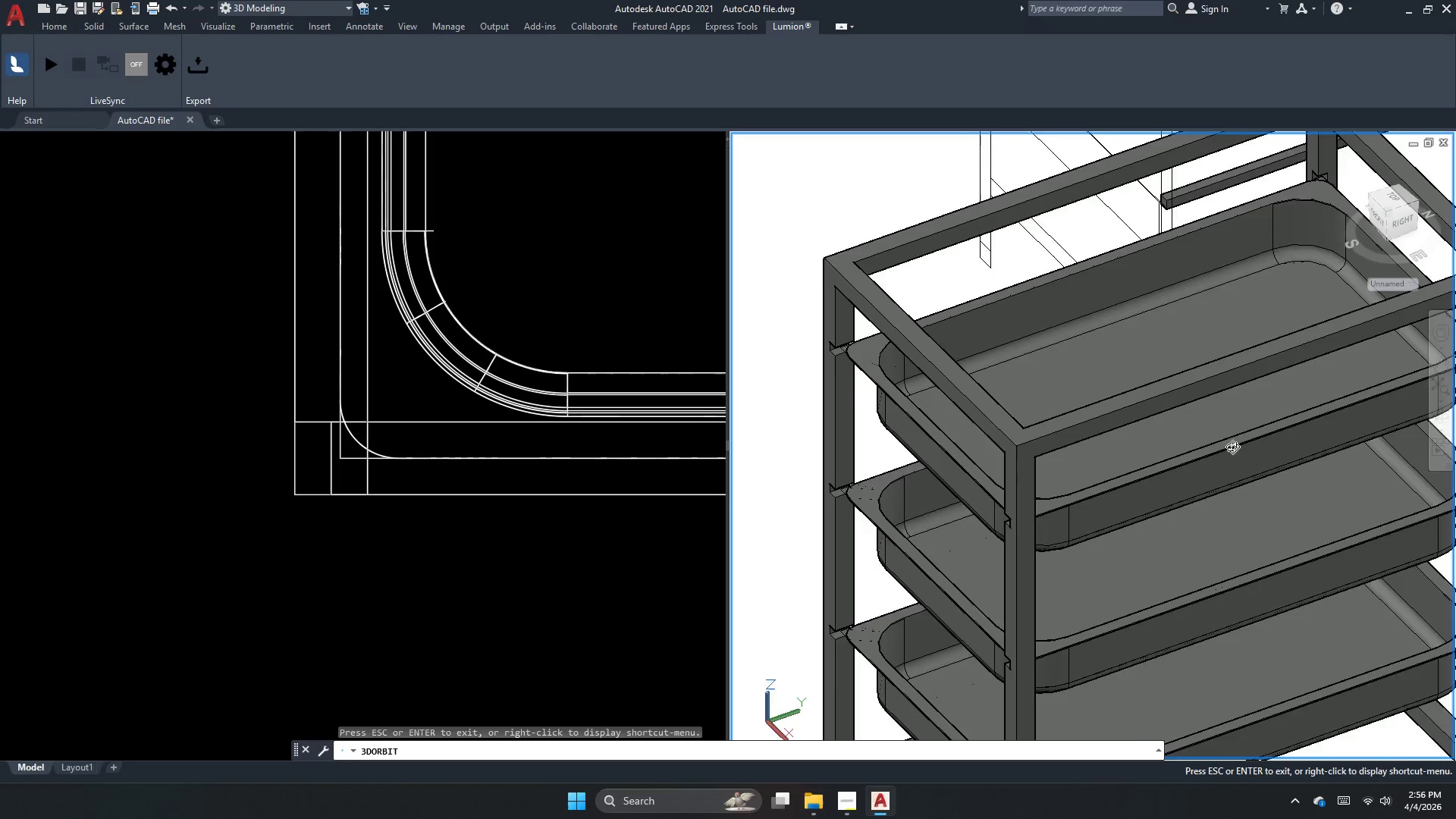 
left_click_drag(start_coordinate=[1130, 476], to_coordinate=[1042, 432])
 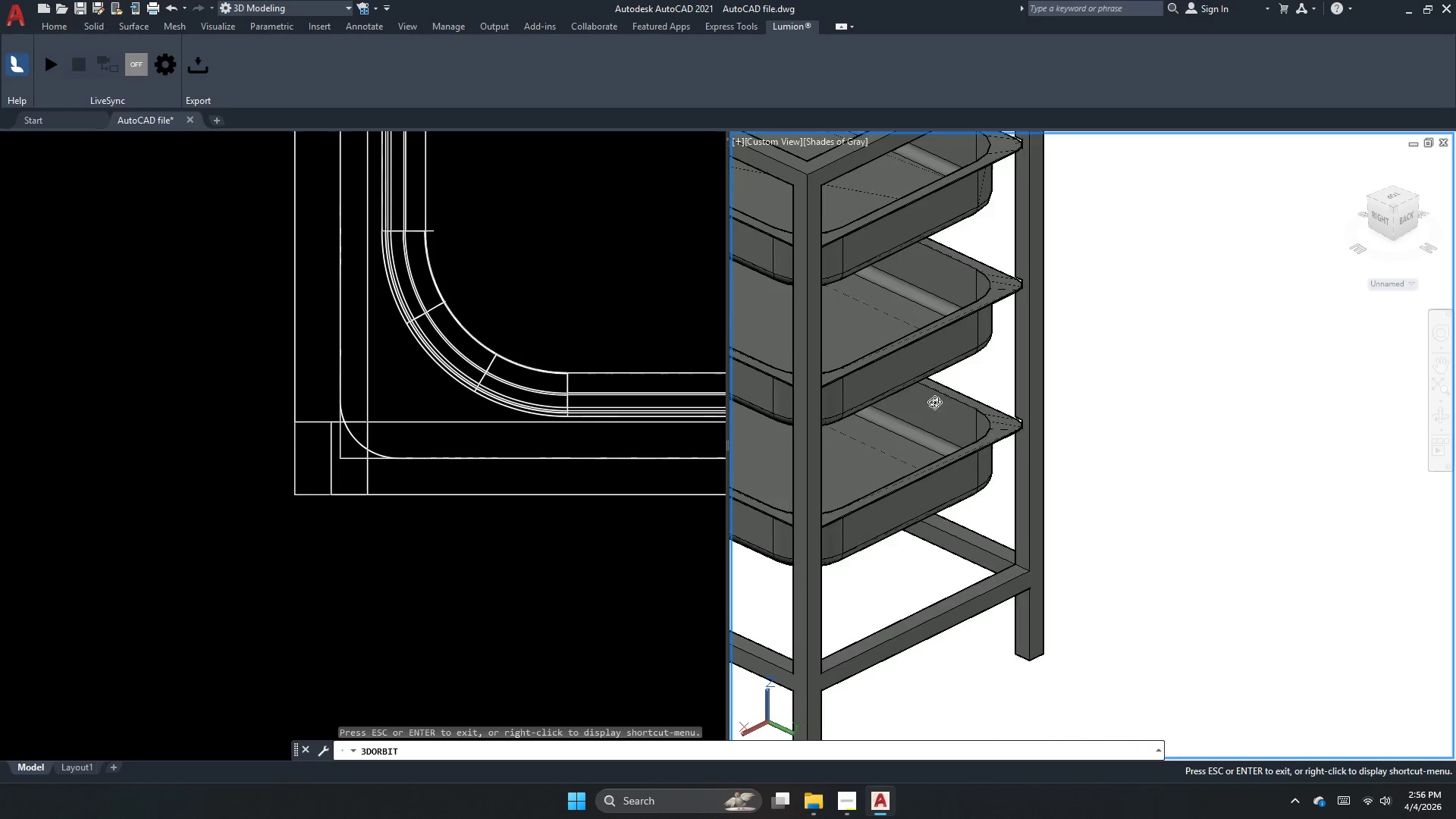 
scroll: coordinate [1100, 369], scroll_direction: down, amount: 1.0
 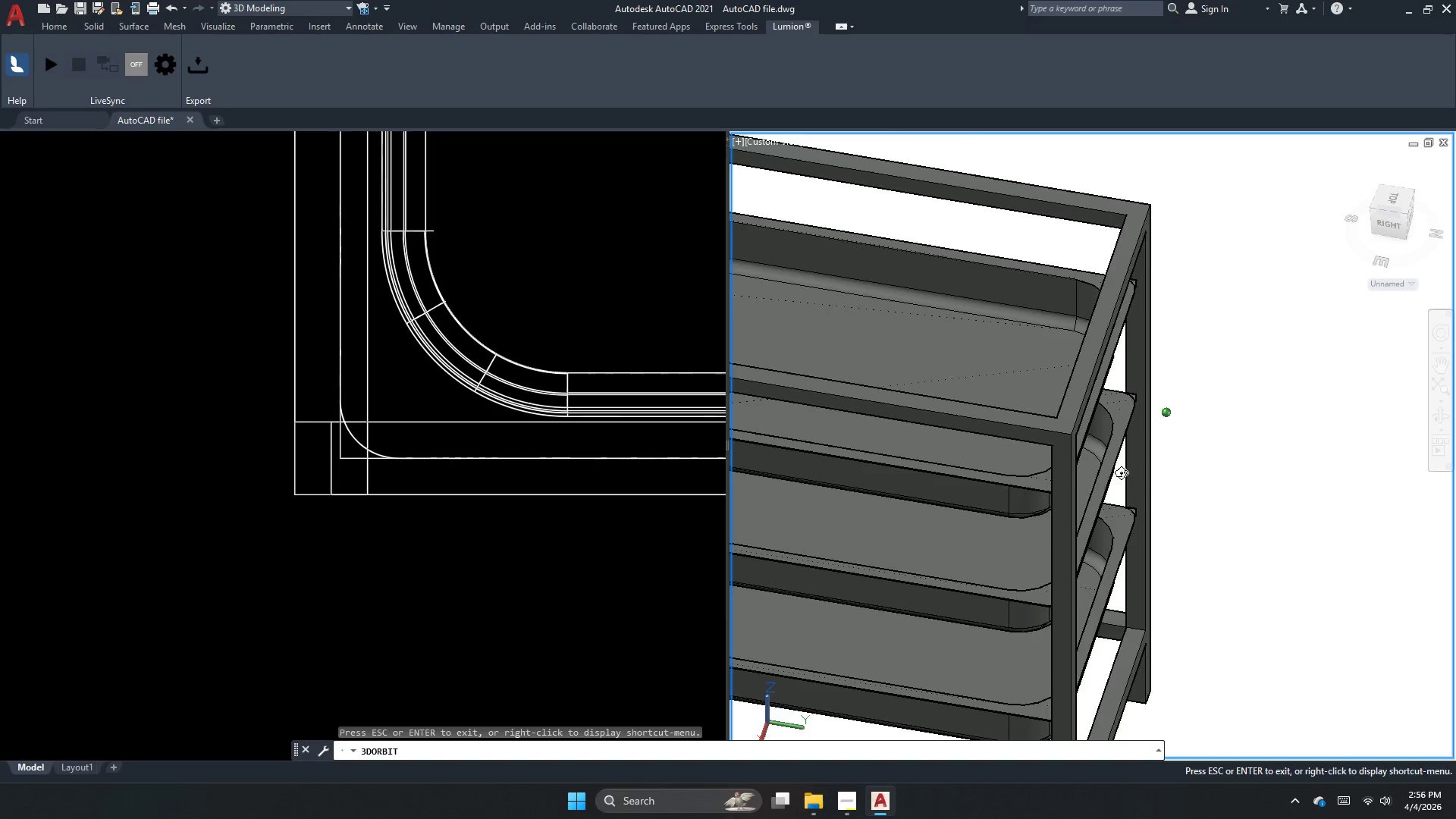 
left_click_drag(start_coordinate=[919, 522], to_coordinate=[846, 447])
 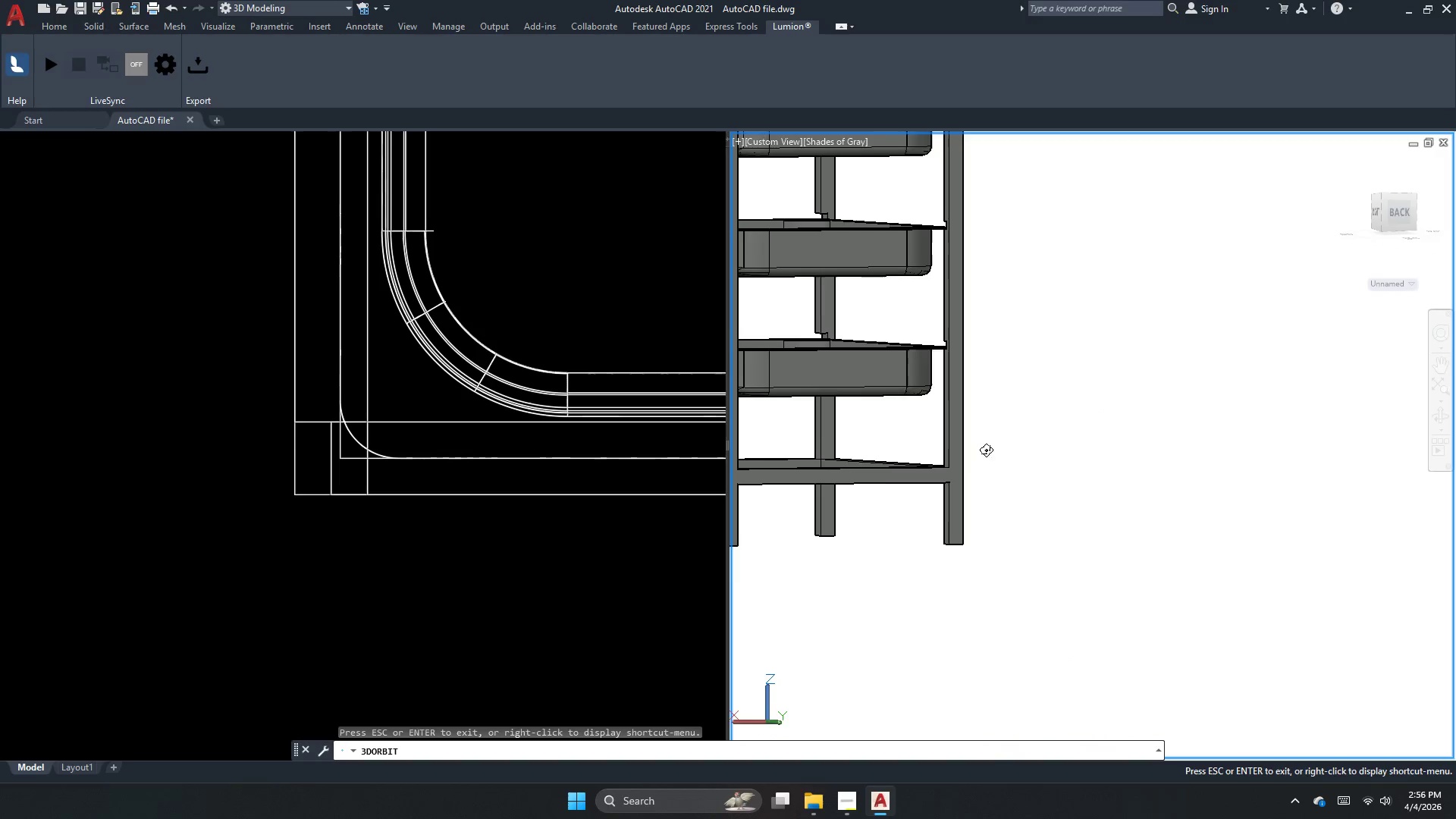 
scroll: coordinate [976, 461], scroll_direction: down, amount: 6.0
 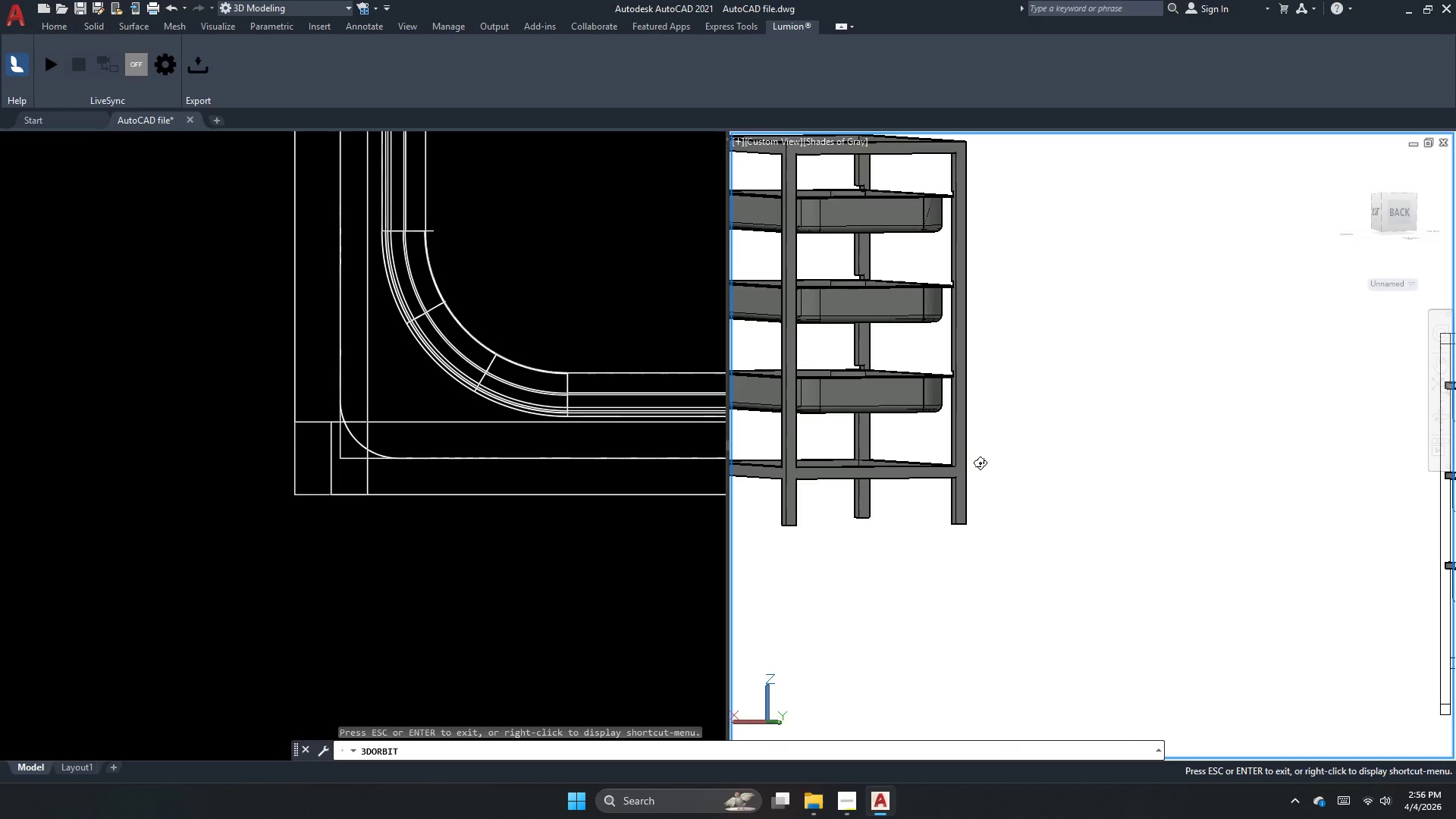 
left_click_drag(start_coordinate=[981, 463], to_coordinate=[1143, 490])
 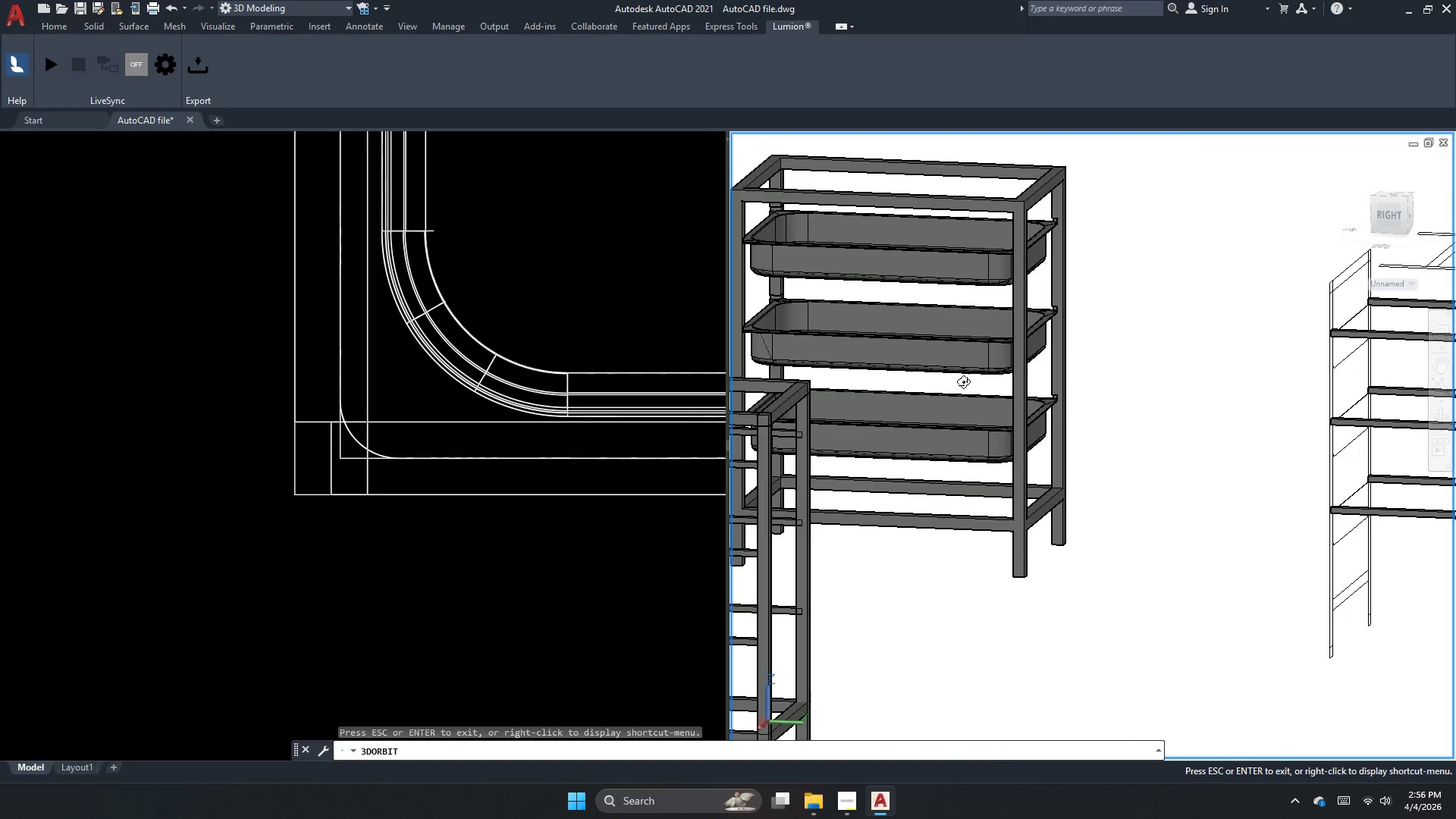 
left_click_drag(start_coordinate=[963, 383], to_coordinate=[1075, 406])
 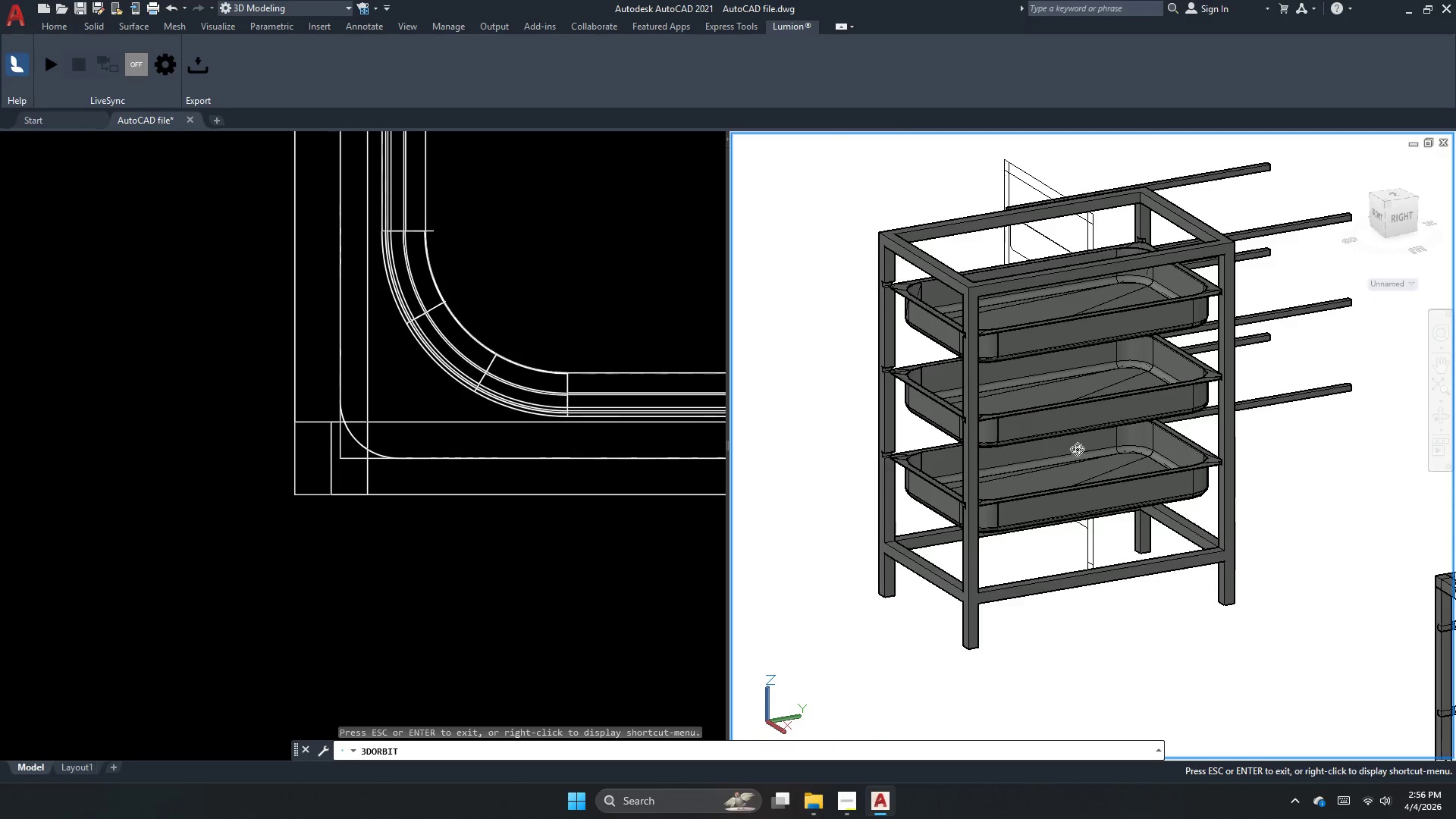 
left_click_drag(start_coordinate=[1070, 449], to_coordinate=[1144, 442])
 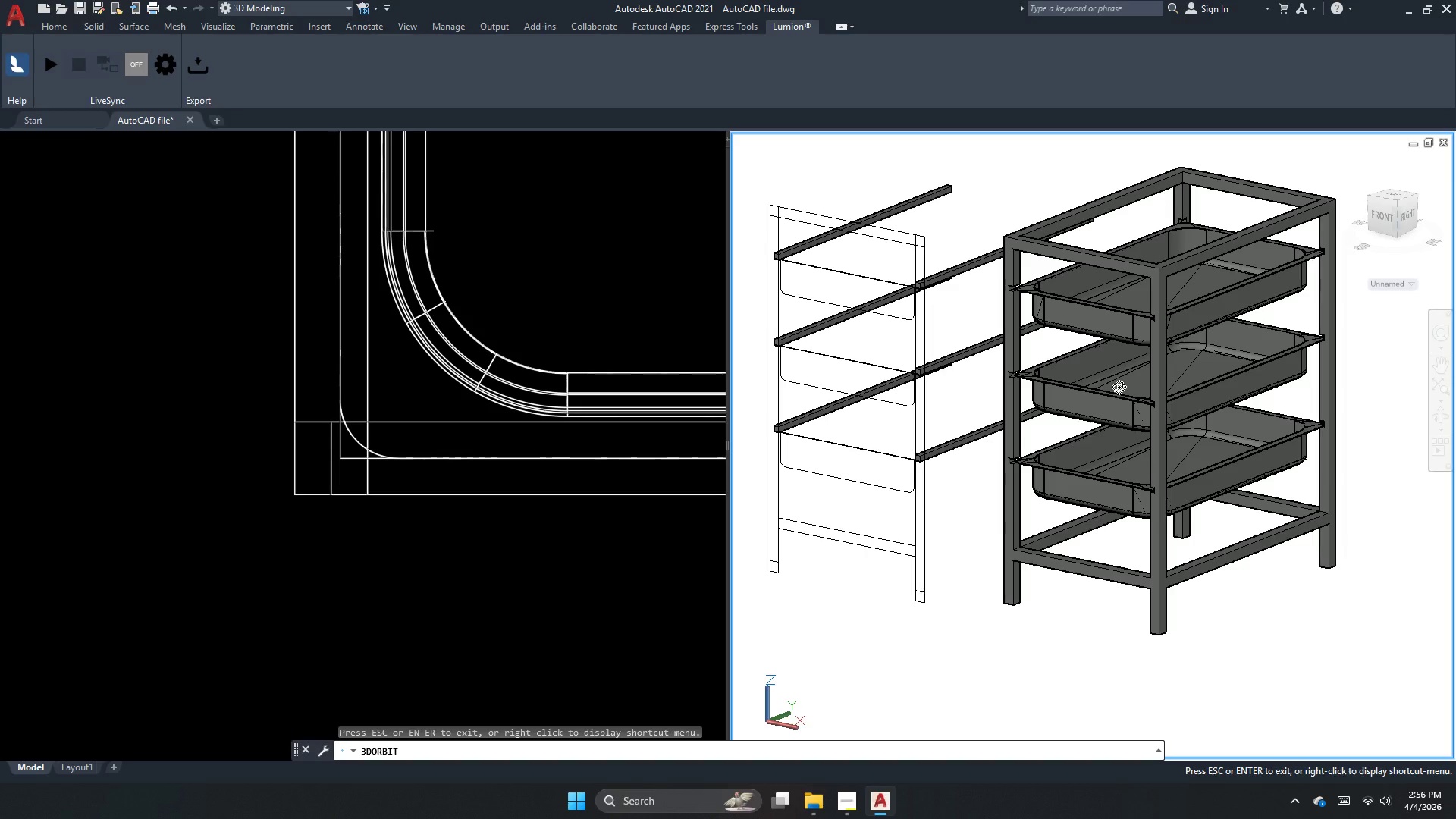 
scroll: coordinate [1330, 345], scroll_direction: up, amount: 8.0
 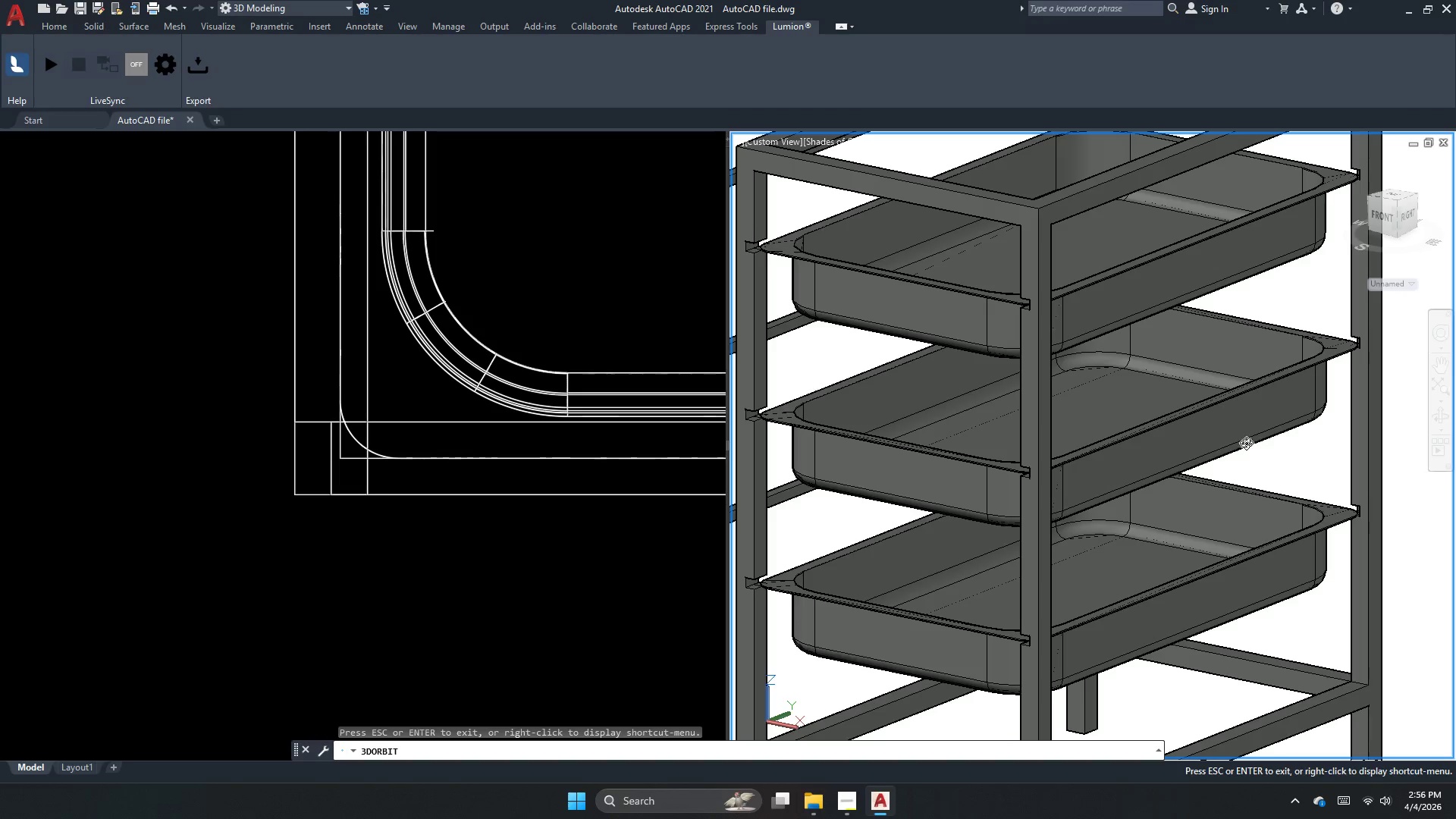 
left_click_drag(start_coordinate=[1153, 497], to_coordinate=[1109, 459])
 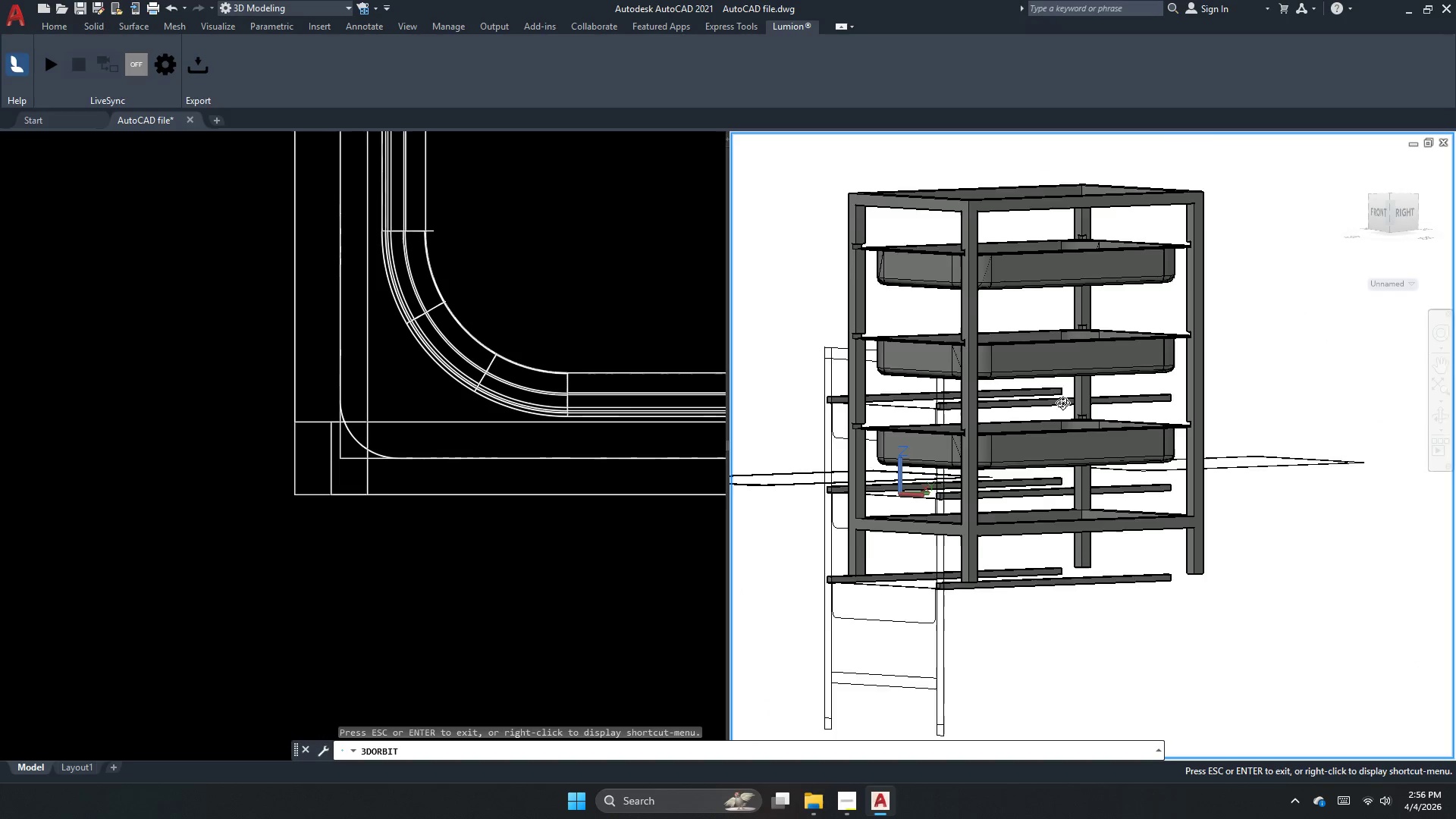 
scroll: coordinate [1138, 415], scroll_direction: down, amount: 6.0
 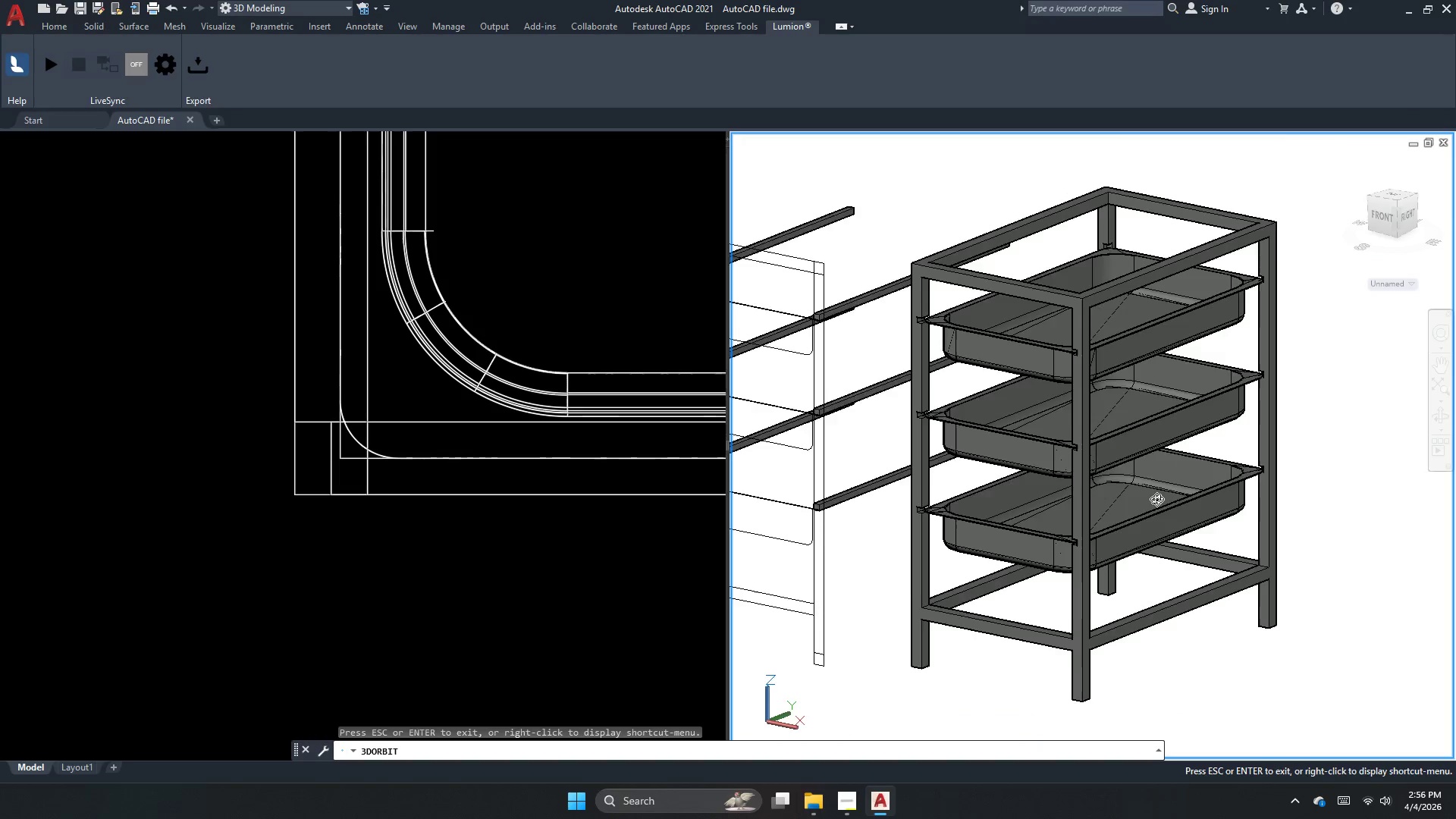 
left_click_drag(start_coordinate=[1083, 426], to_coordinate=[1400, 454])
 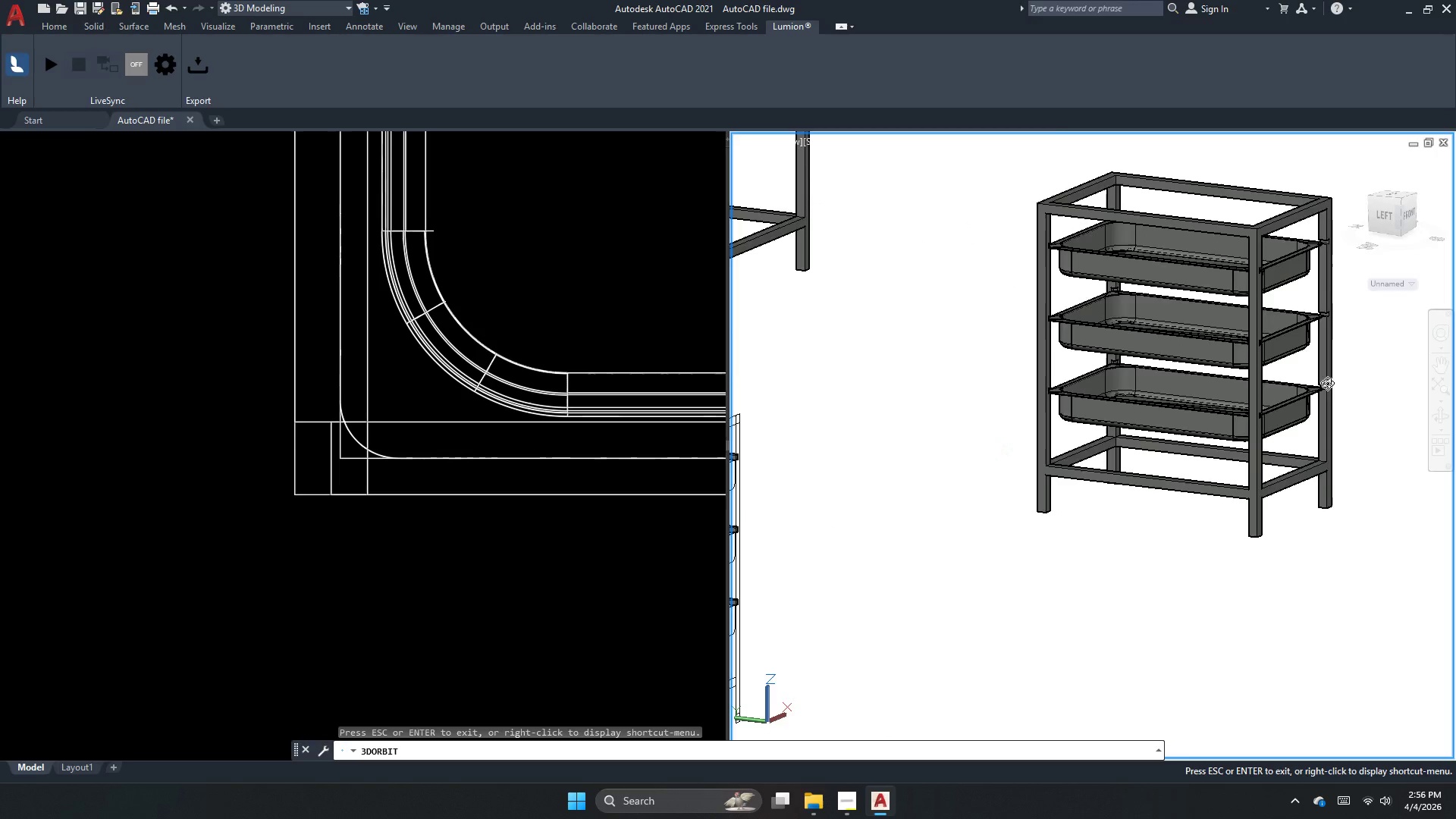 
scroll: coordinate [1062, 399], scroll_direction: down, amount: 3.0
 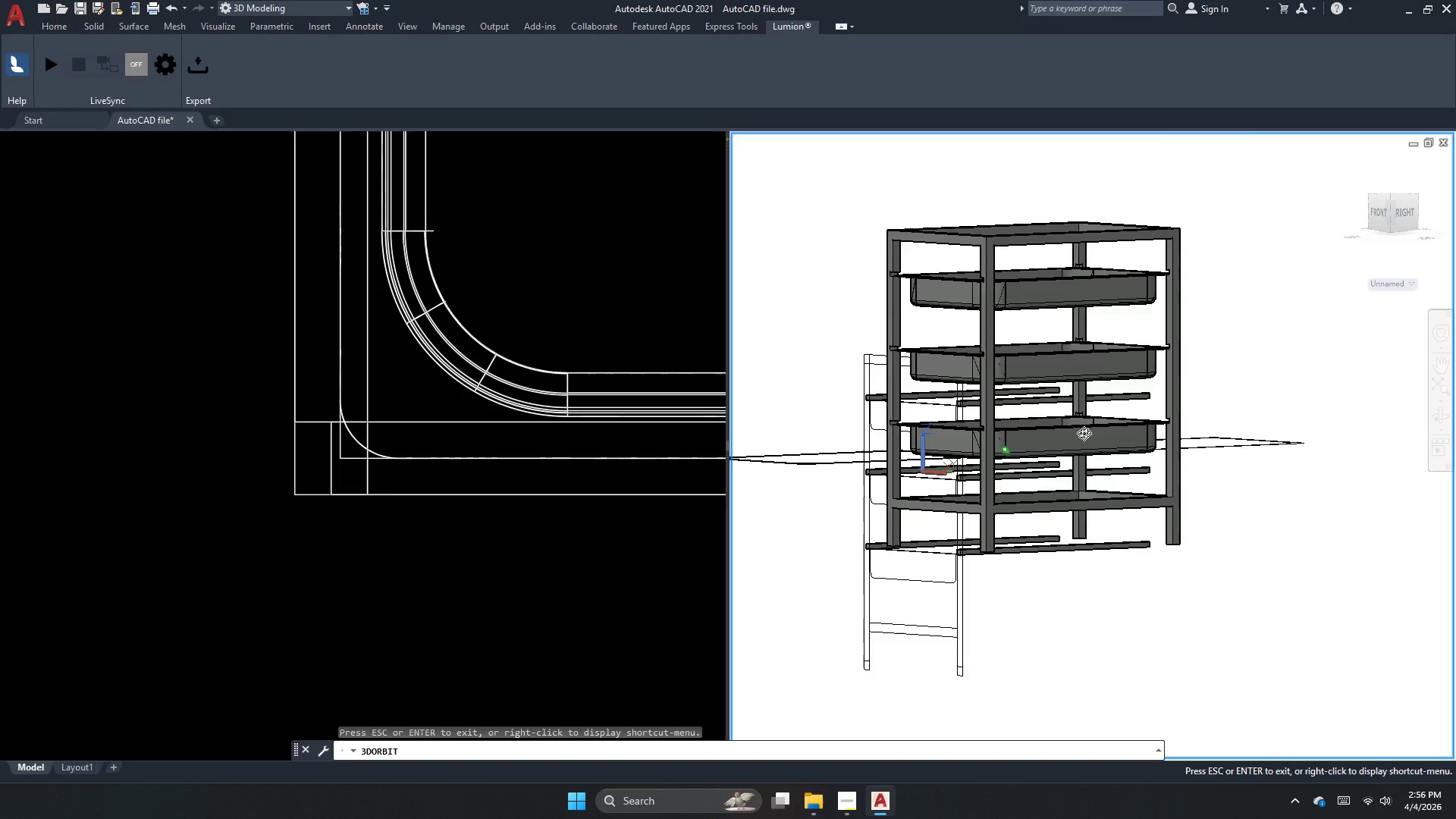 
left_click_drag(start_coordinate=[1284, 378], to_coordinate=[1183, 469])
 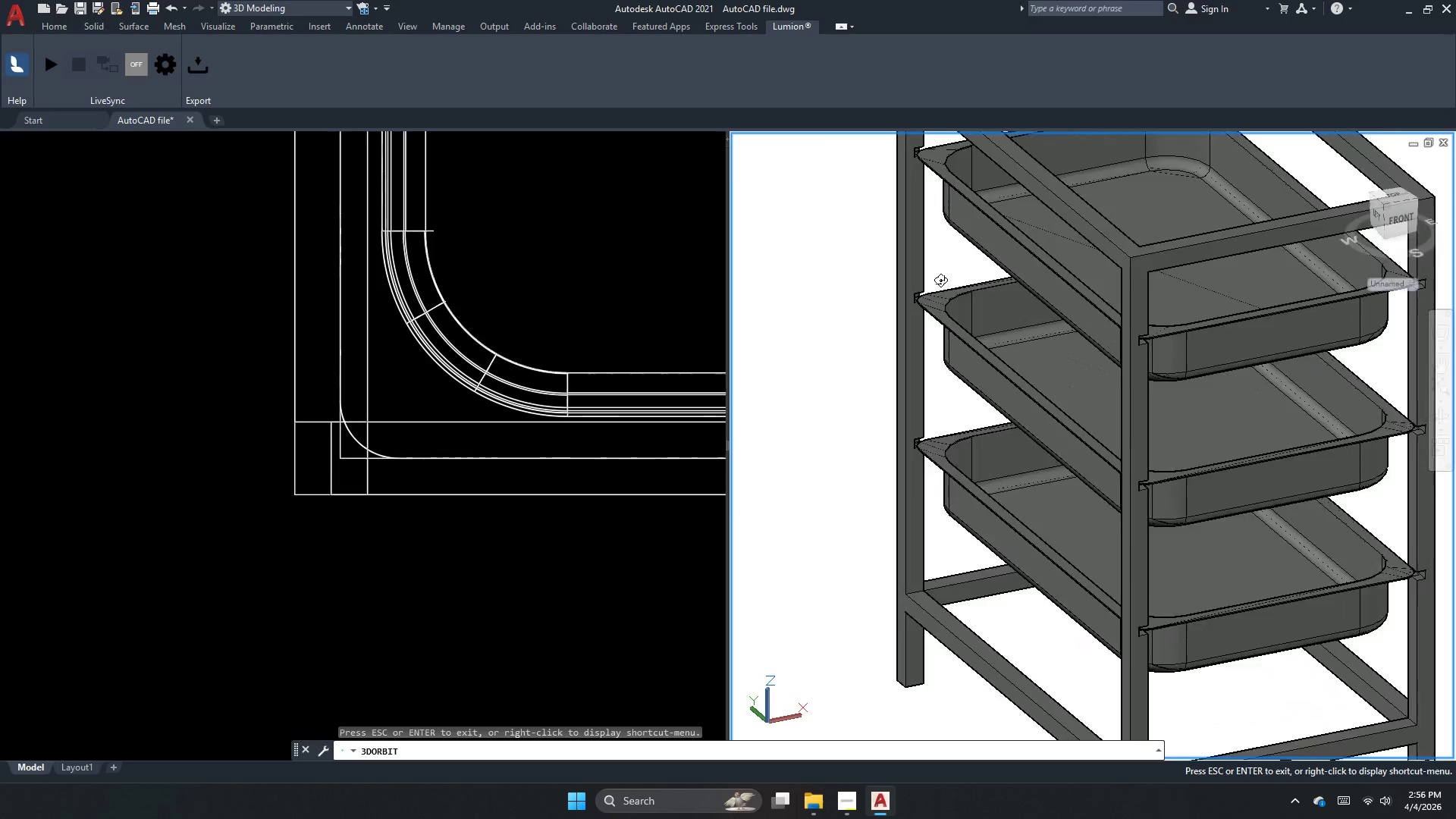 
scroll: coordinate [1273, 344], scroll_direction: up, amount: 7.0
 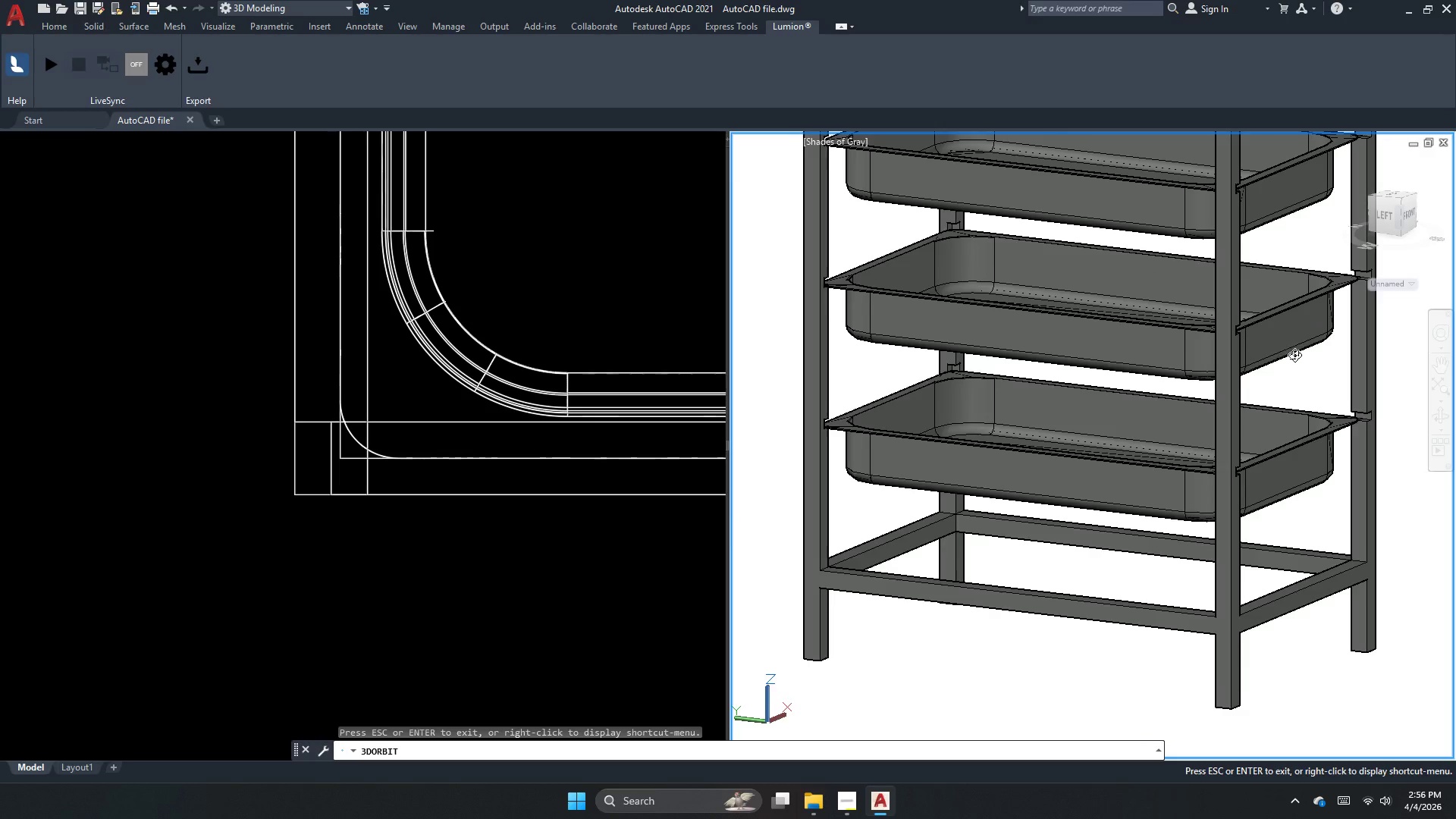 
left_click_drag(start_coordinate=[971, 322], to_coordinate=[990, 300])
 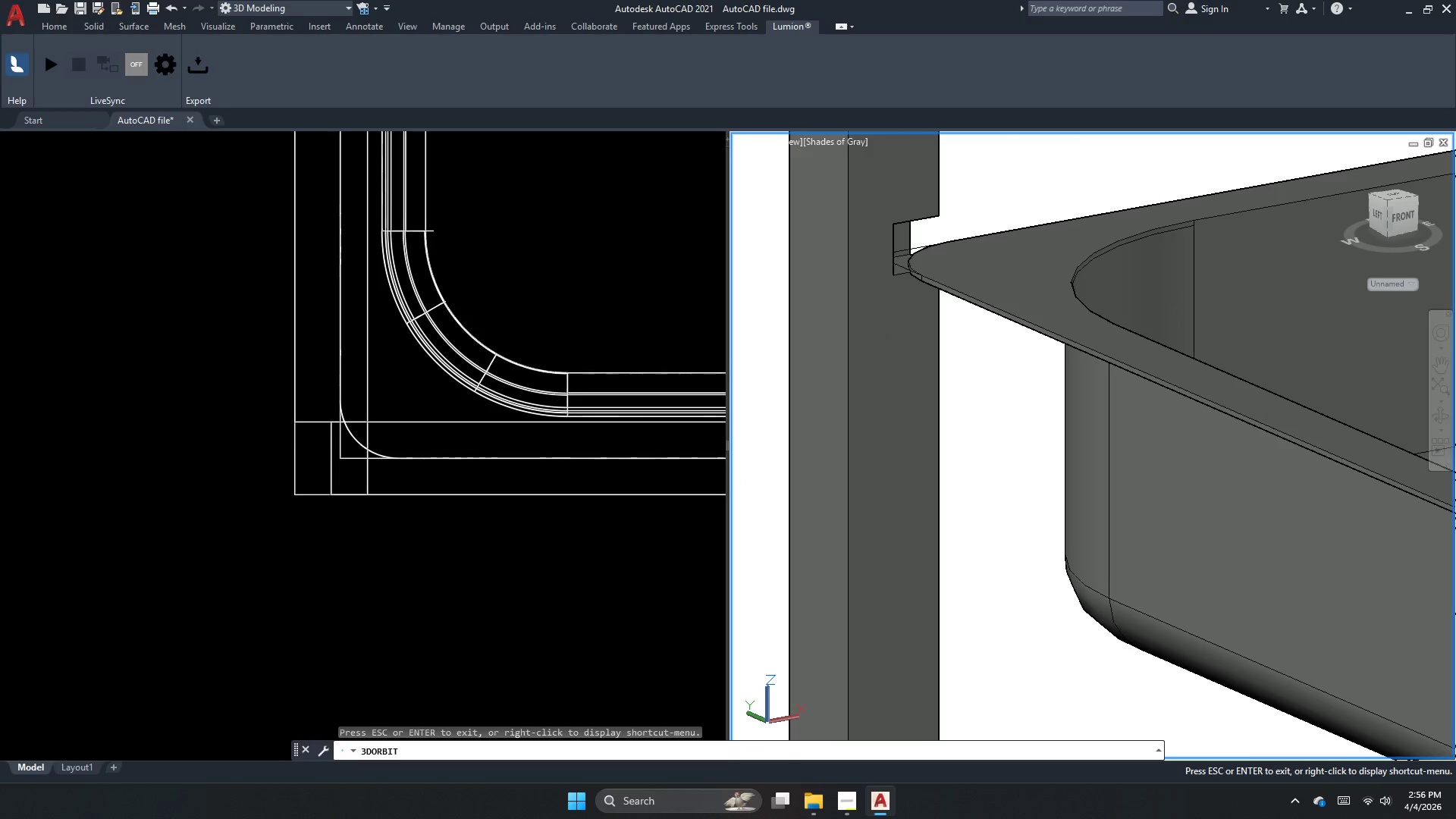 
scroll: coordinate [959, 342], scroll_direction: up, amount: 20.0
 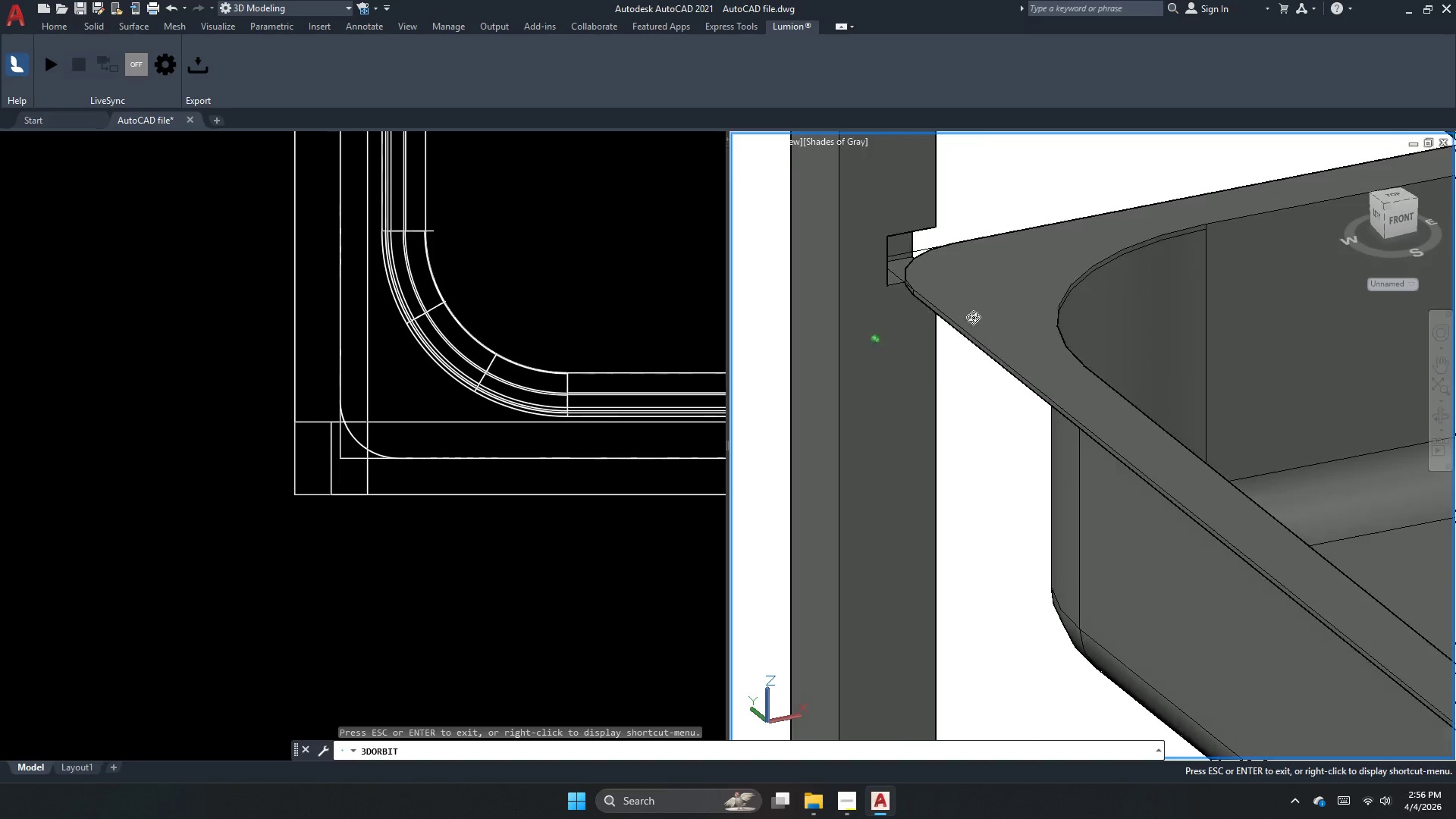 
key(Escape)
 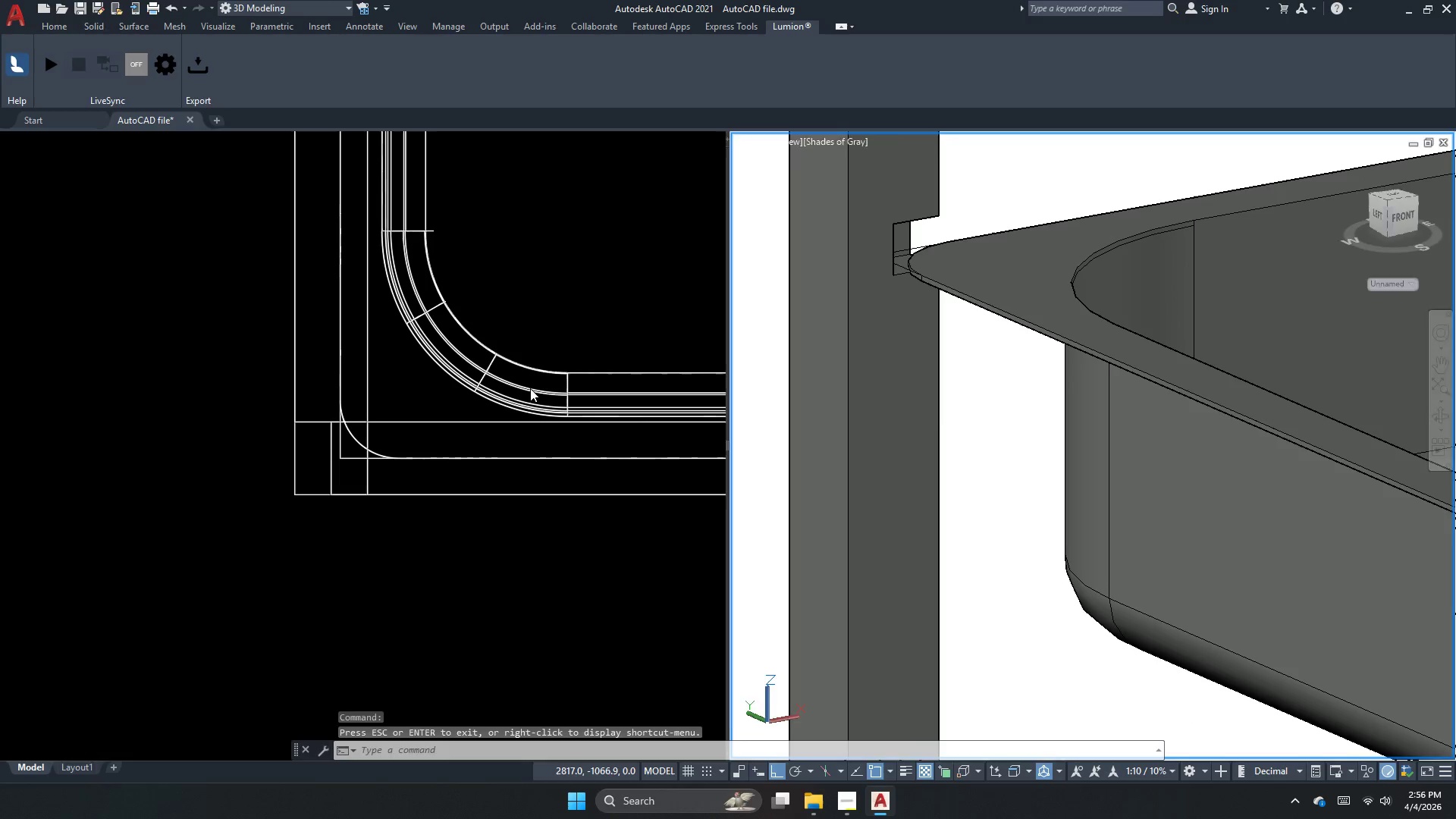 
left_click([530, 388])
 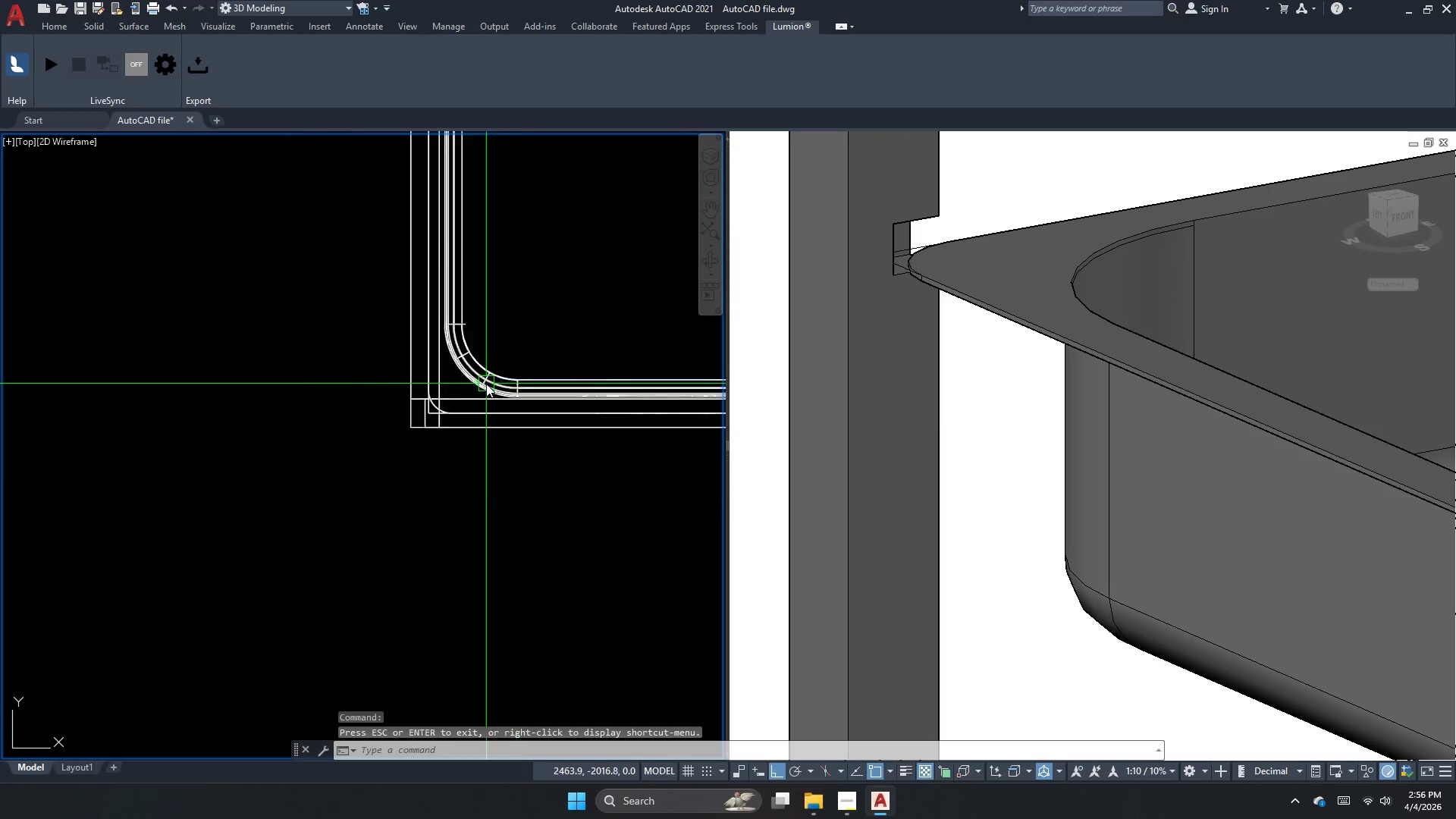 
left_click_drag(start_coordinate=[478, 325], to_coordinate=[451, 406])
 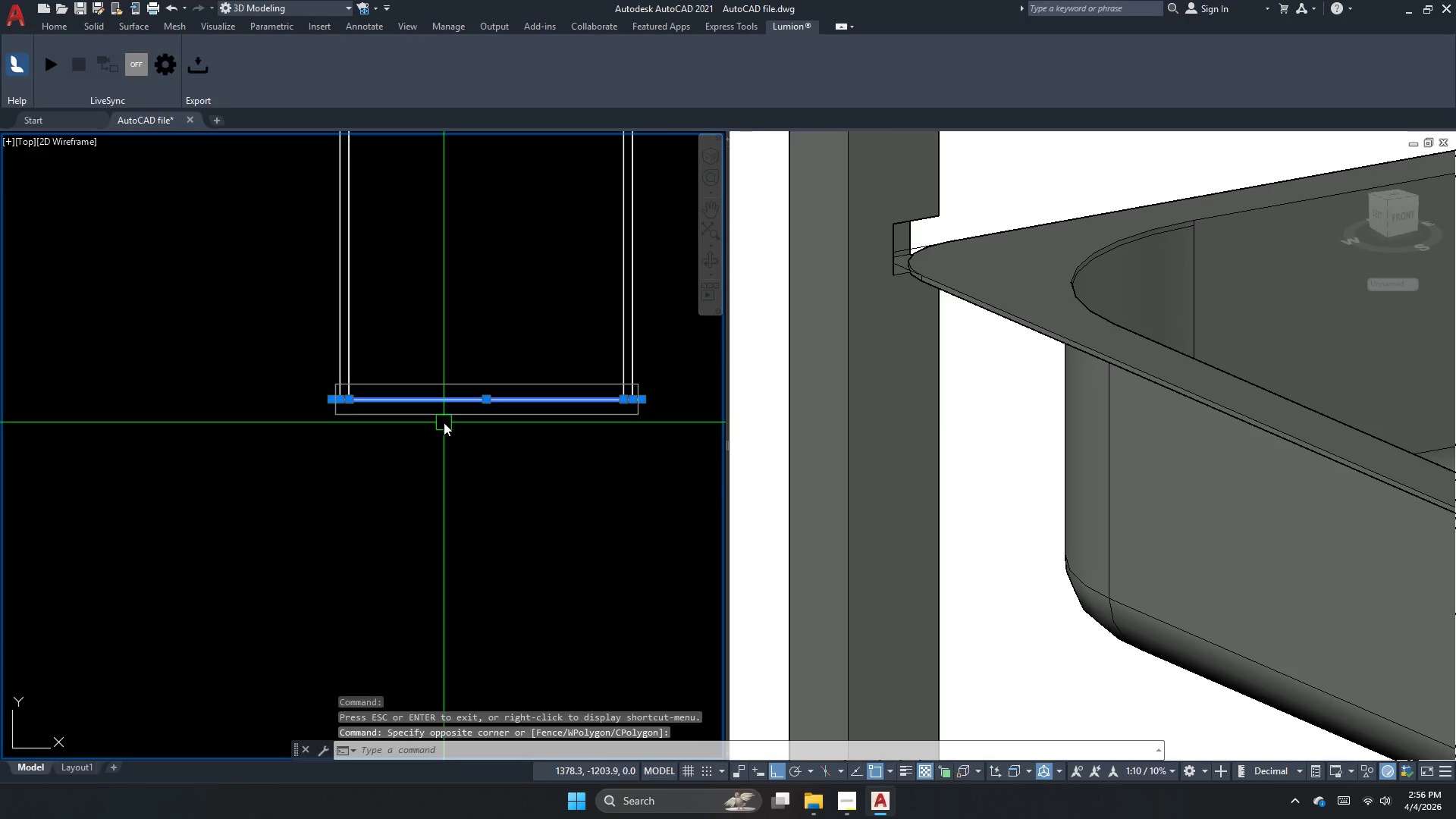 
scroll: coordinate [437, 362], scroll_direction: down, amount: 3.0
 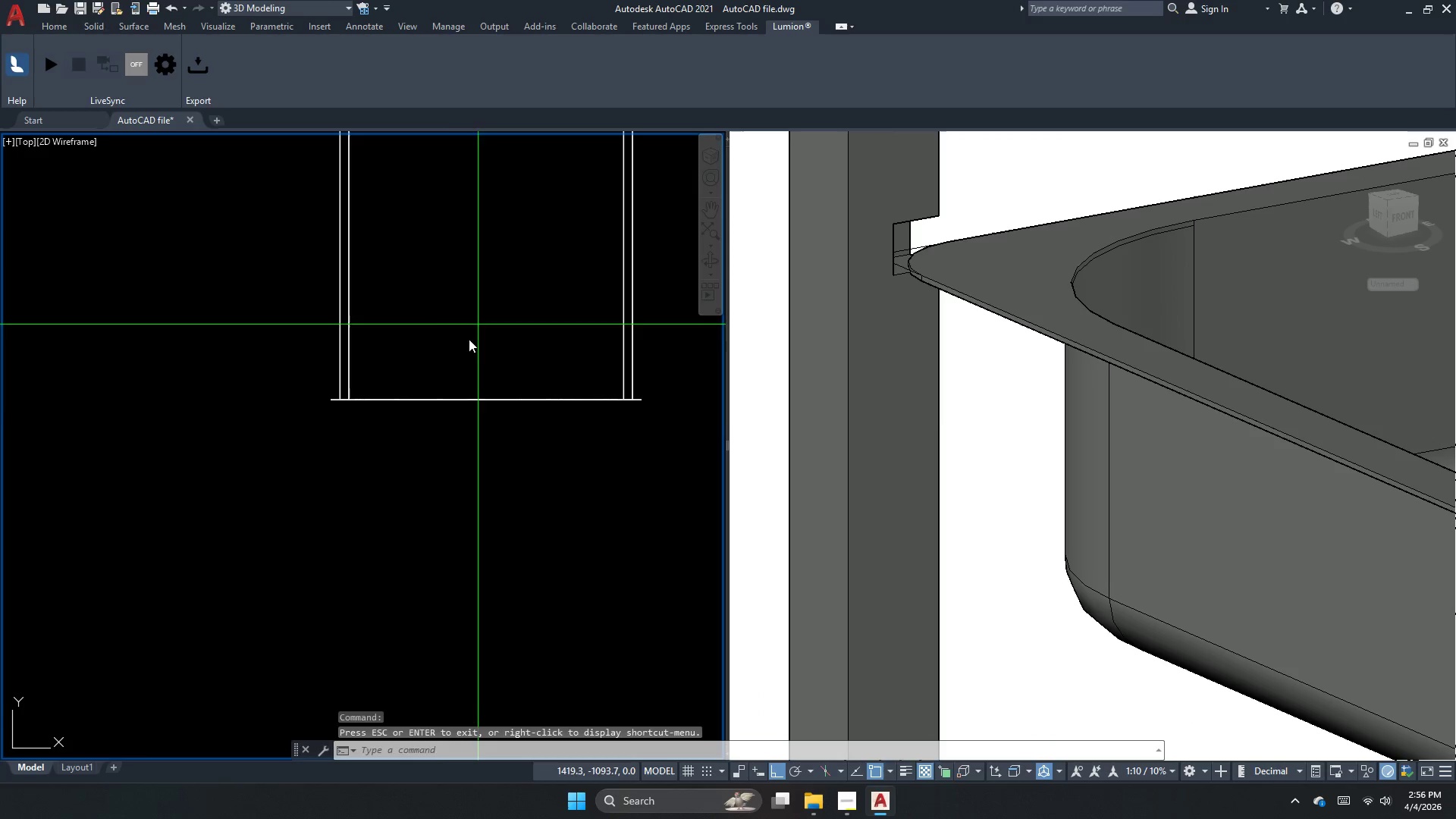 
key(Escape)
 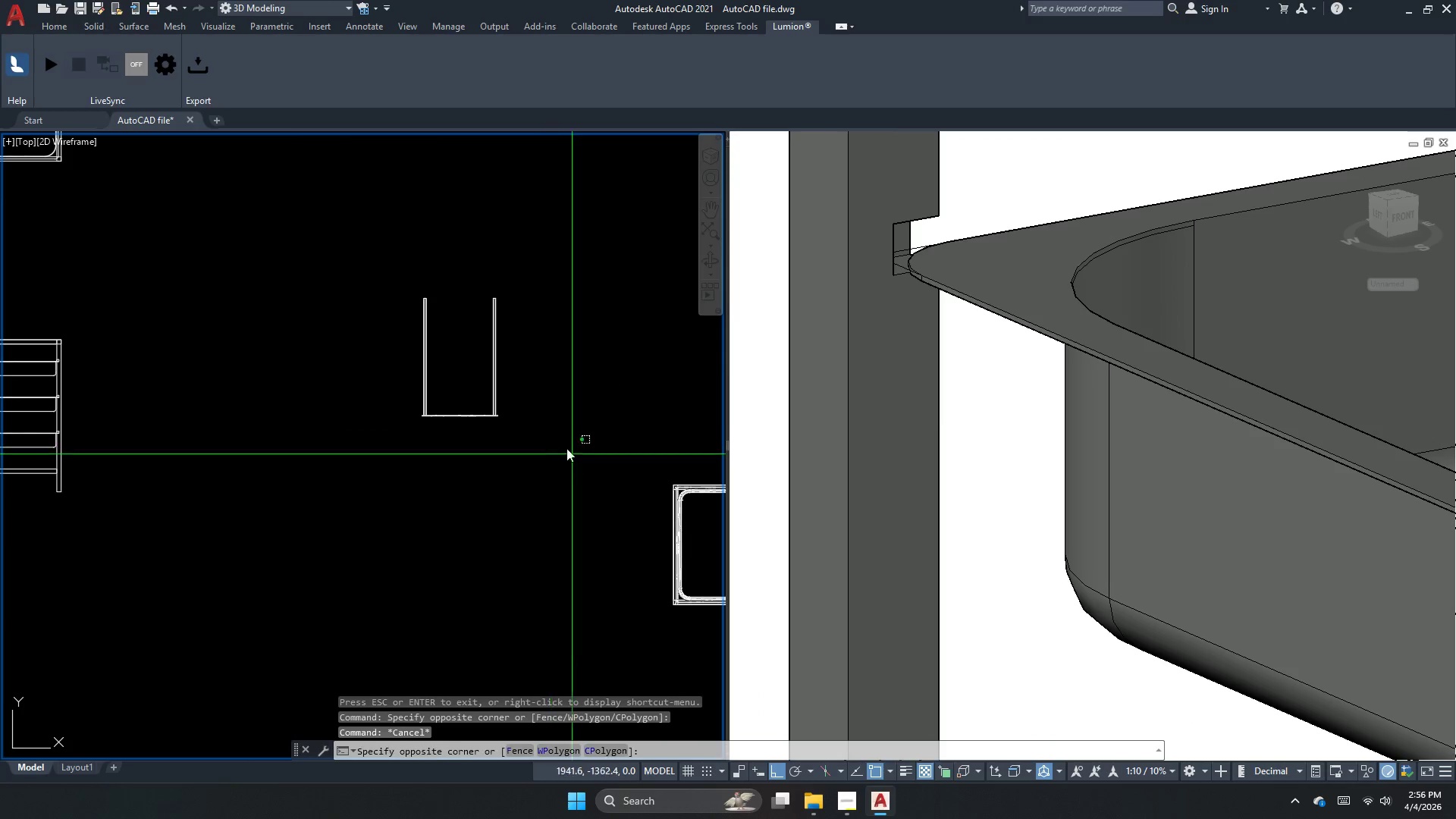 
left_click_drag(start_coordinate=[572, 456], to_coordinate=[537, 425])
 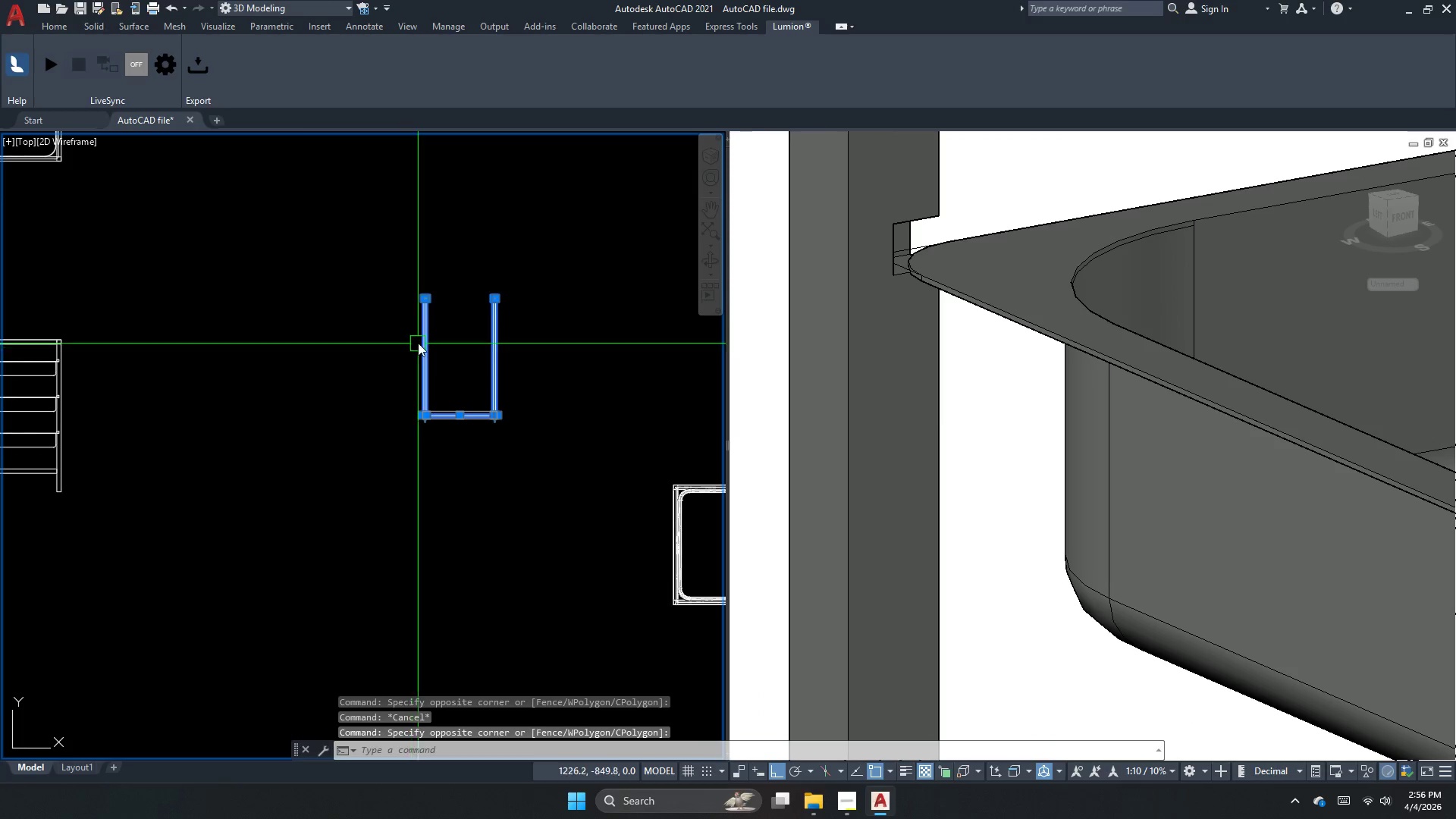 
scroll: coordinate [459, 420], scroll_direction: down, amount: 3.0
 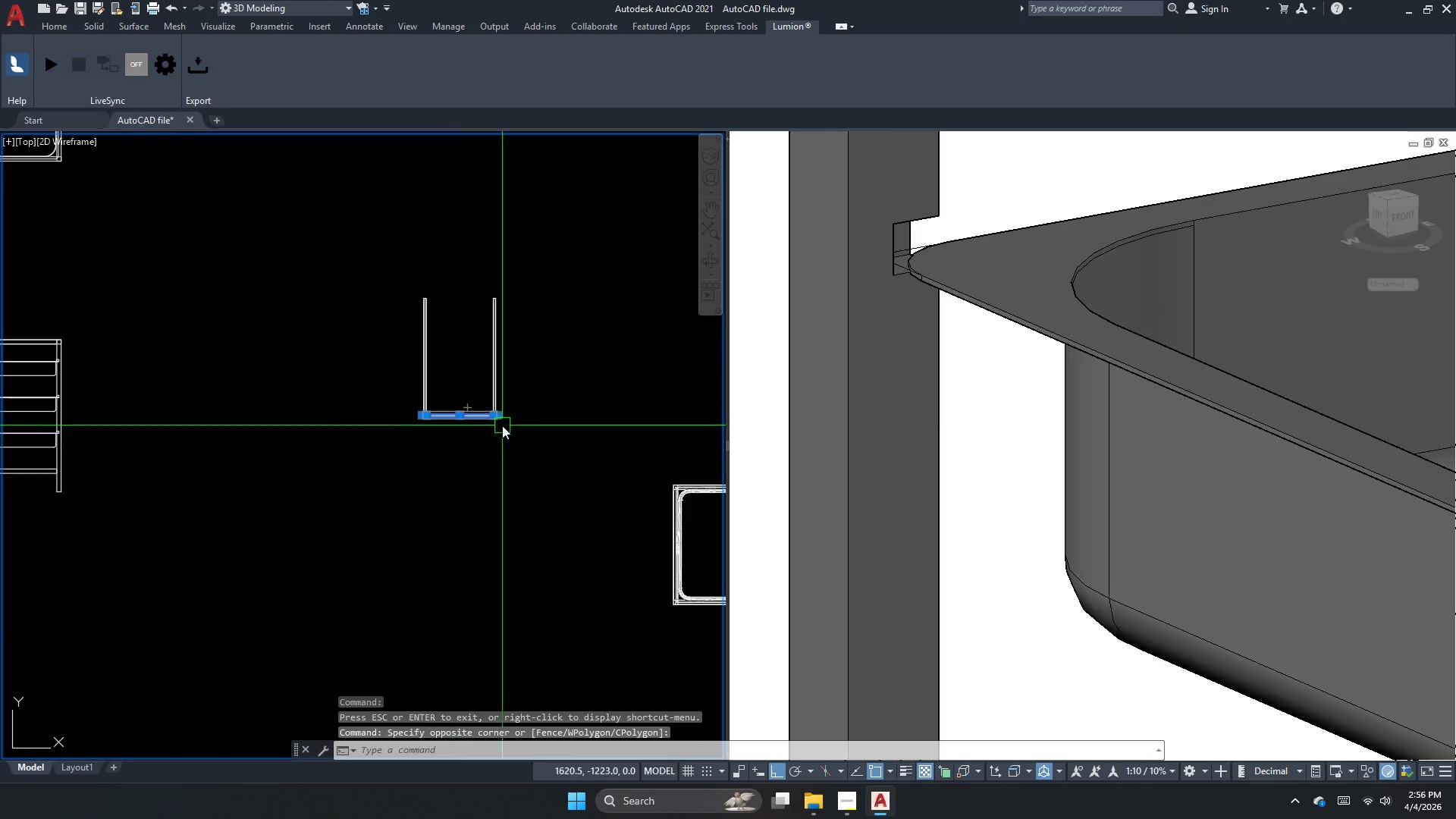 
key(Escape)
 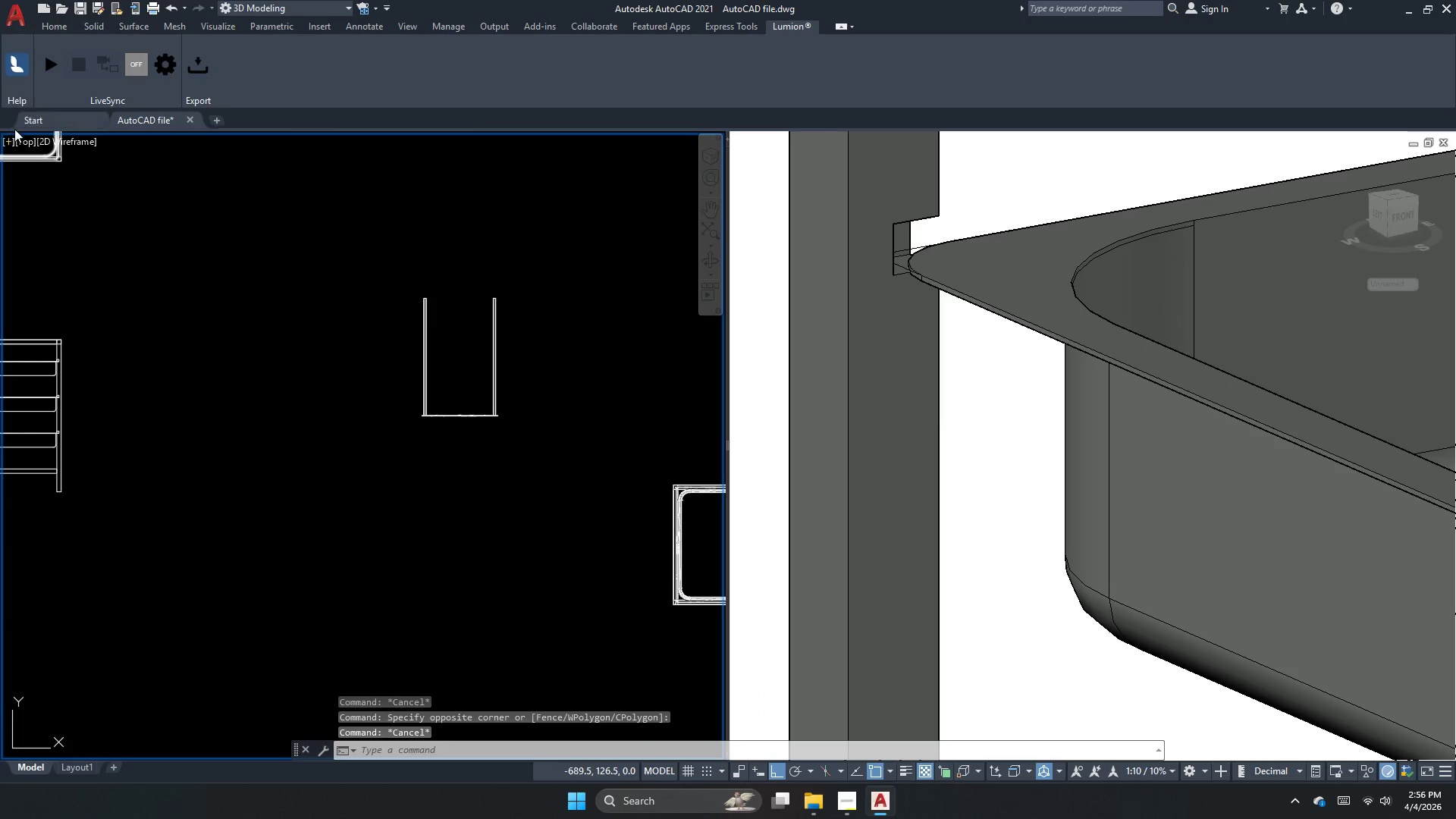 
left_click([18, 142])
 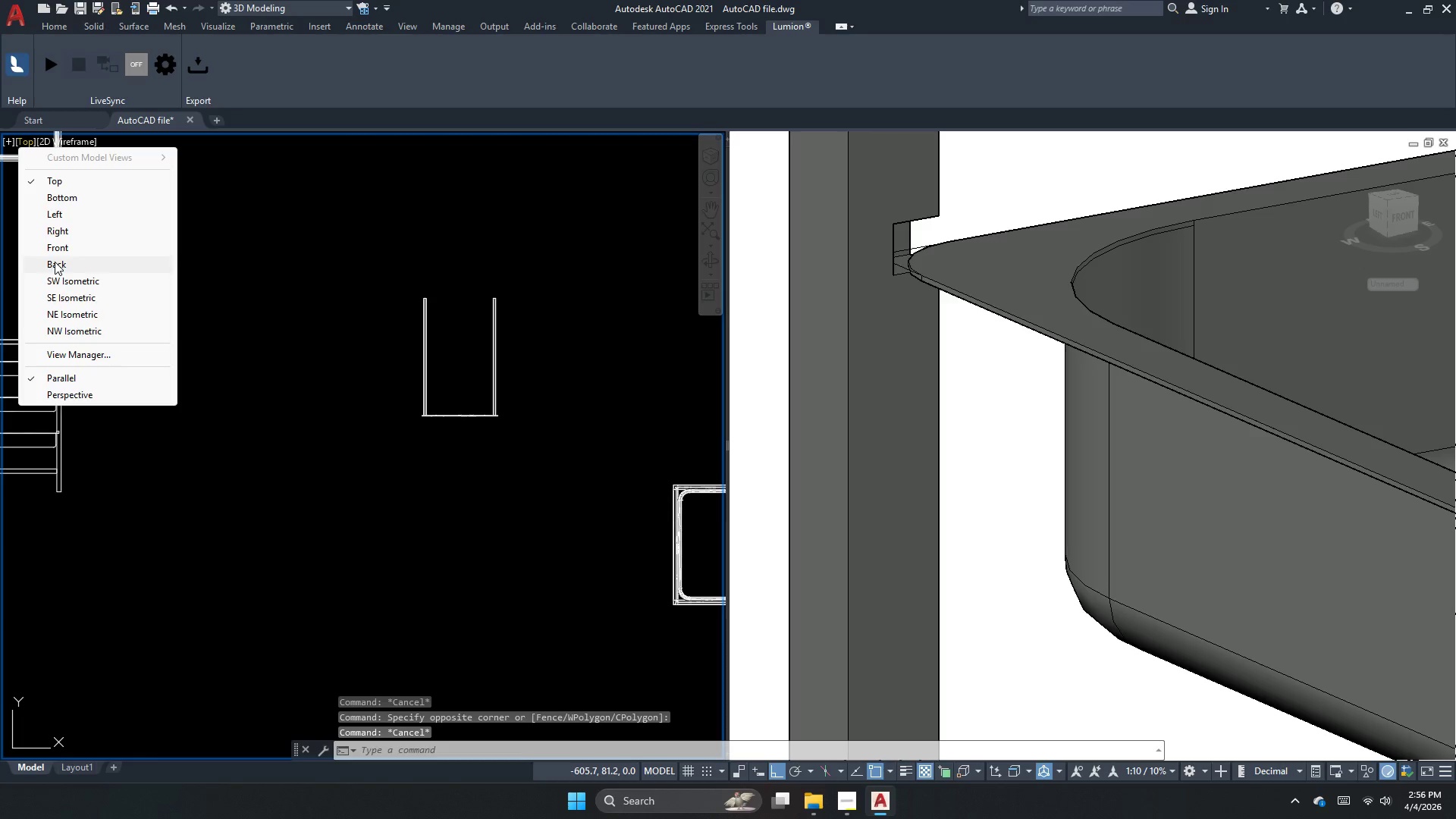 
left_click([62, 279])
 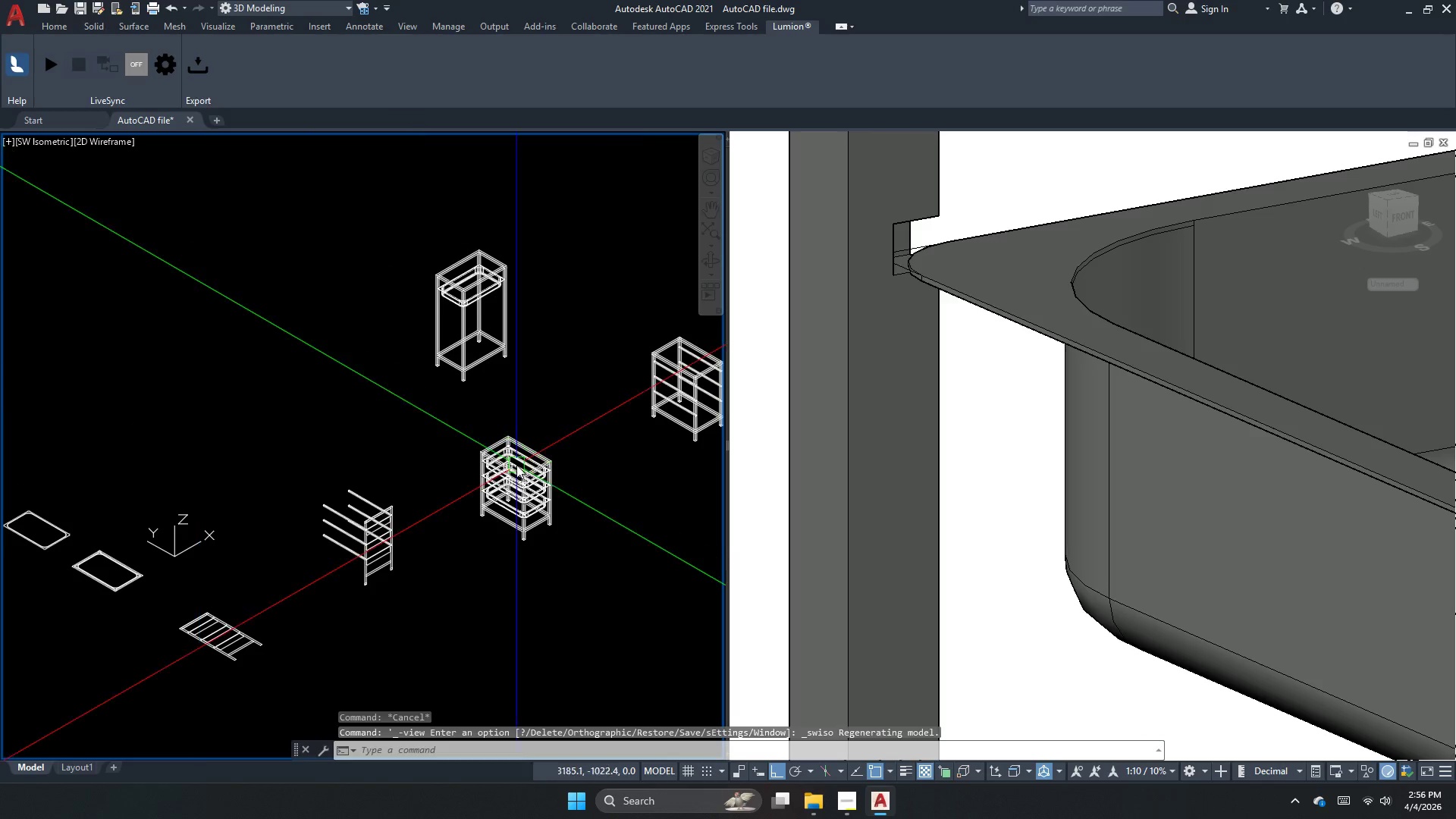 
scroll: coordinate [529, 496], scroll_direction: up, amount: 3.0
 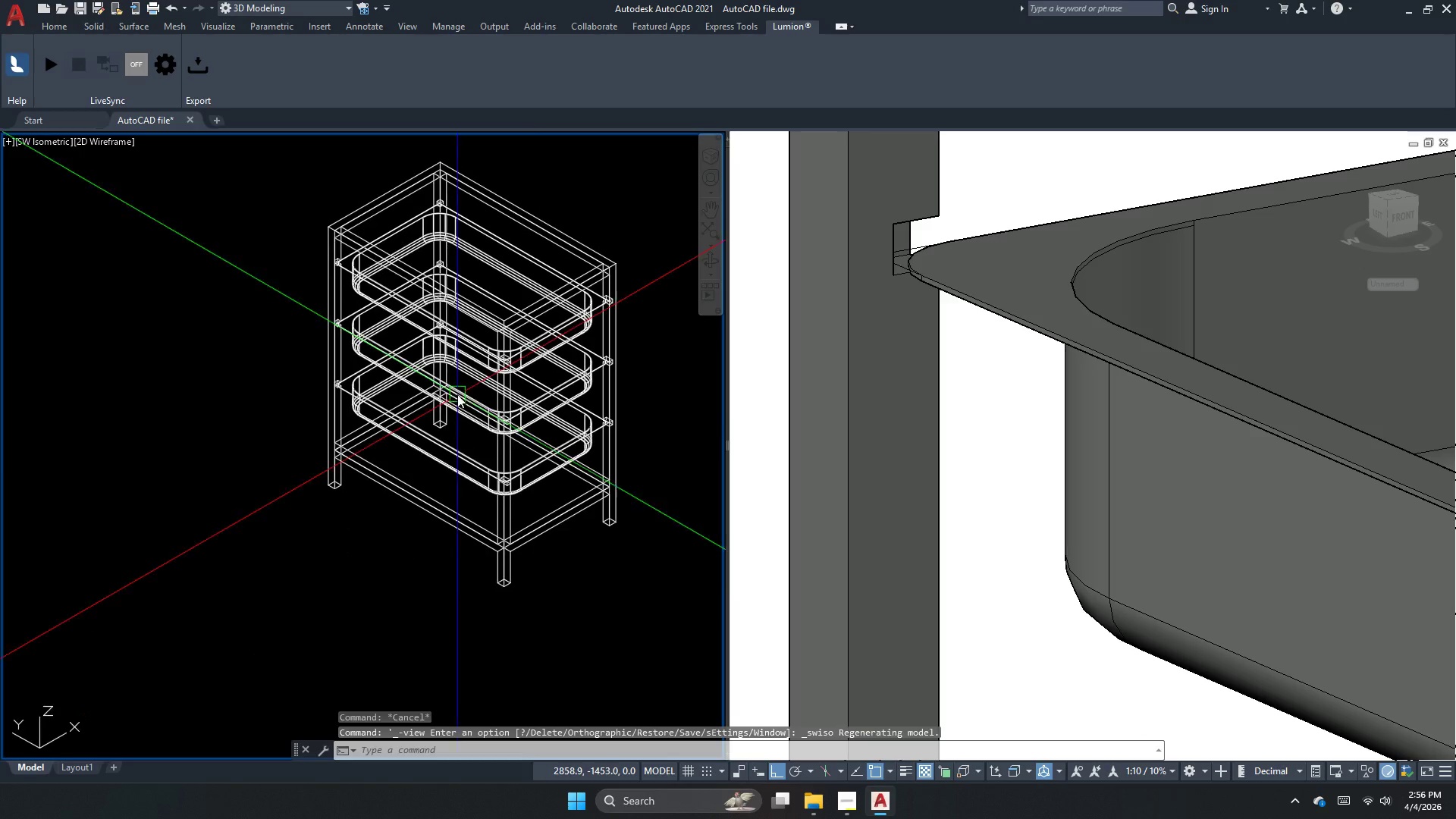 
left_click([358, 482])
 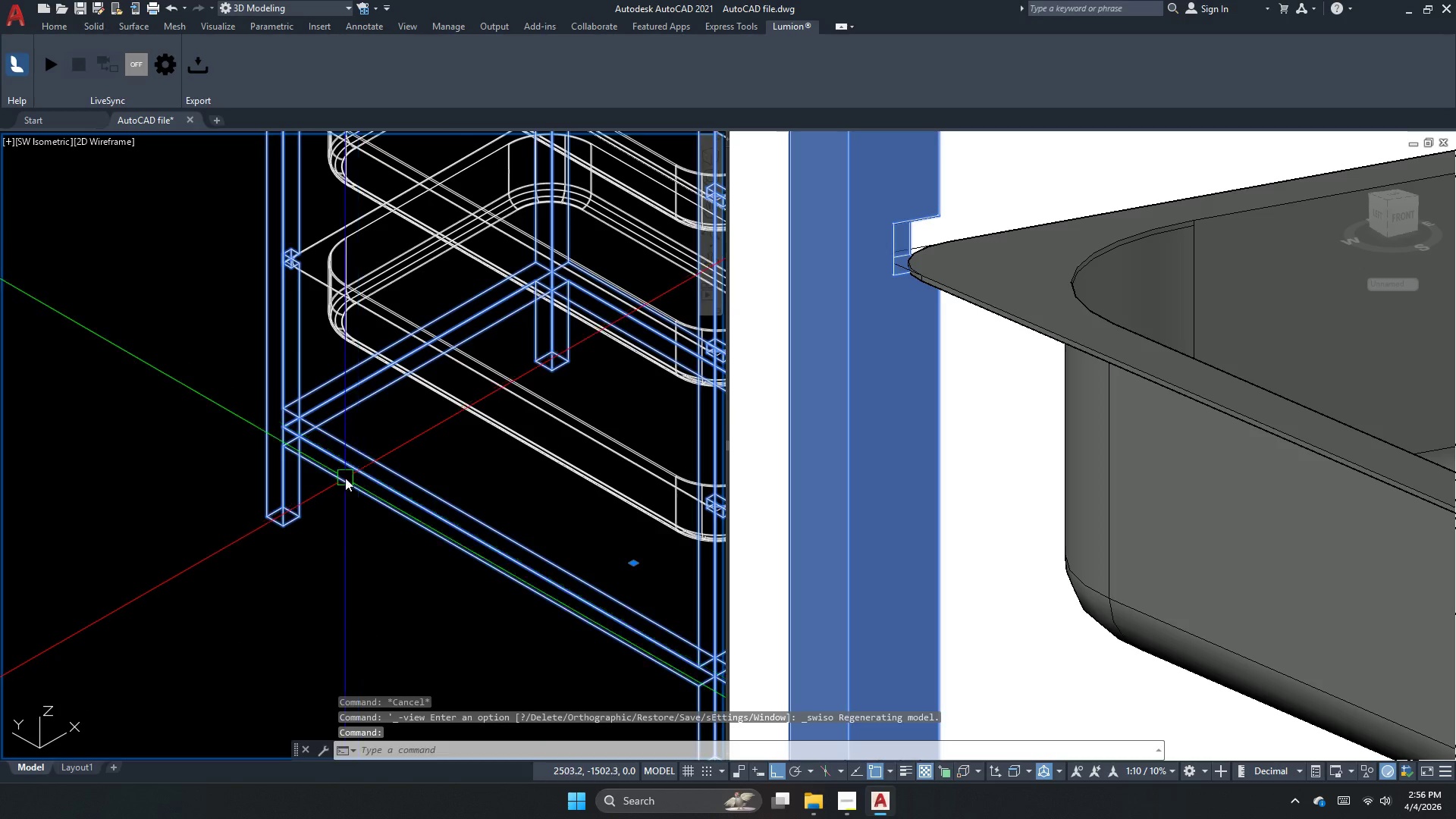 
scroll: coordinate [361, 470], scroll_direction: up, amount: 2.0
 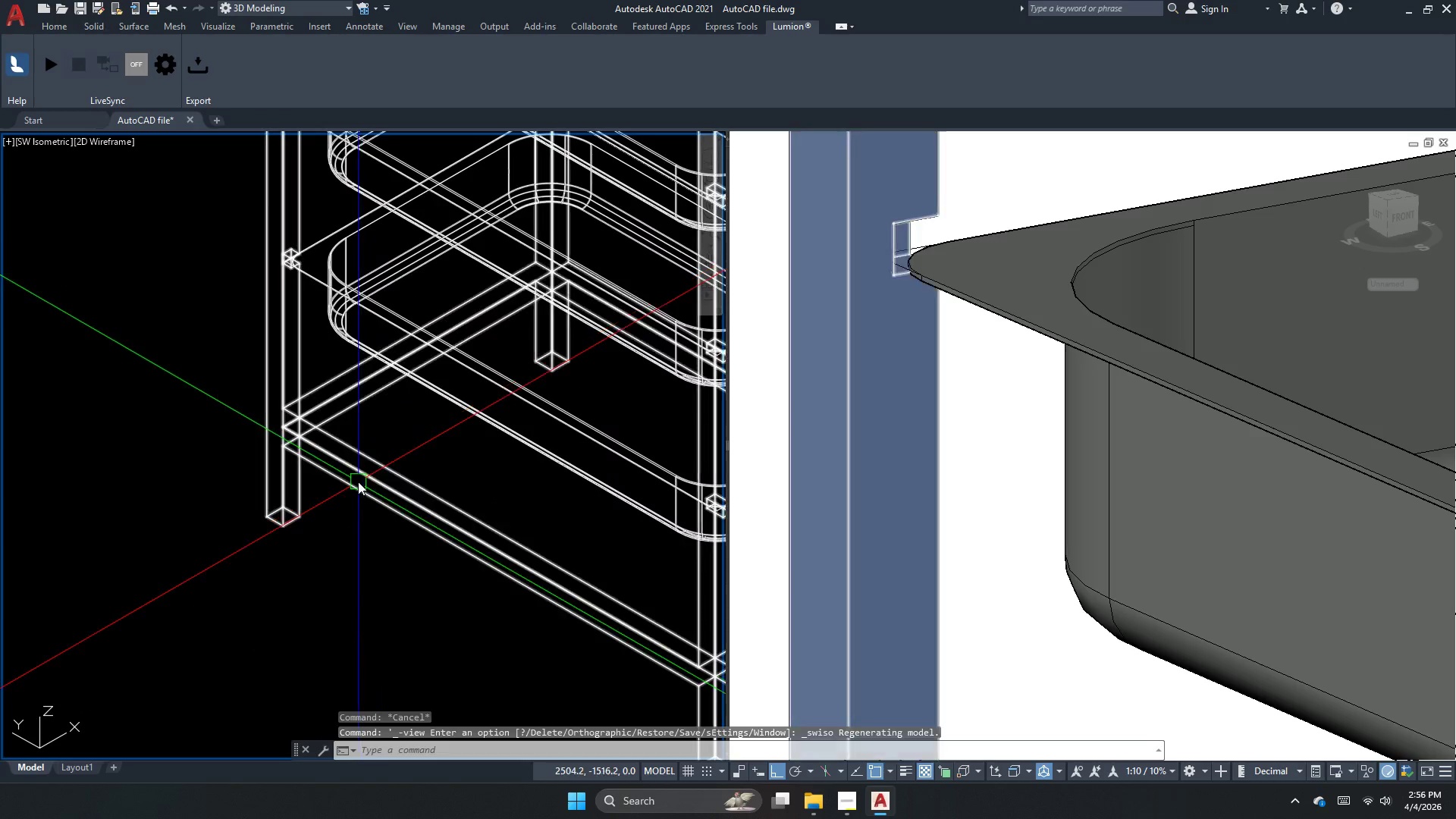 
key(Escape)
 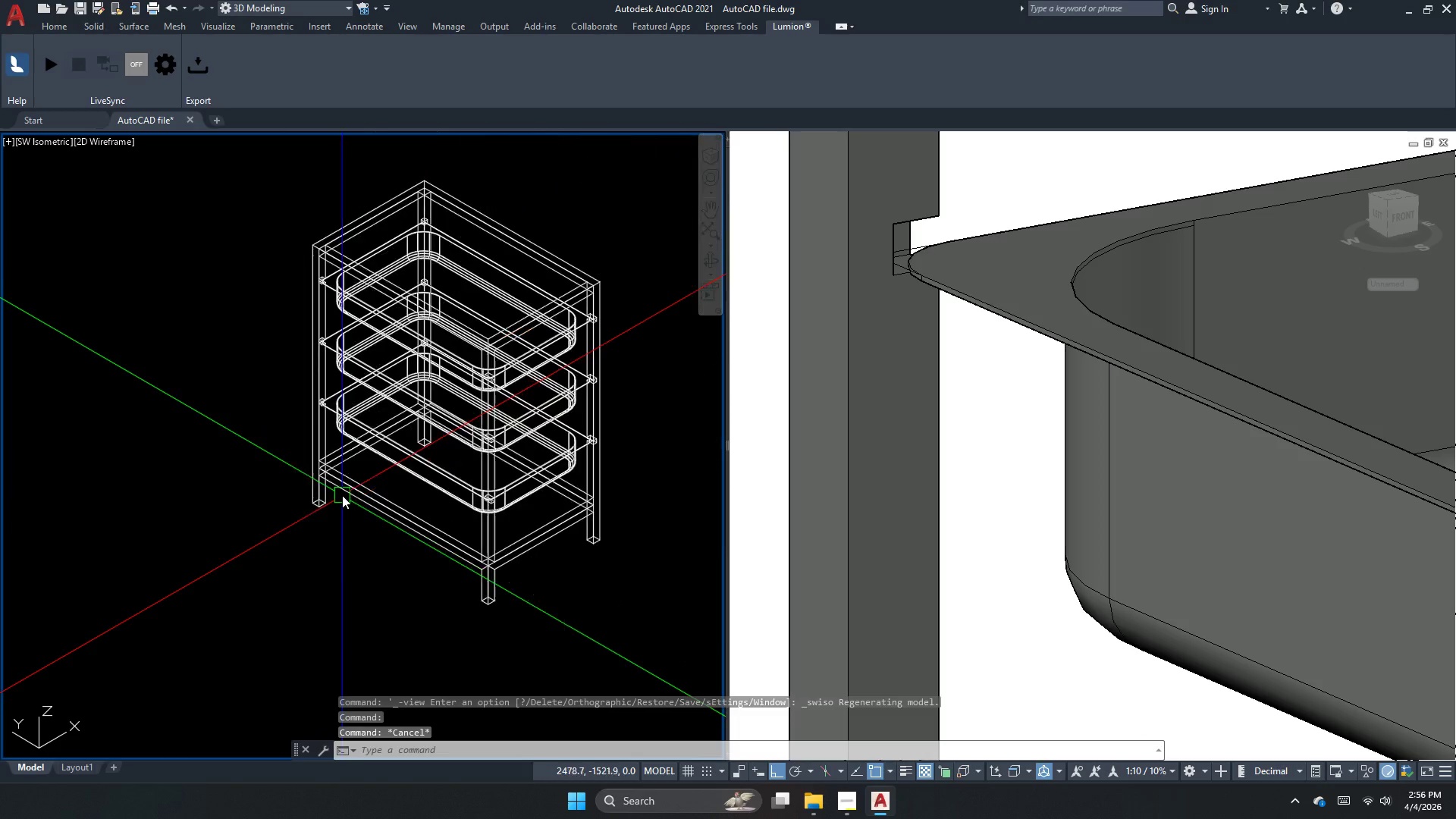 
scroll: coordinate [364, 475], scroll_direction: down, amount: 6.0
 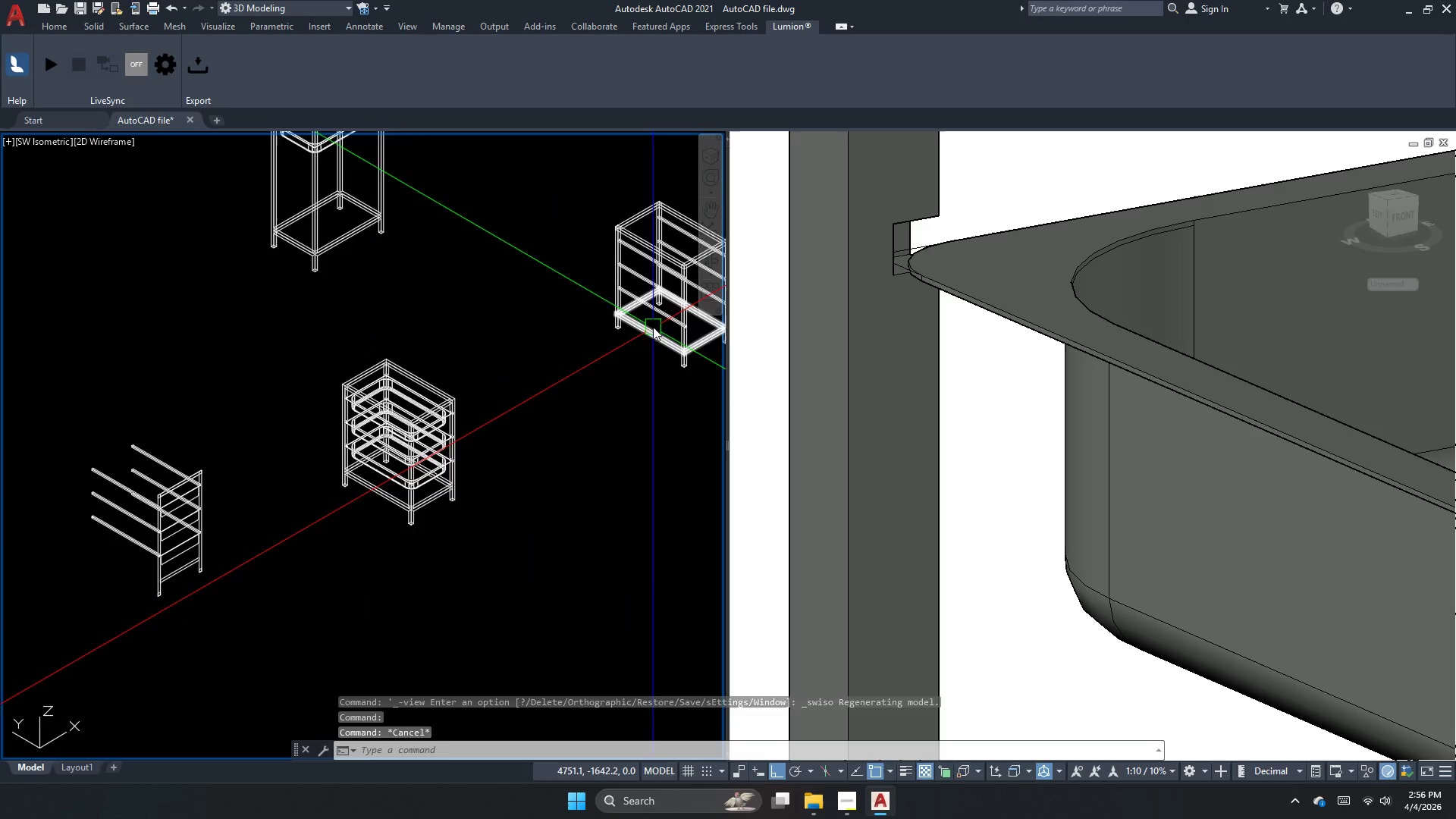 
scroll: coordinate [648, 318], scroll_direction: up, amount: 1.0
 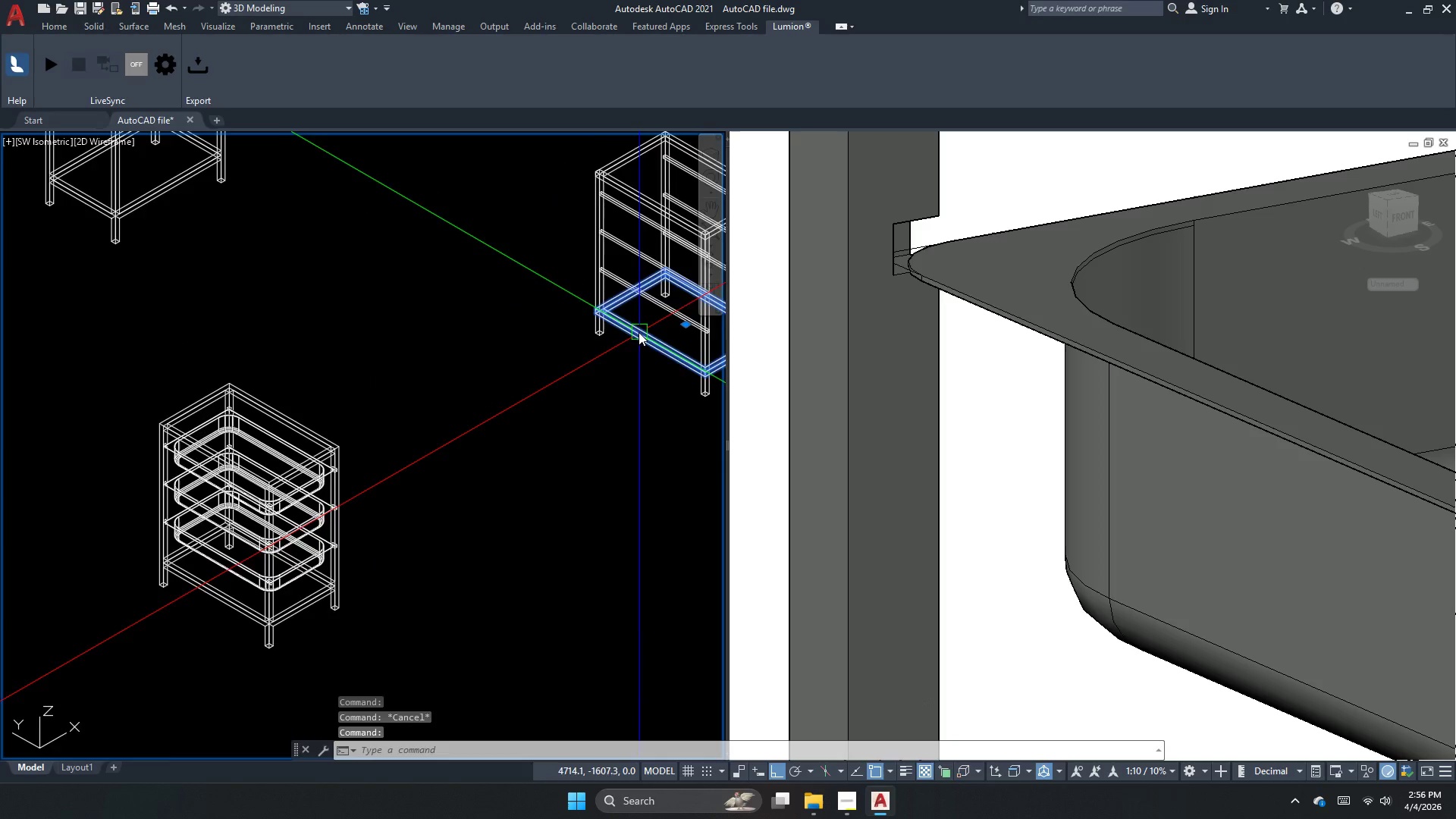 
key(Escape)
type(rec)
 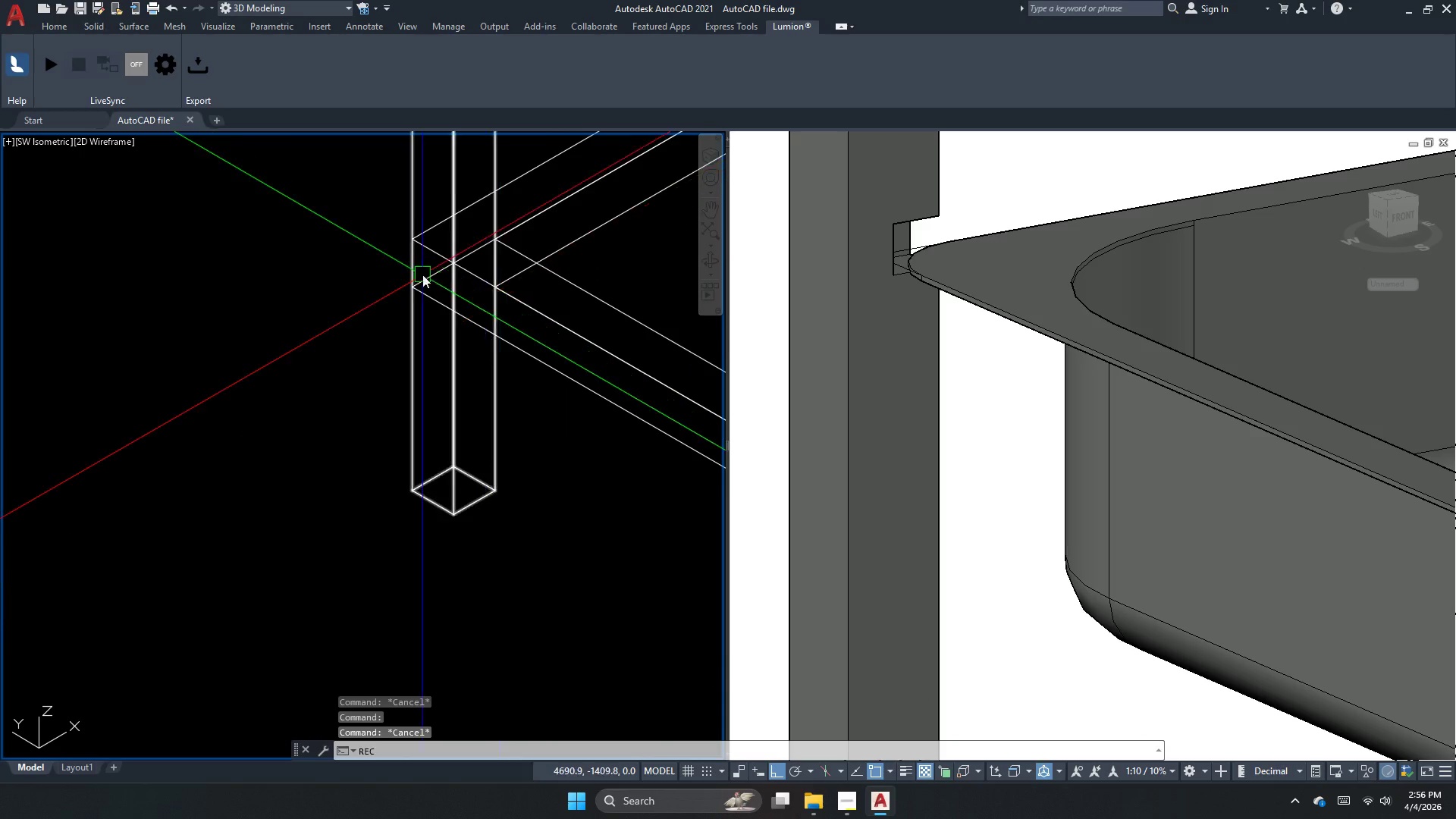 
scroll: coordinate [572, 294], scroll_direction: up, amount: 5.0
 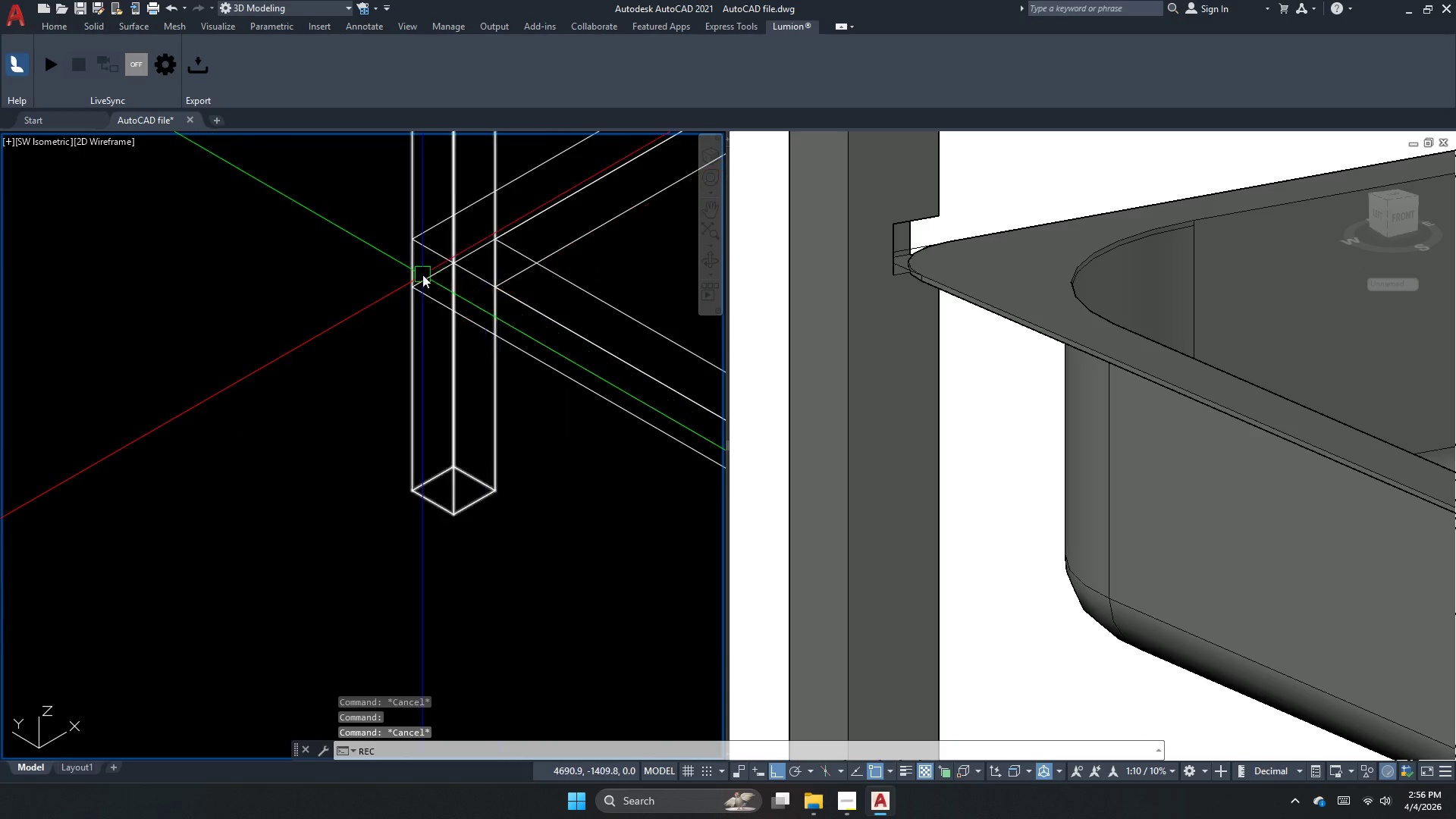 
key(Space)
 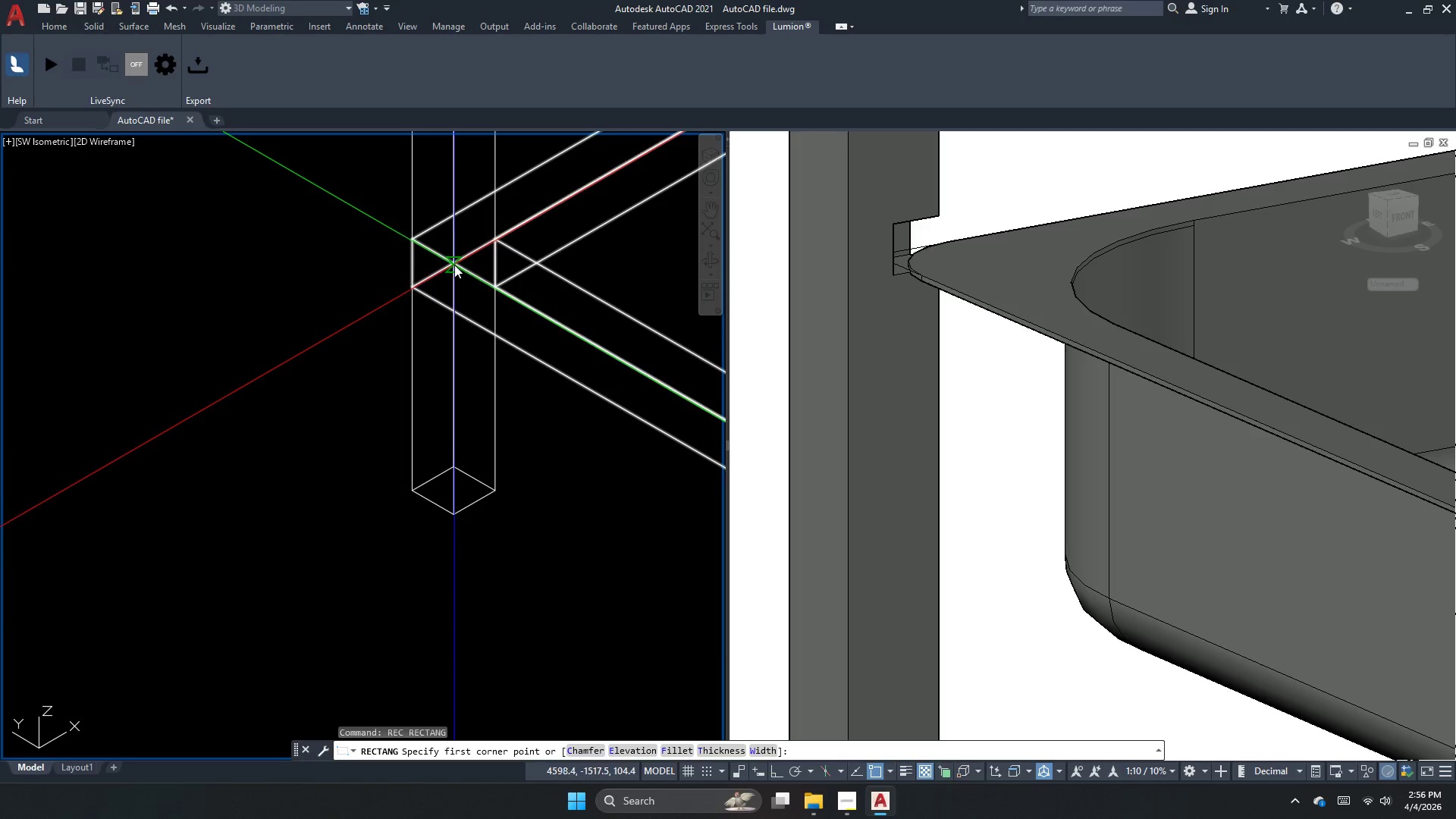 
scroll: coordinate [739, 219], scroll_direction: down, amount: 6.0
 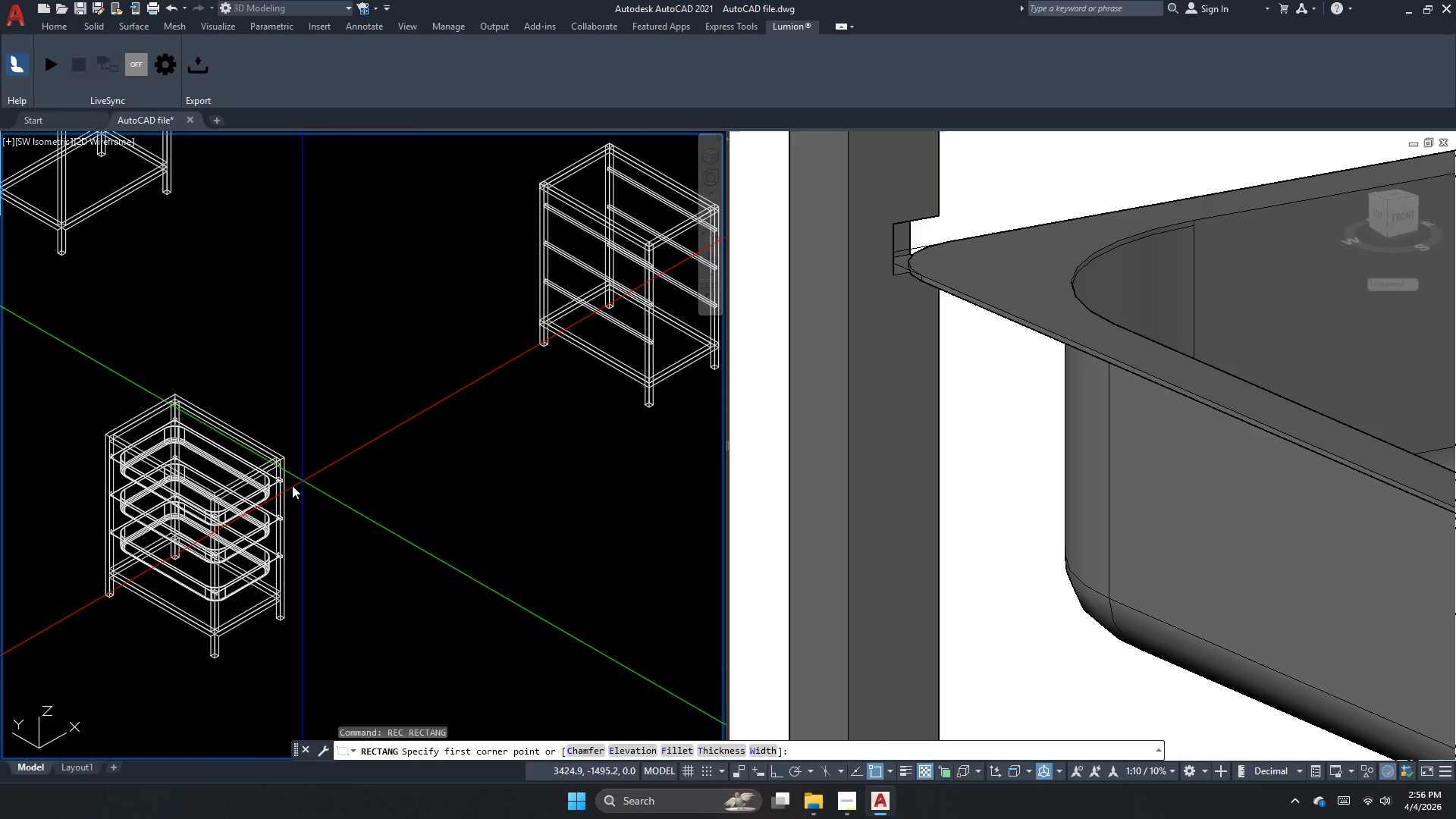 
key(Escape)
key(Escape)
type(rec)
 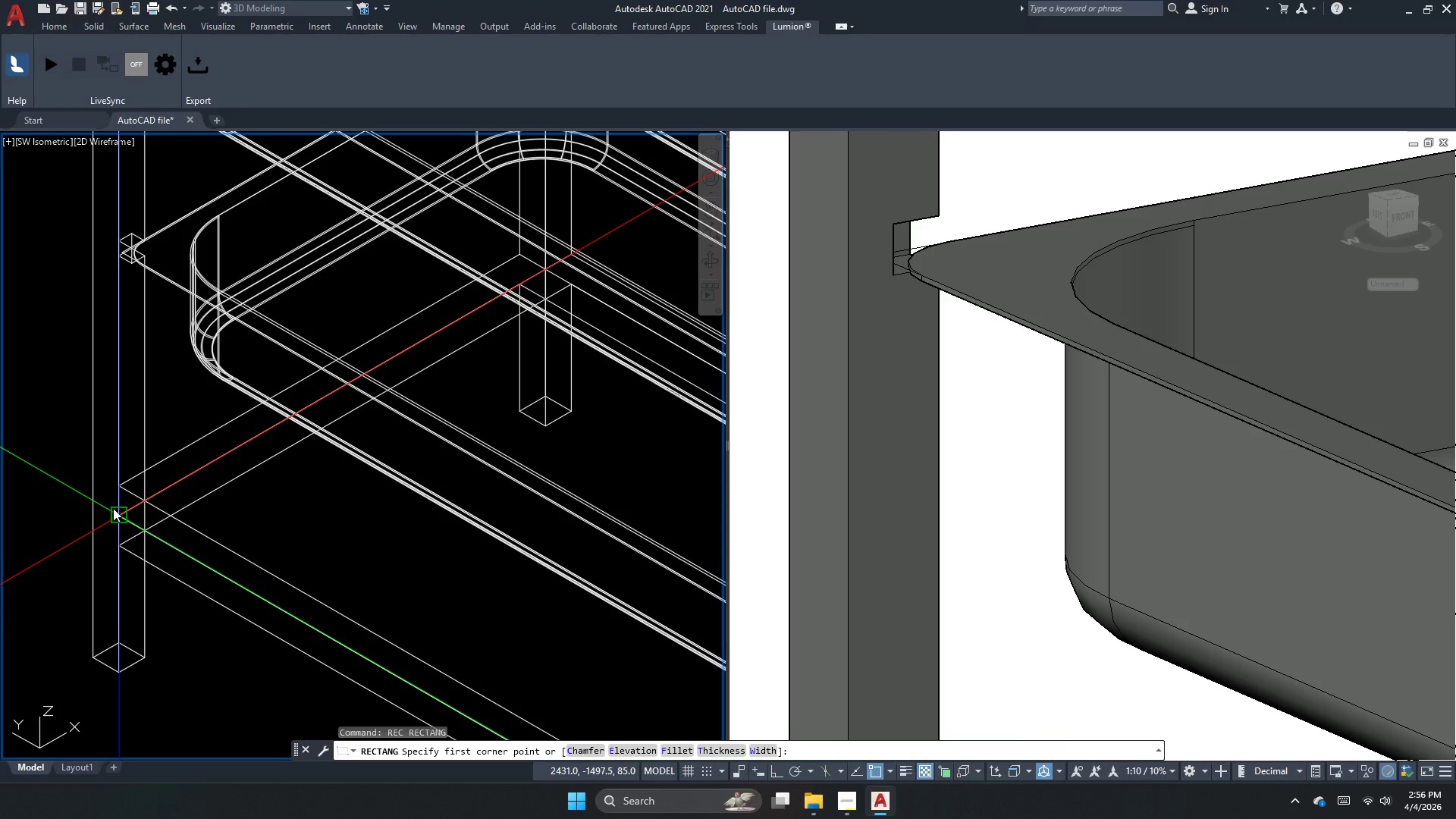 
scroll: coordinate [126, 577], scroll_direction: up, amount: 4.0
 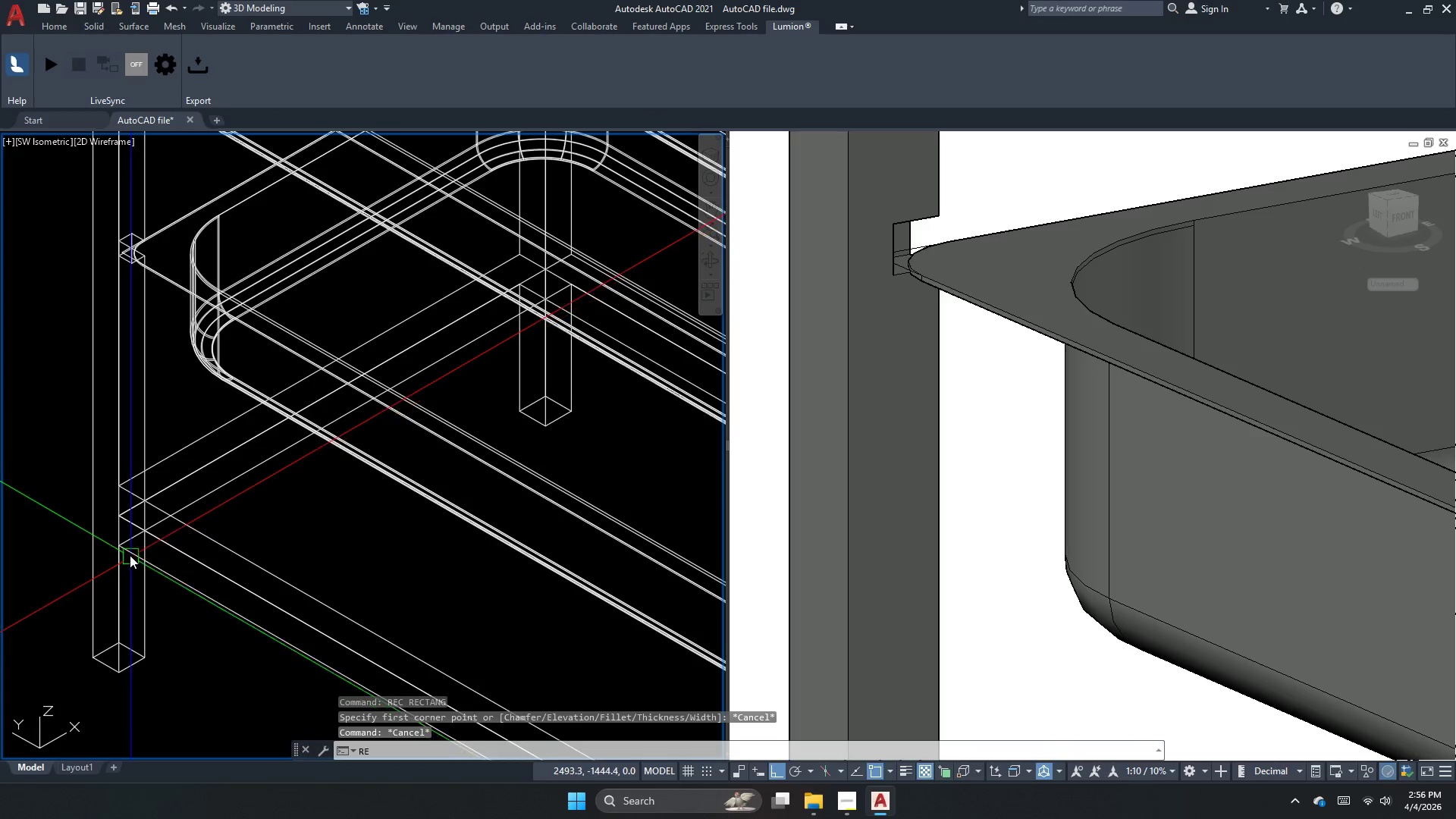 
key(Space)
 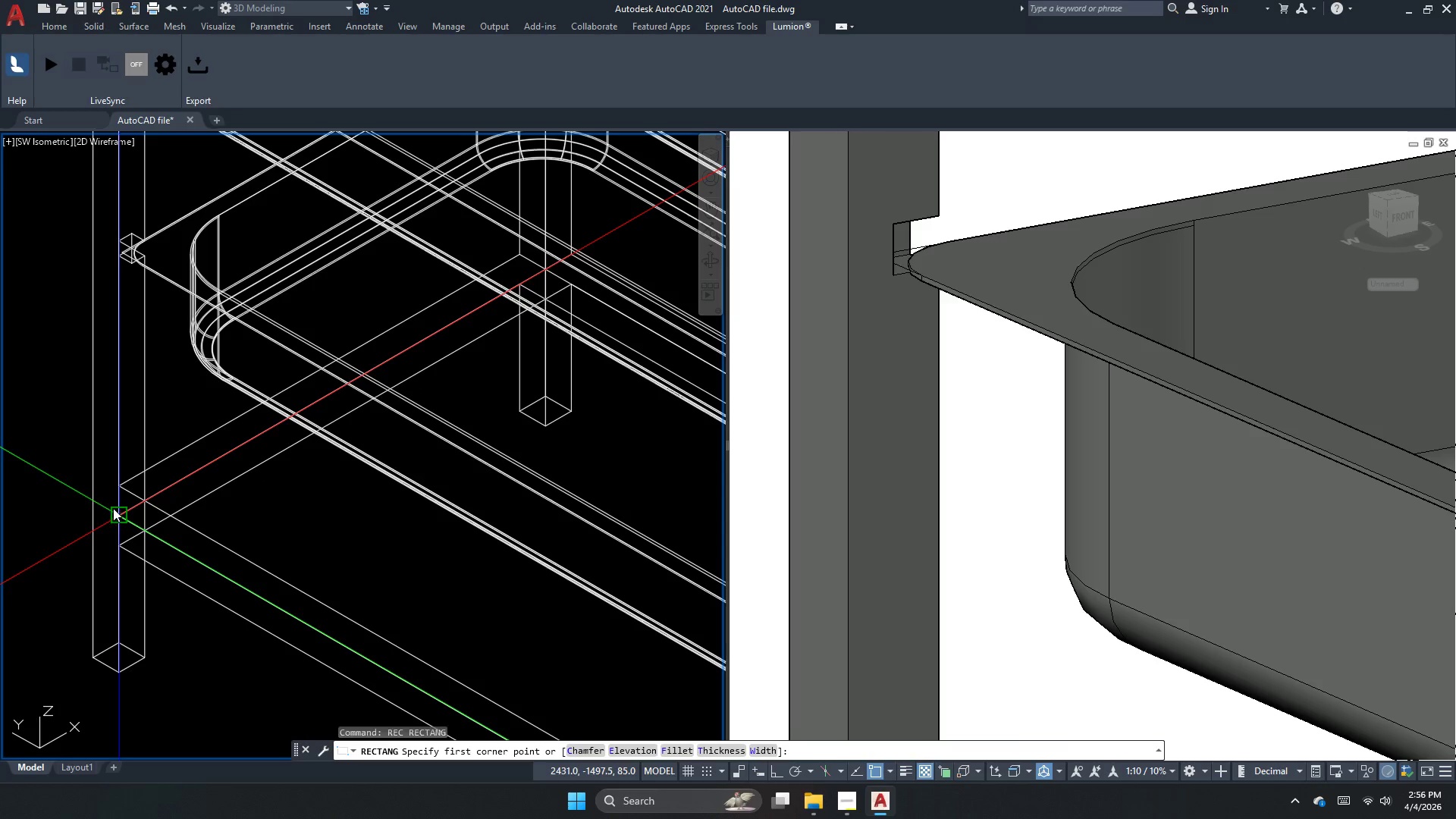 
left_click_drag(start_coordinate=[113, 509], to_coordinate=[168, 535])
 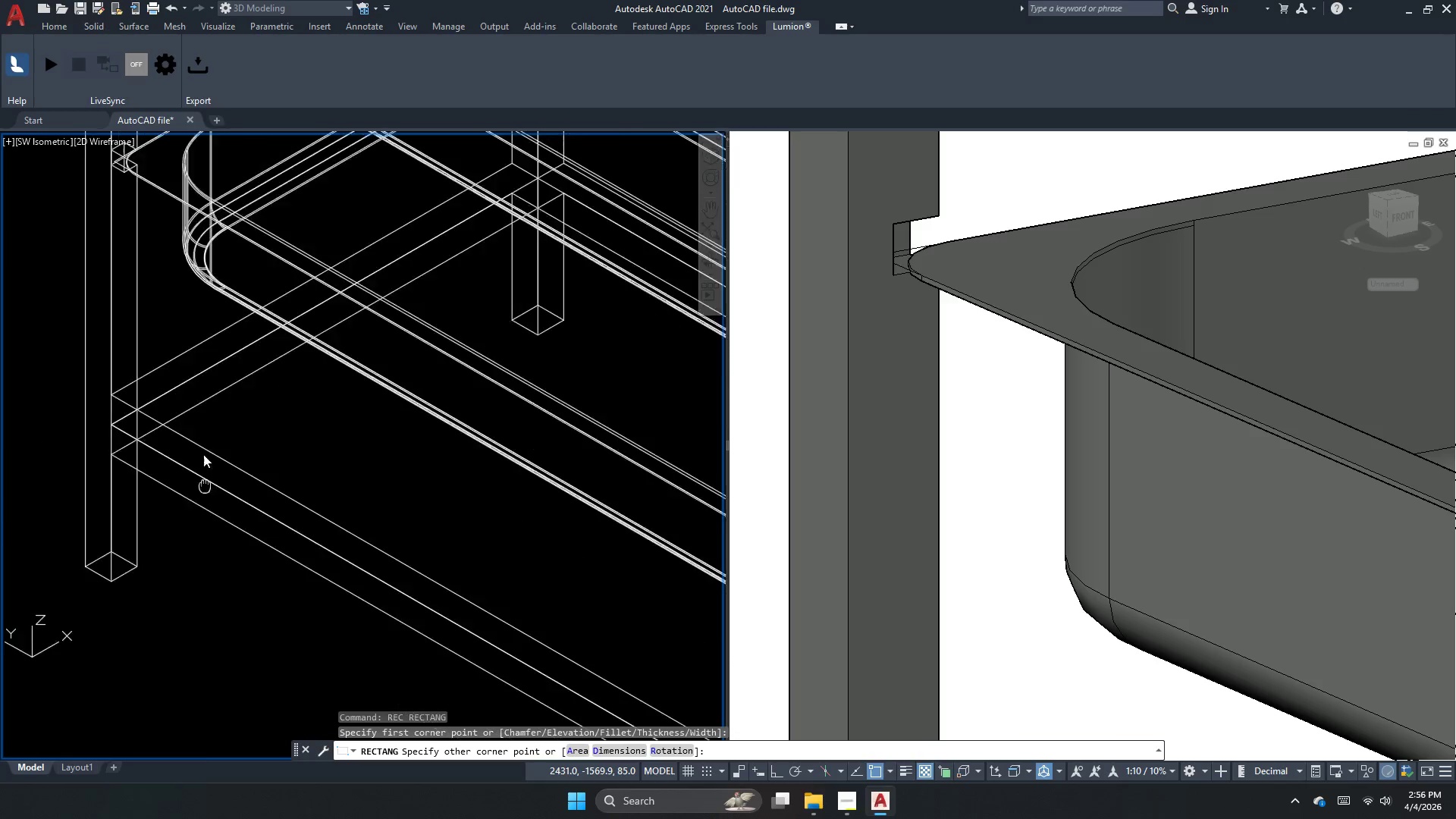 
scroll: coordinate [396, 550], scroll_direction: up, amount: 1.0
 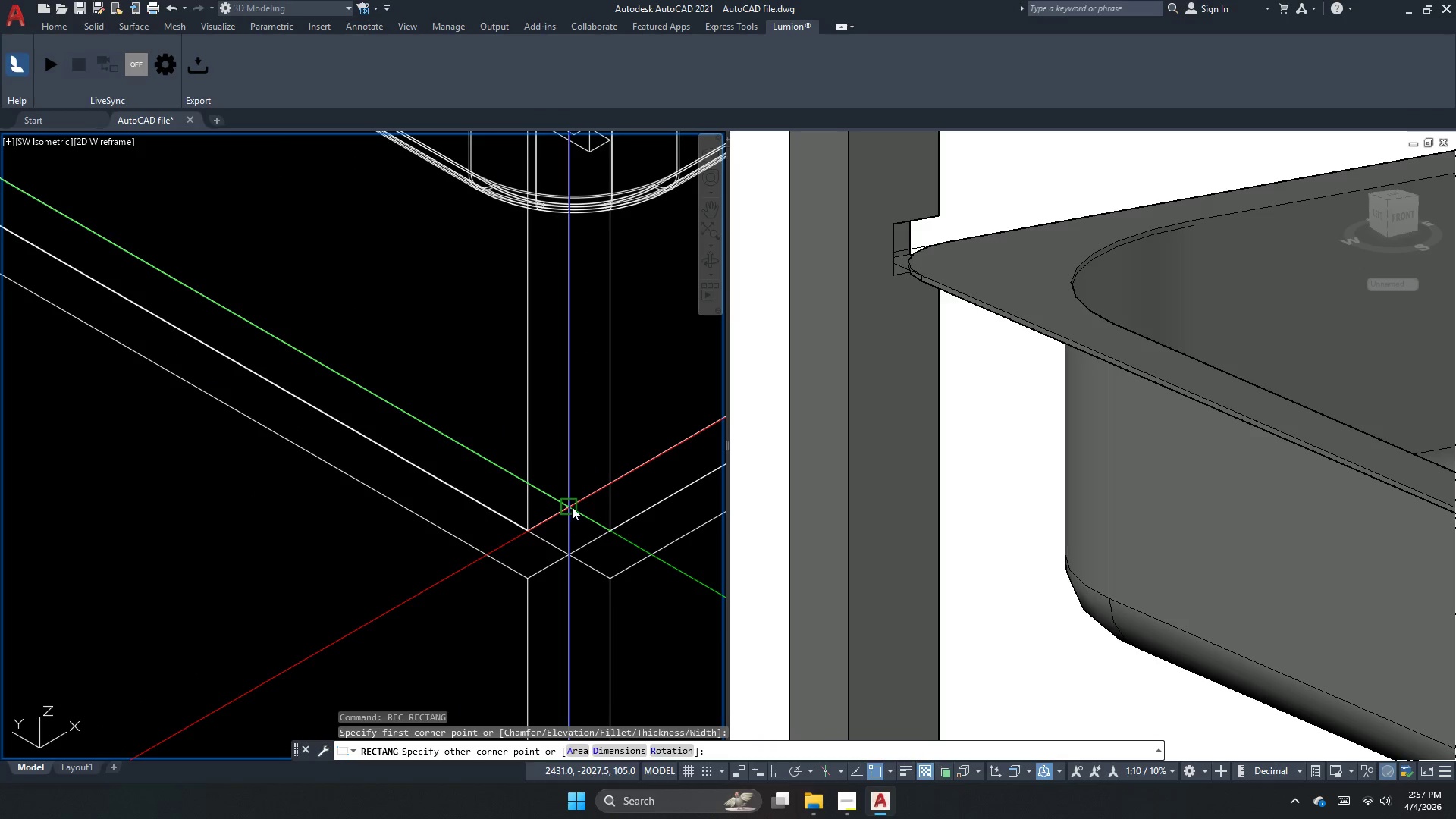 
key(Escape)
 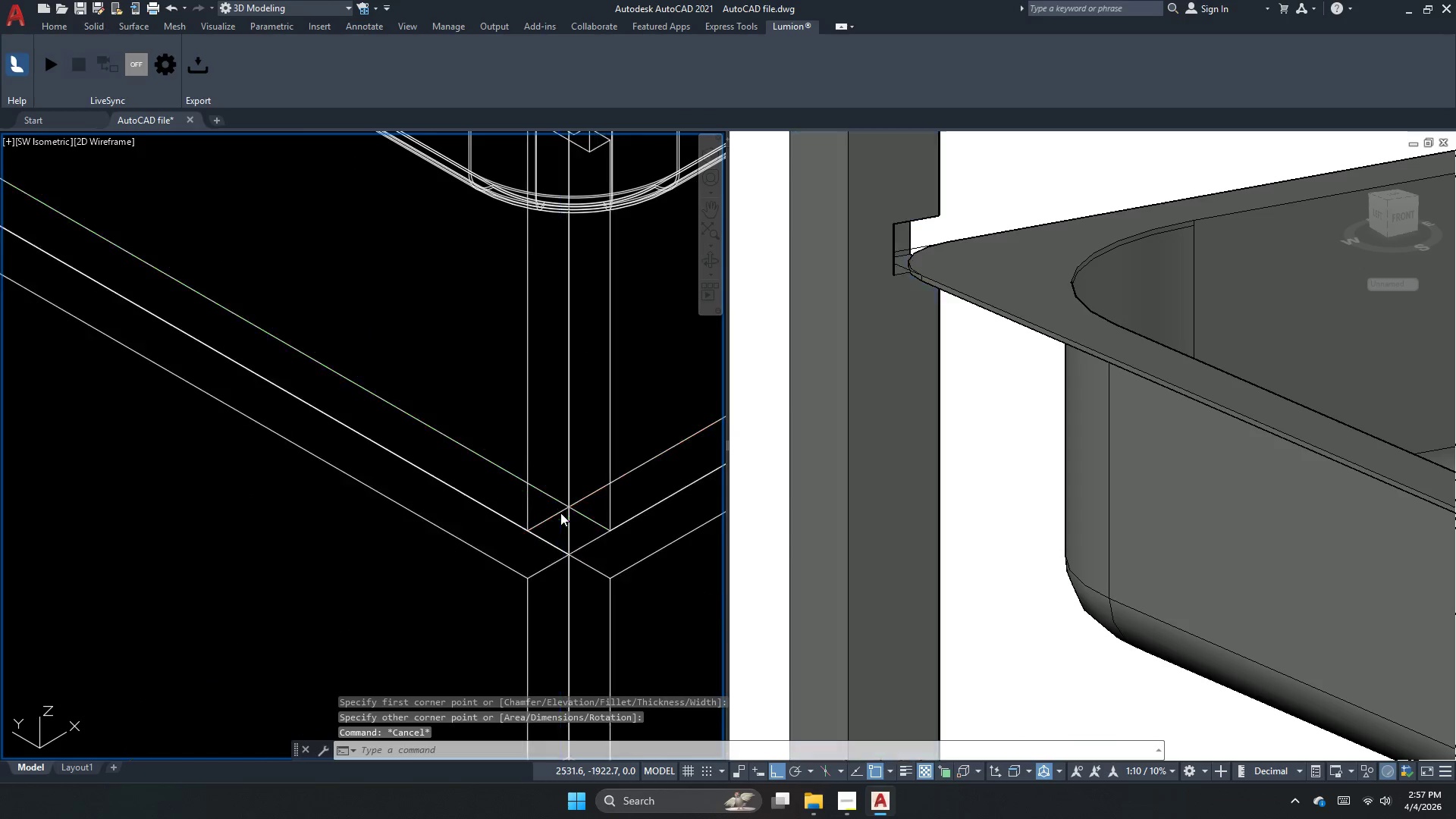 
left_click_drag(start_coordinate=[560, 513], to_coordinate=[555, 519])
 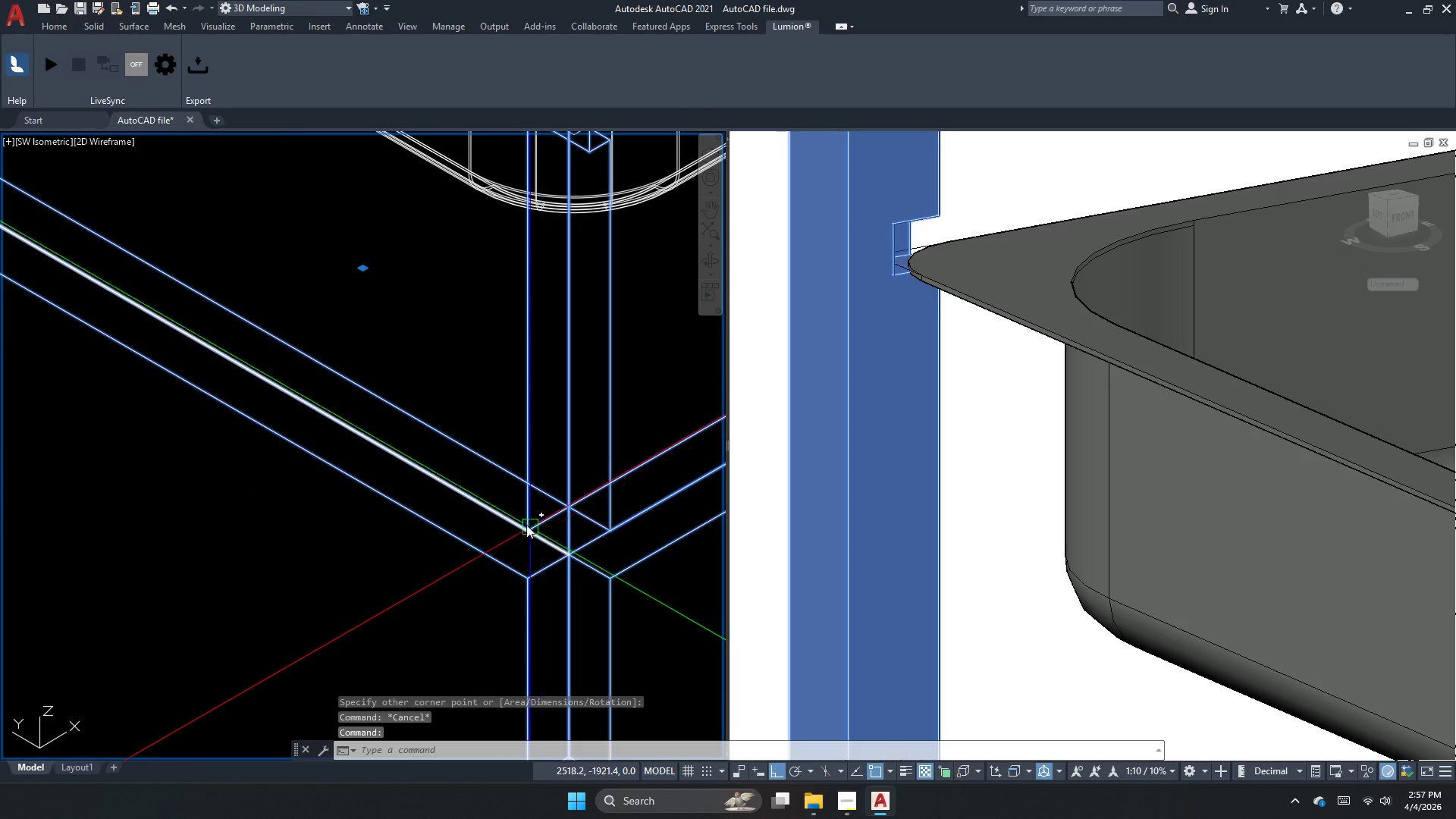 
key(Escape)
 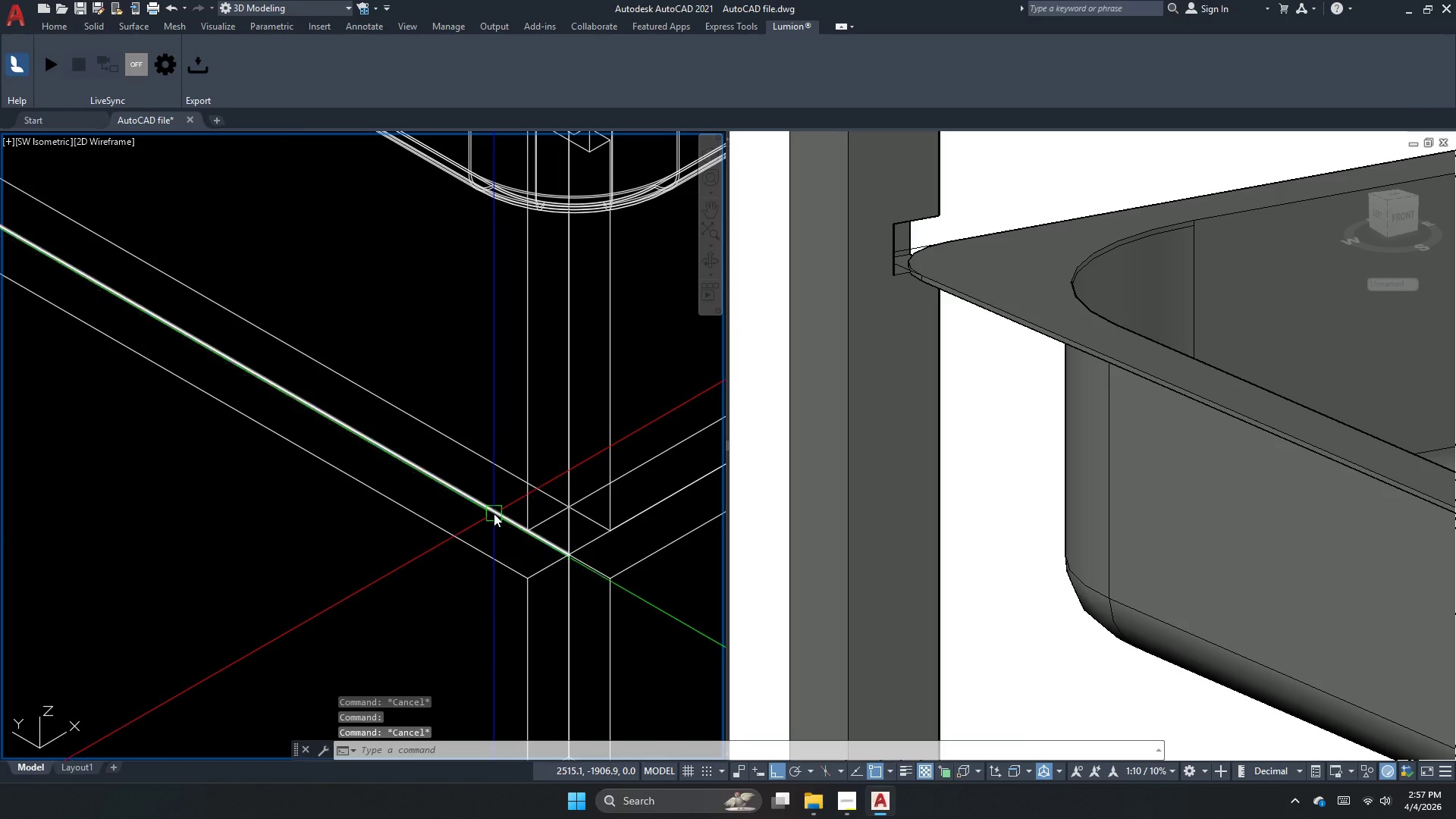 
left_click([494, 513])
 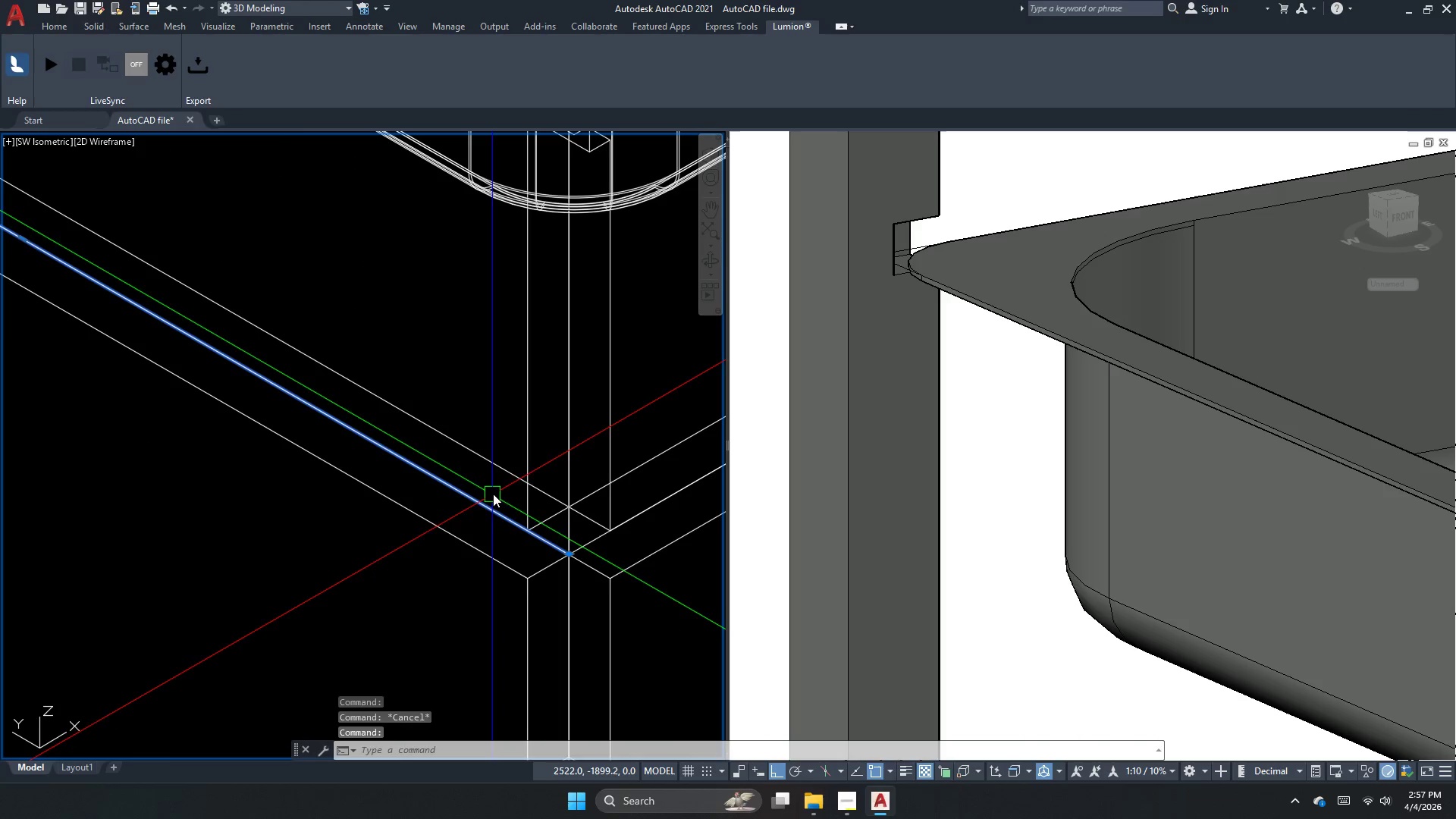 
key(Escape)
type(e )
key(Escape)
type(rec )
 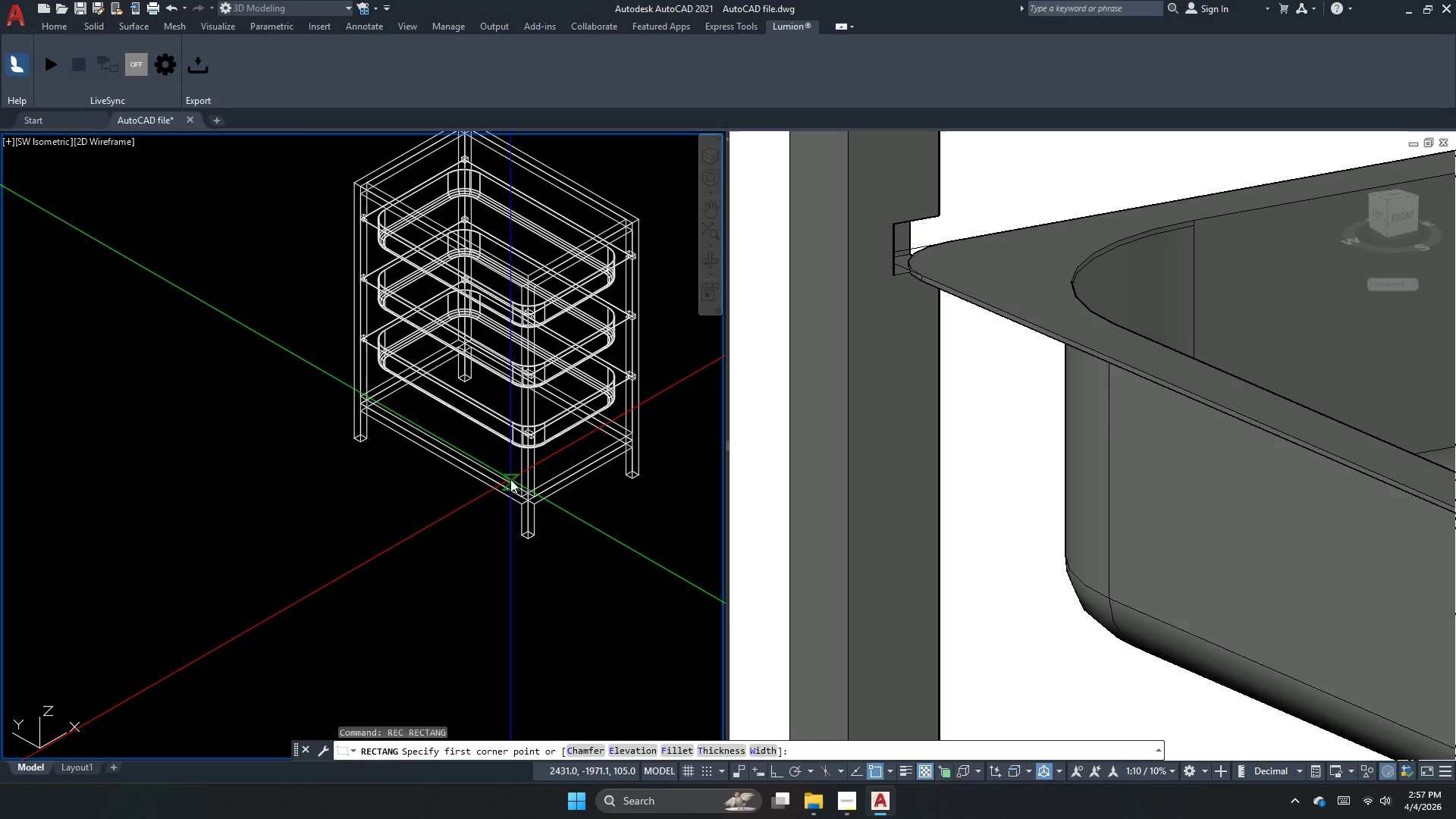 
left_click_drag(start_coordinate=[492, 504], to_coordinate=[492, 507])
 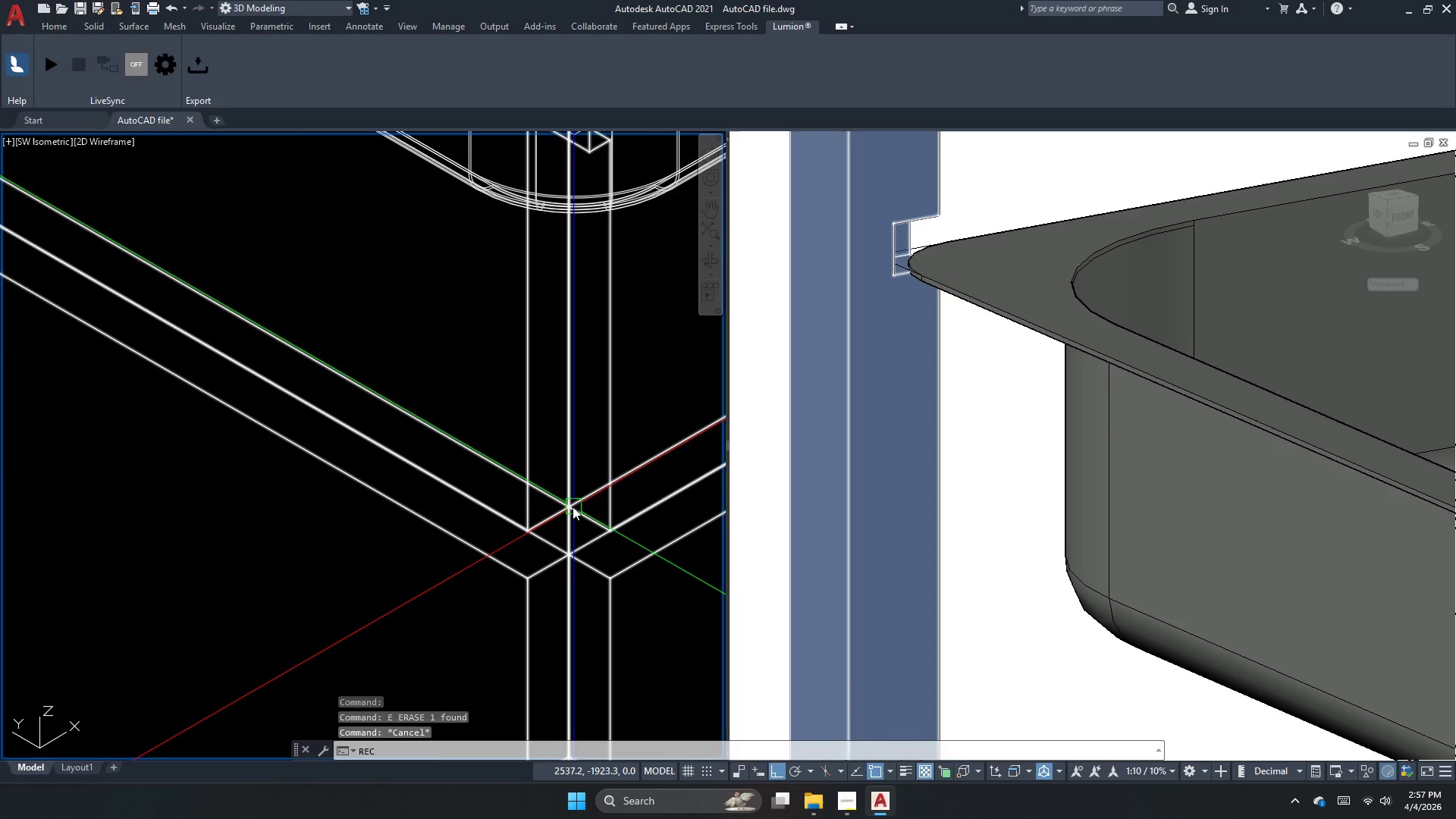 
scroll: coordinate [519, 485], scroll_direction: down, amount: 1.0
 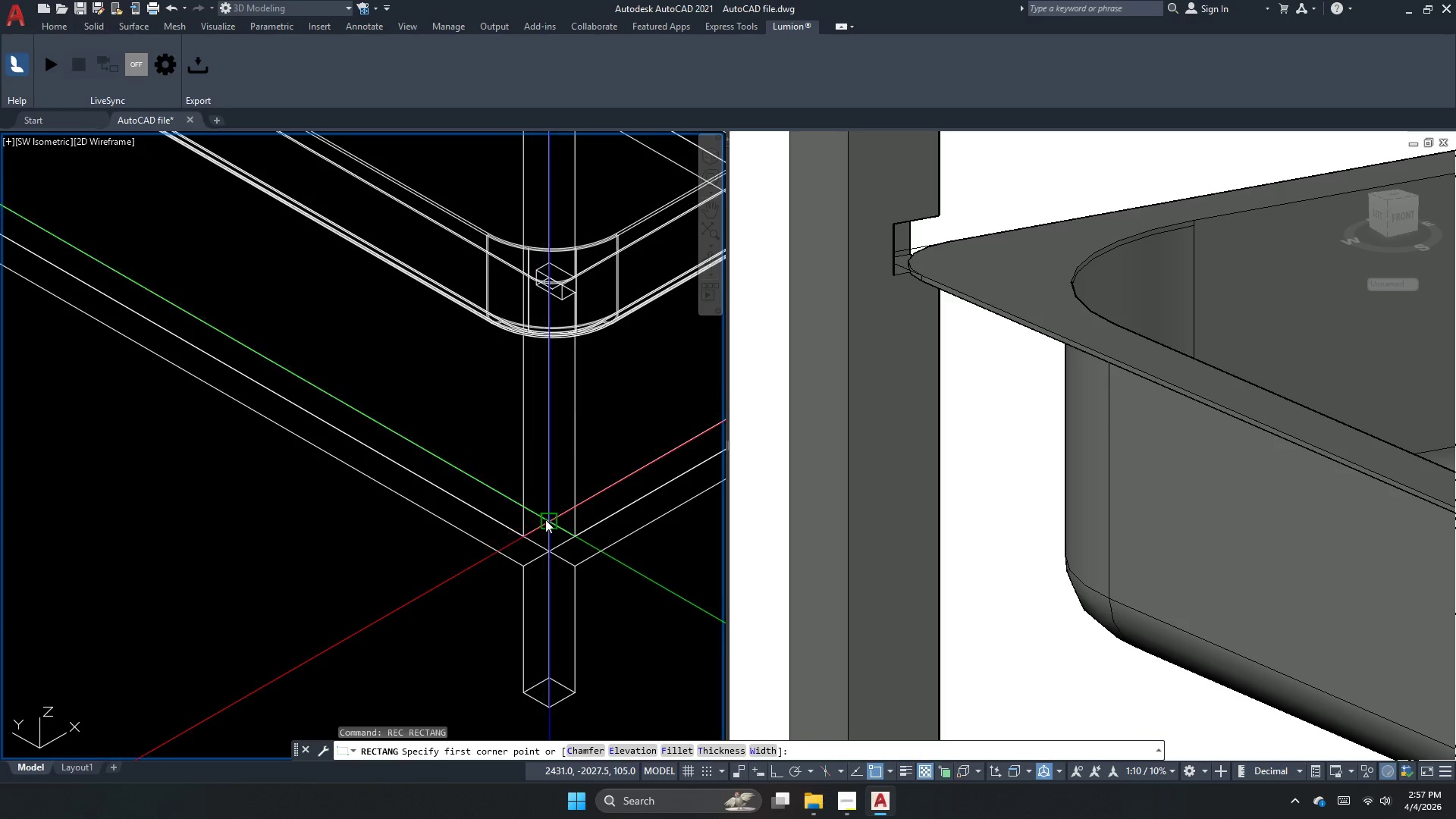 
left_click_drag(start_coordinate=[545, 519], to_coordinate=[501, 513])
 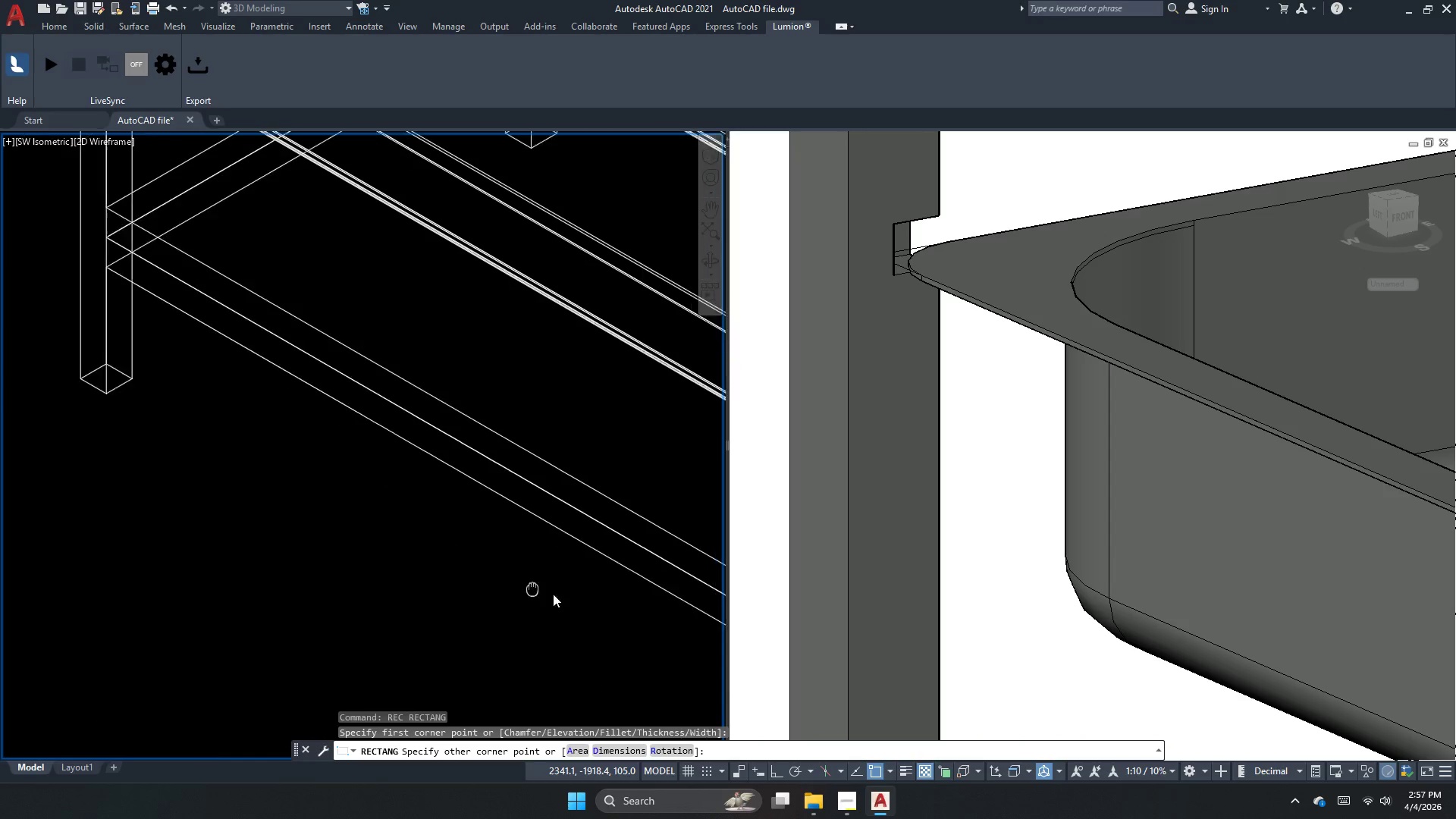 
scroll: coordinate [600, 591], scroll_direction: down, amount: 1.0
 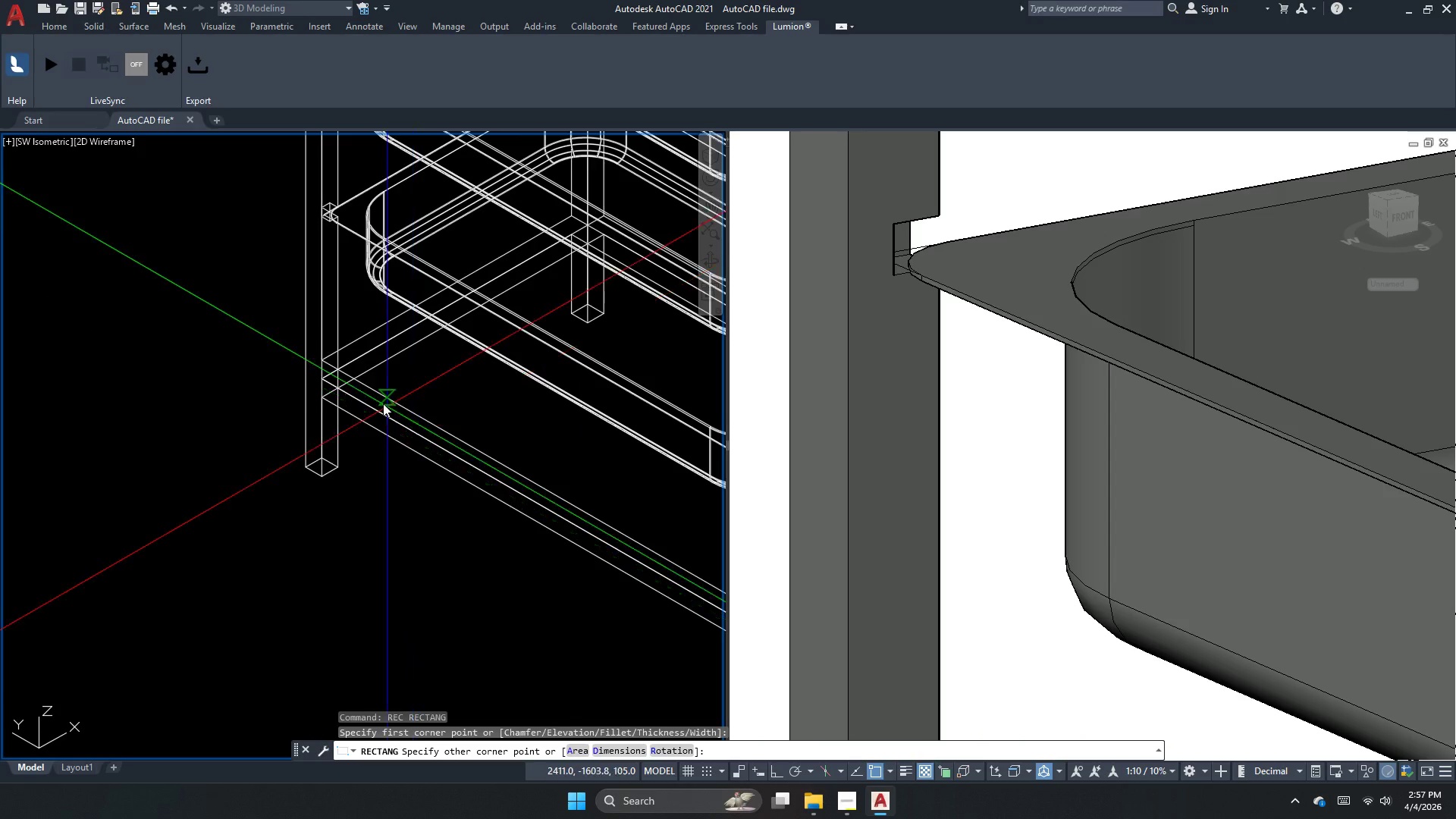 
scroll: coordinate [362, 391], scroll_direction: up, amount: 3.0
 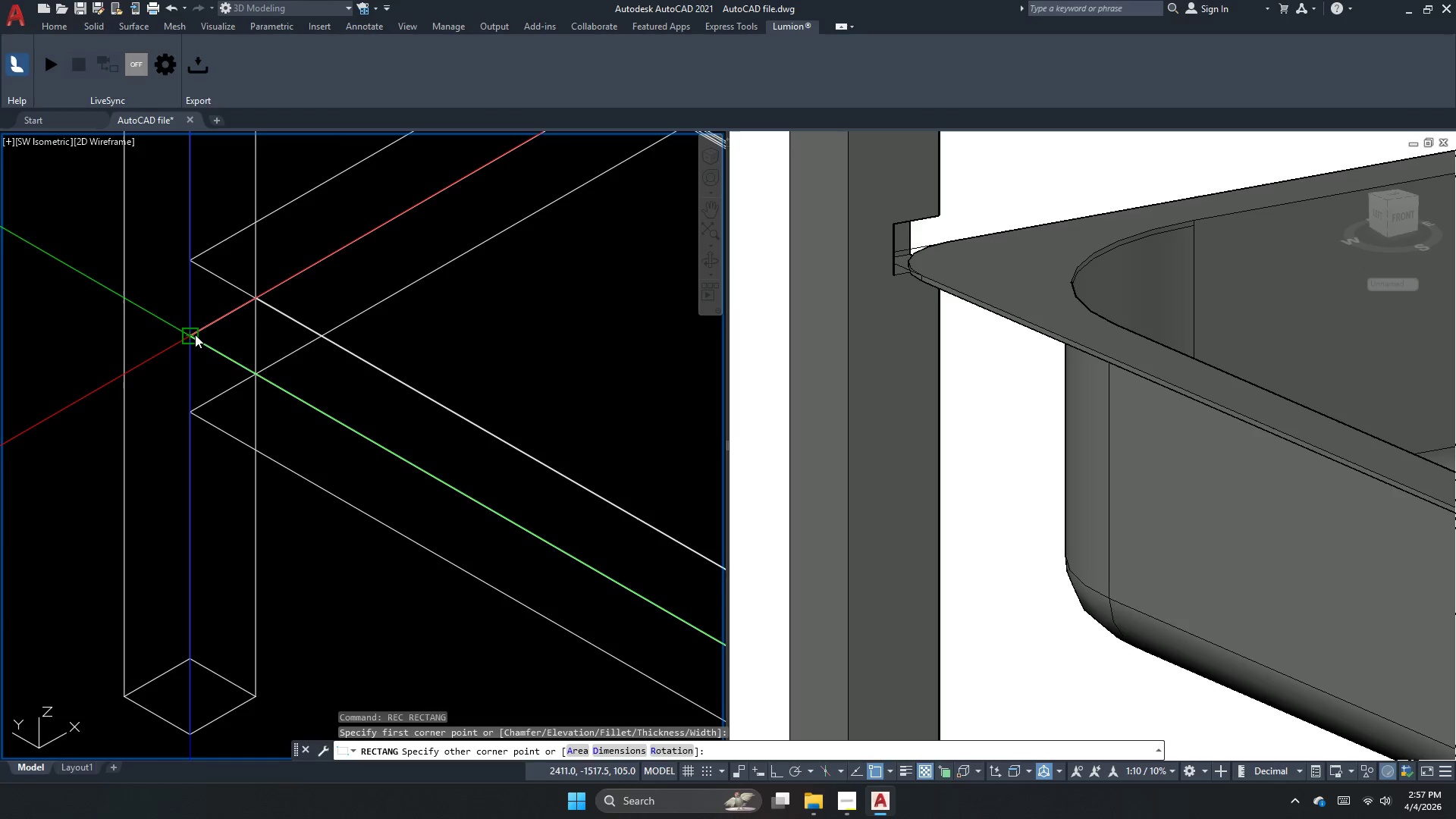 
key(Escape)
 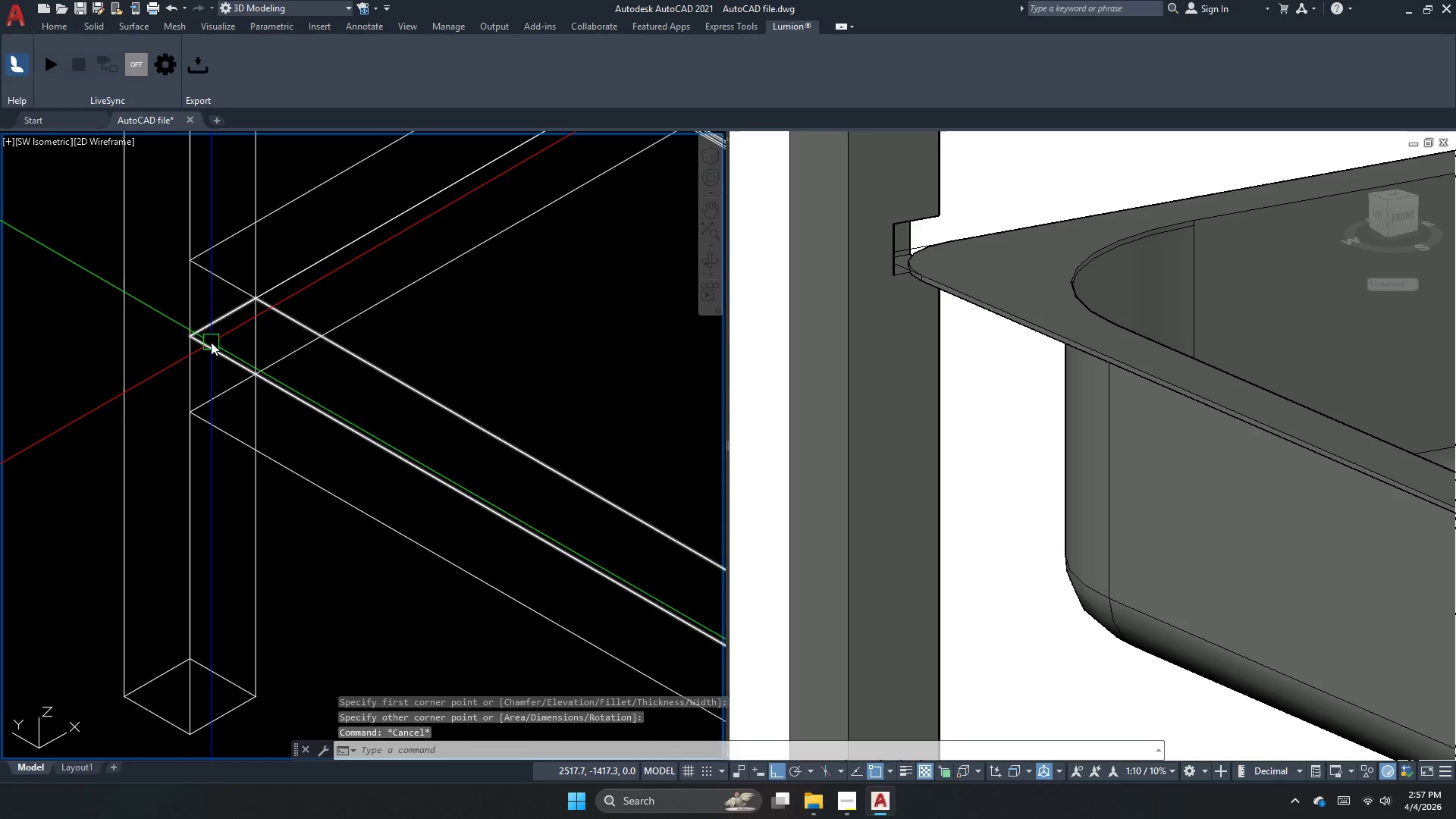 
double_click([211, 342])
 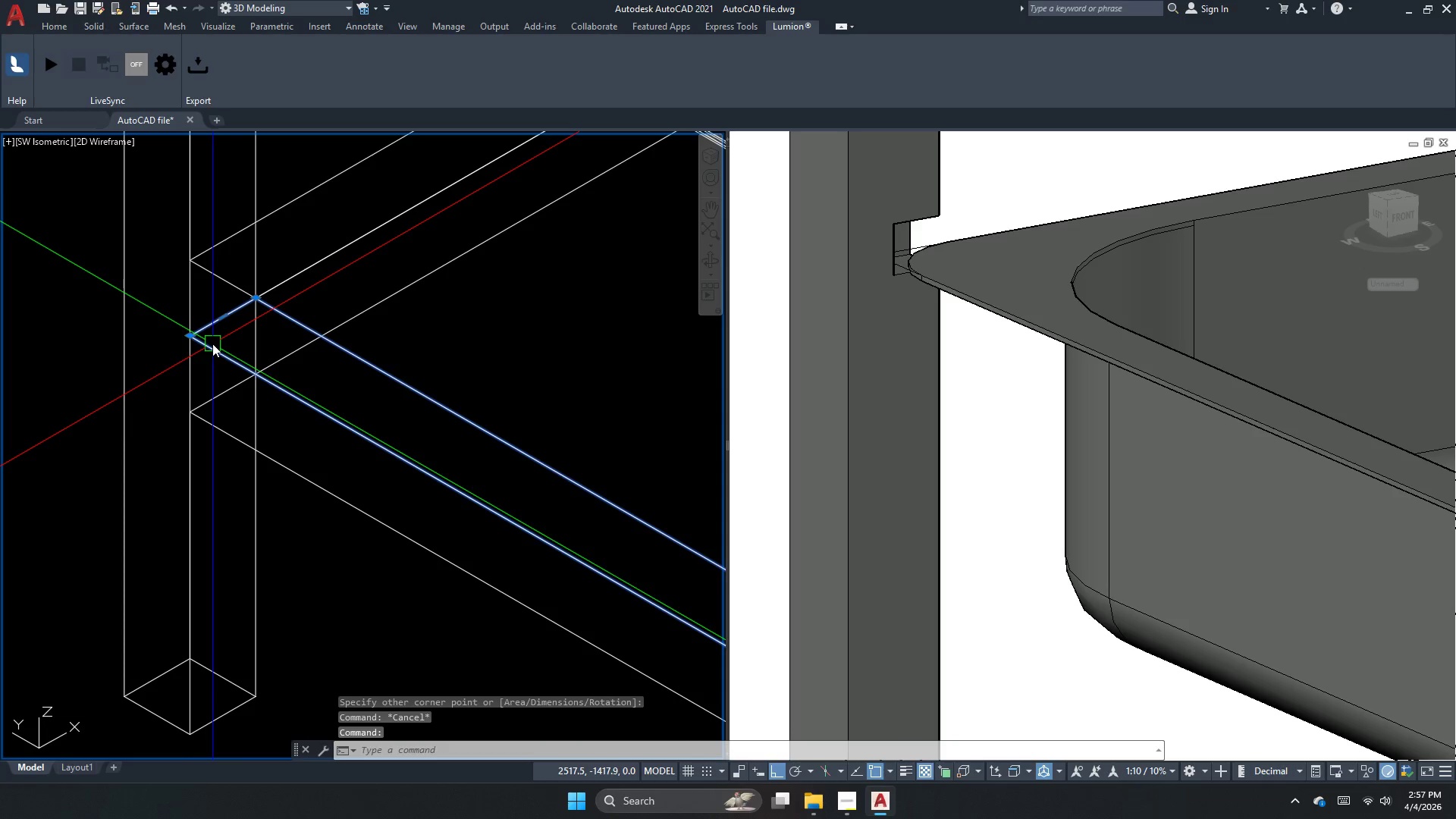 
key(Escape)
 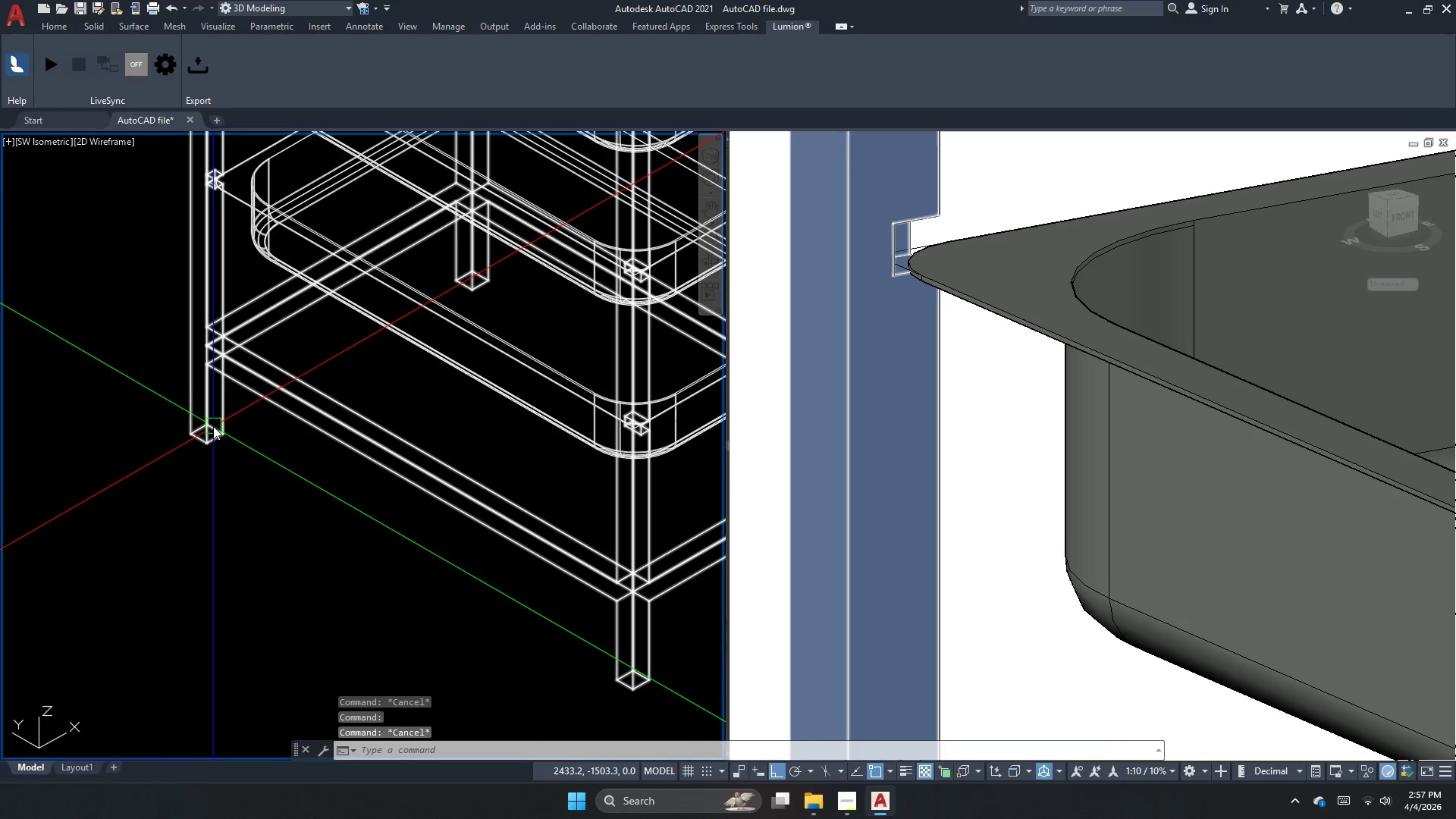 
scroll: coordinate [212, 354], scroll_direction: down, amount: 3.0
 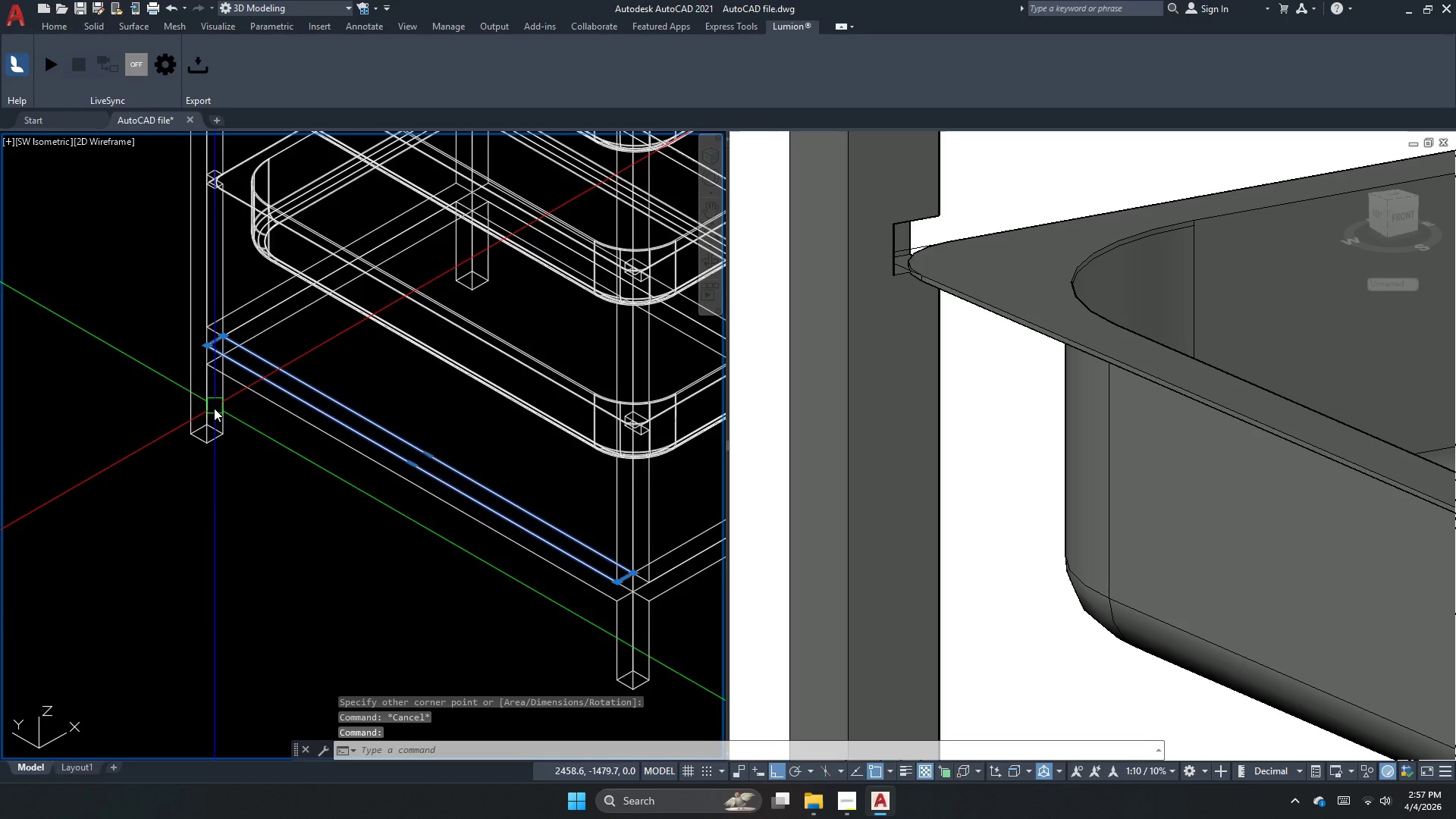 
key(Escape)
type(exz)
 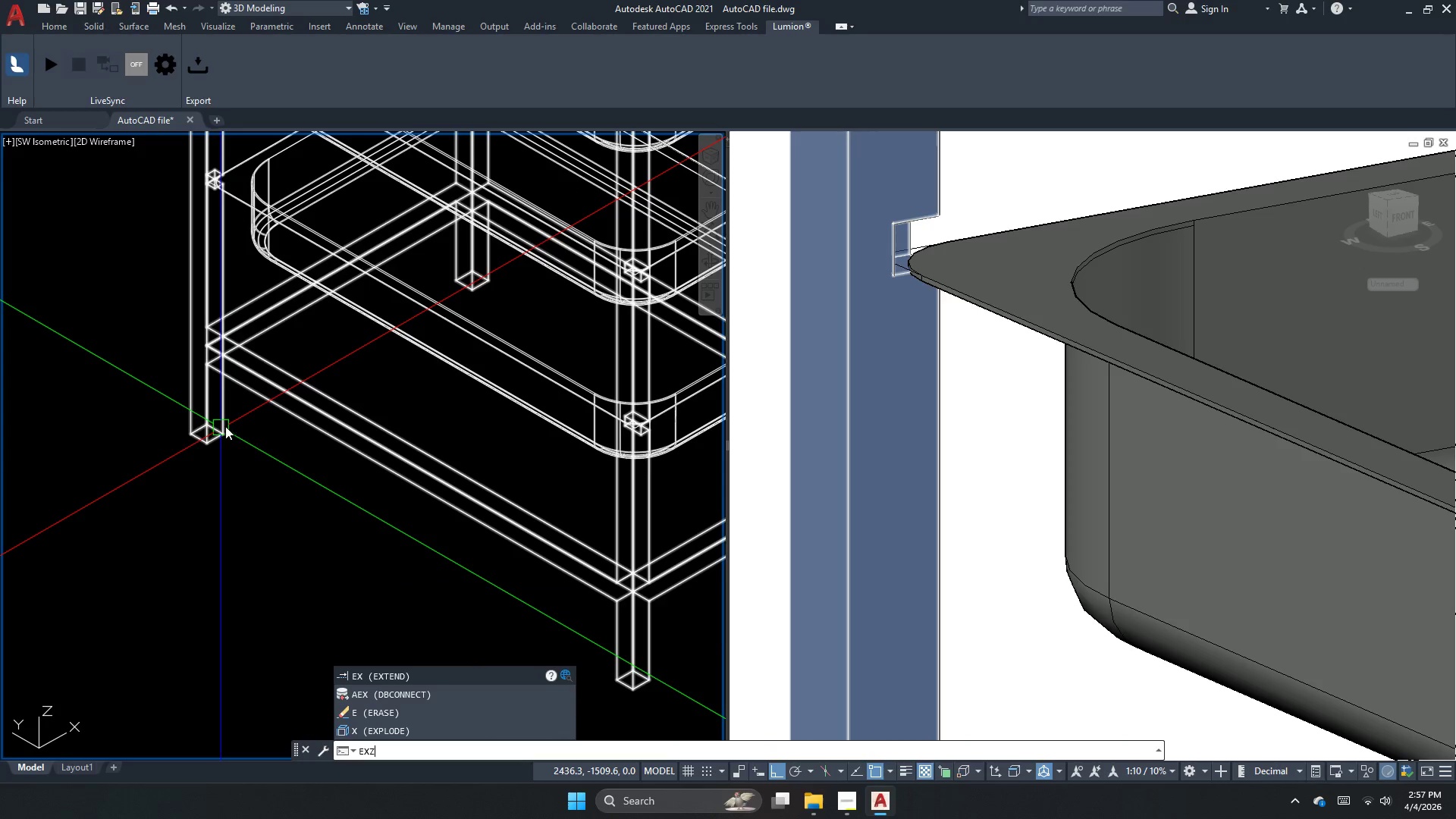 
key(Escape)
 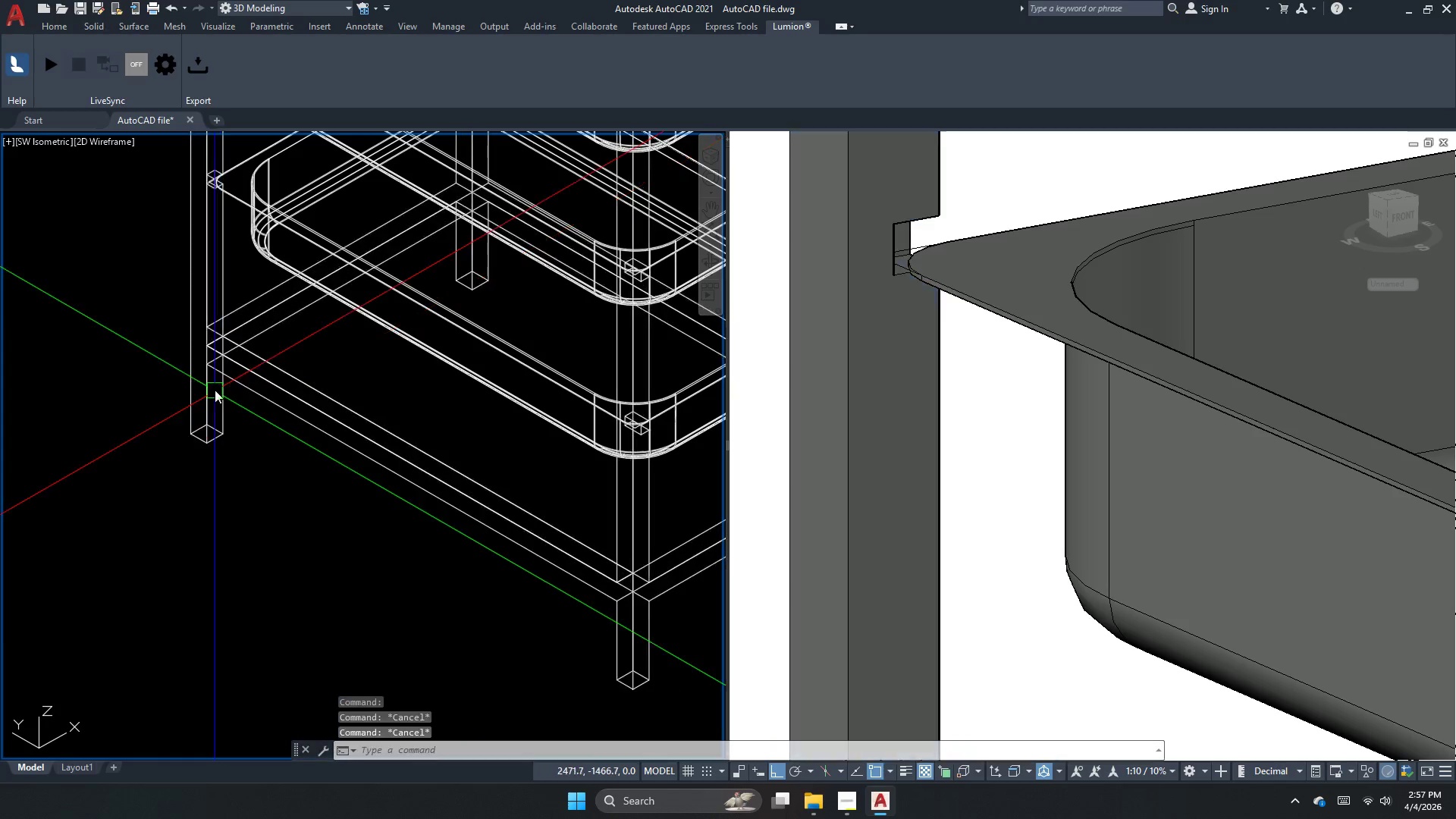 
key(Escape)
 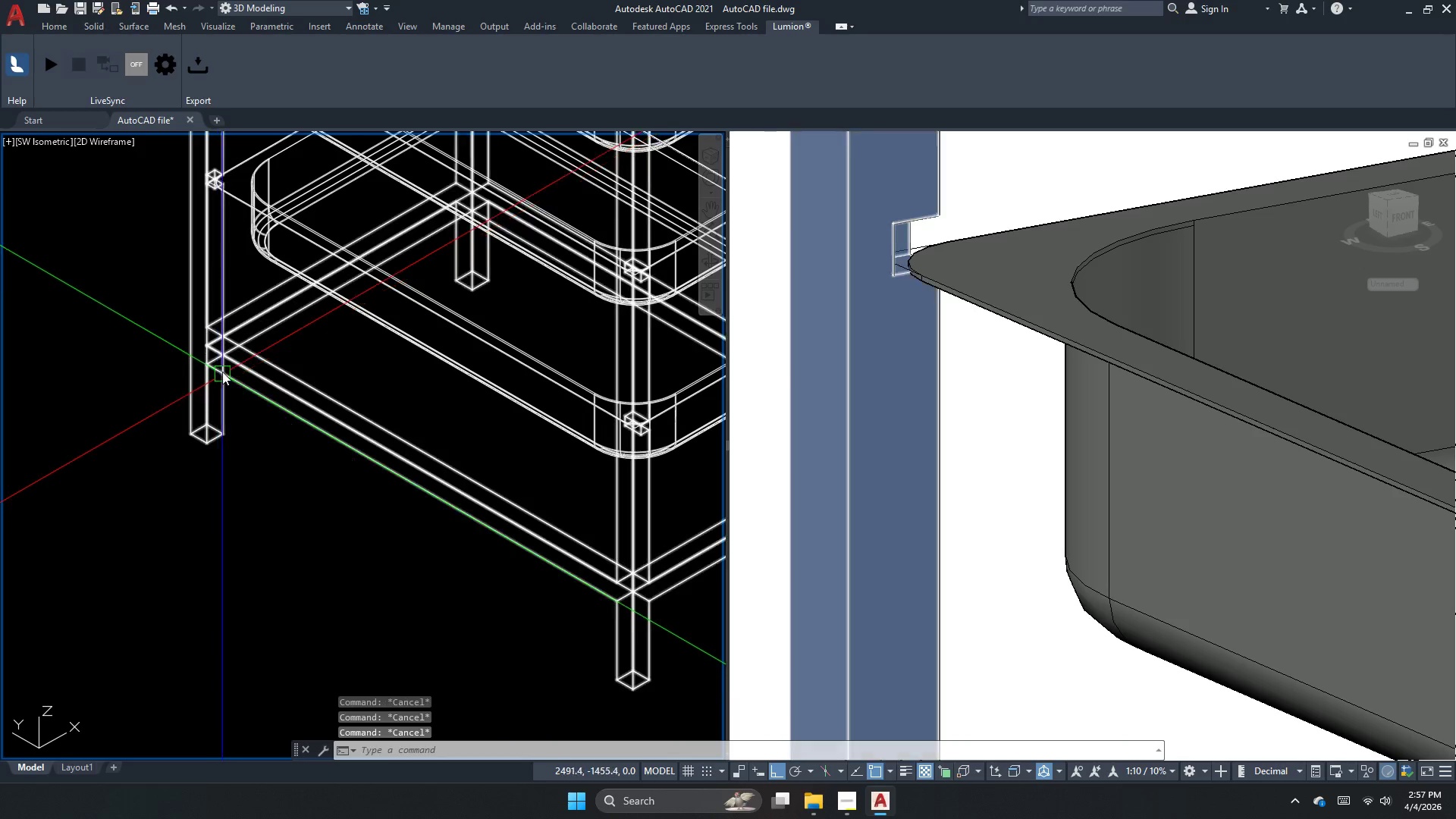 
scroll: coordinate [222, 369], scroll_direction: up, amount: 1.0
 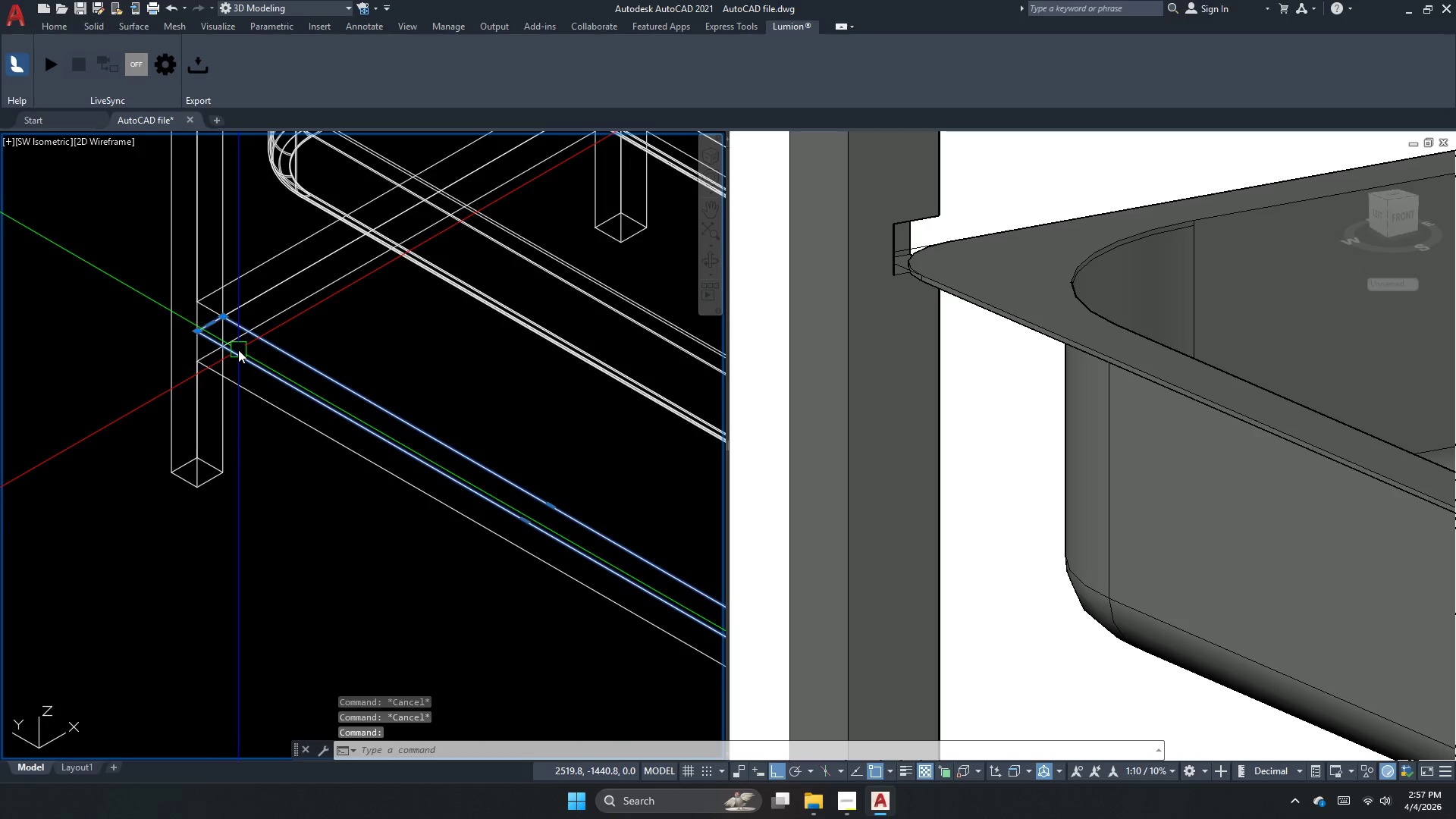 
key(Escape)
key(Escape)
type(ext  20)
key(NumpadEnter)
 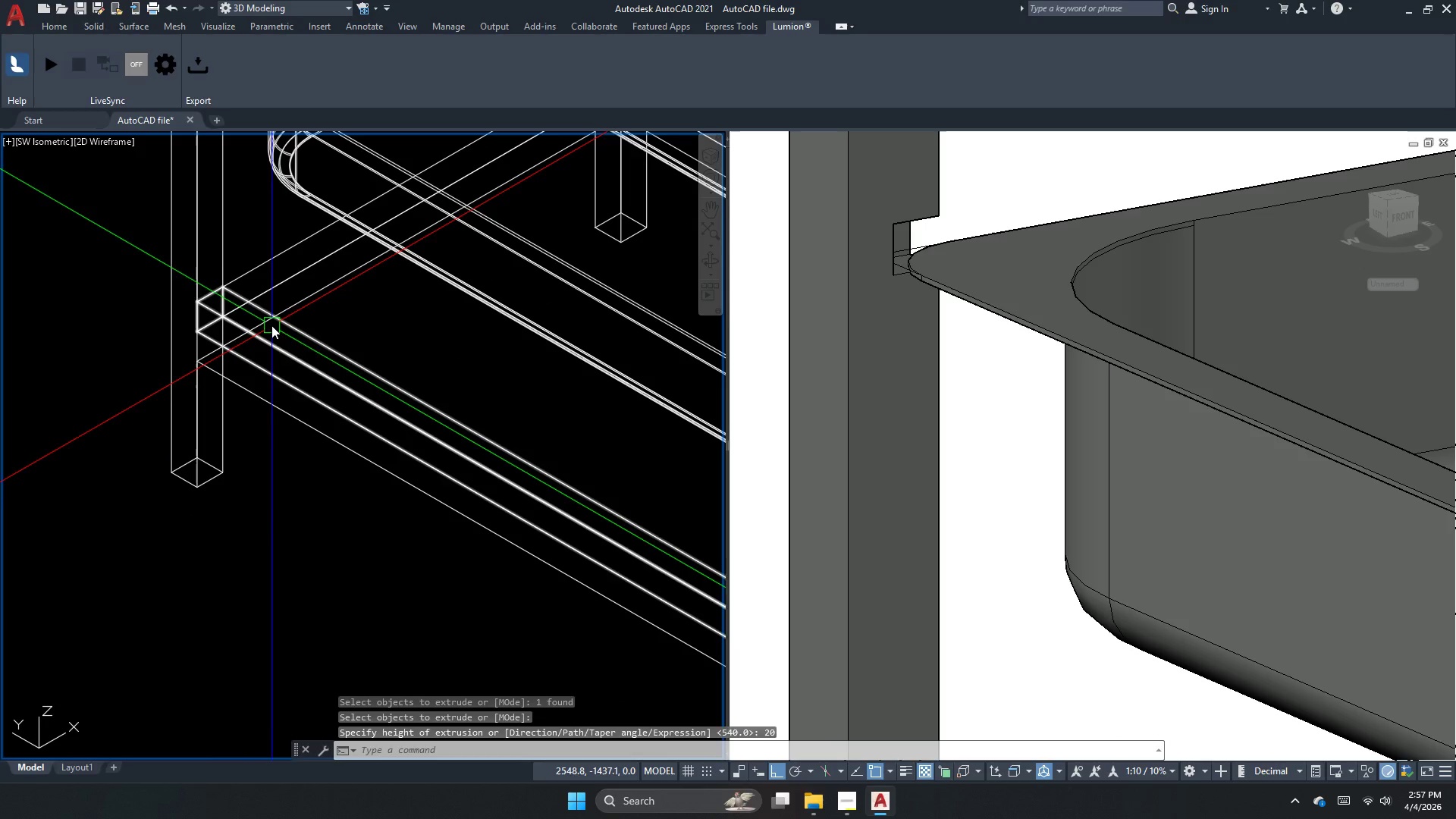 
left_click([271, 325])
 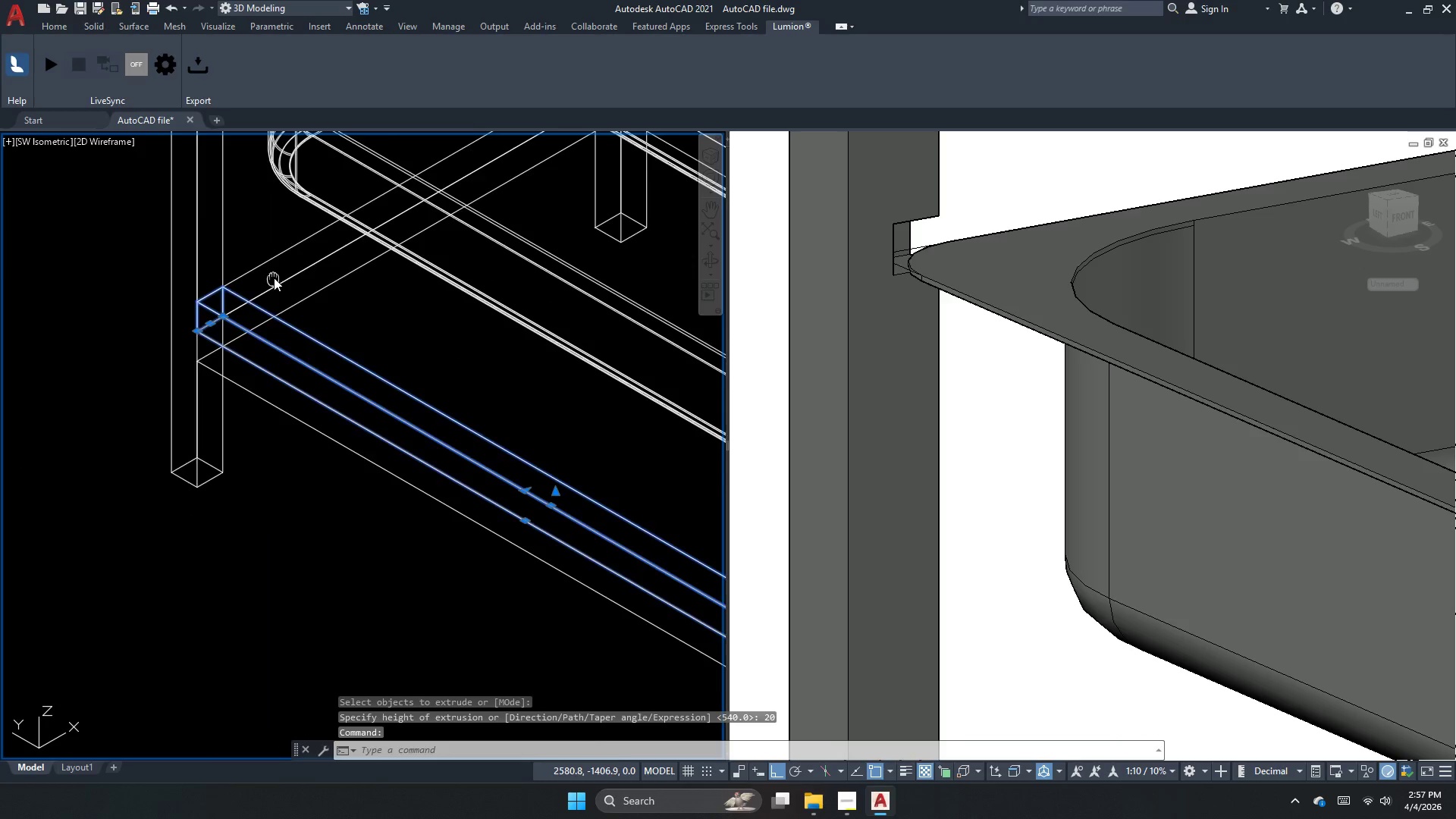 
key(M)
 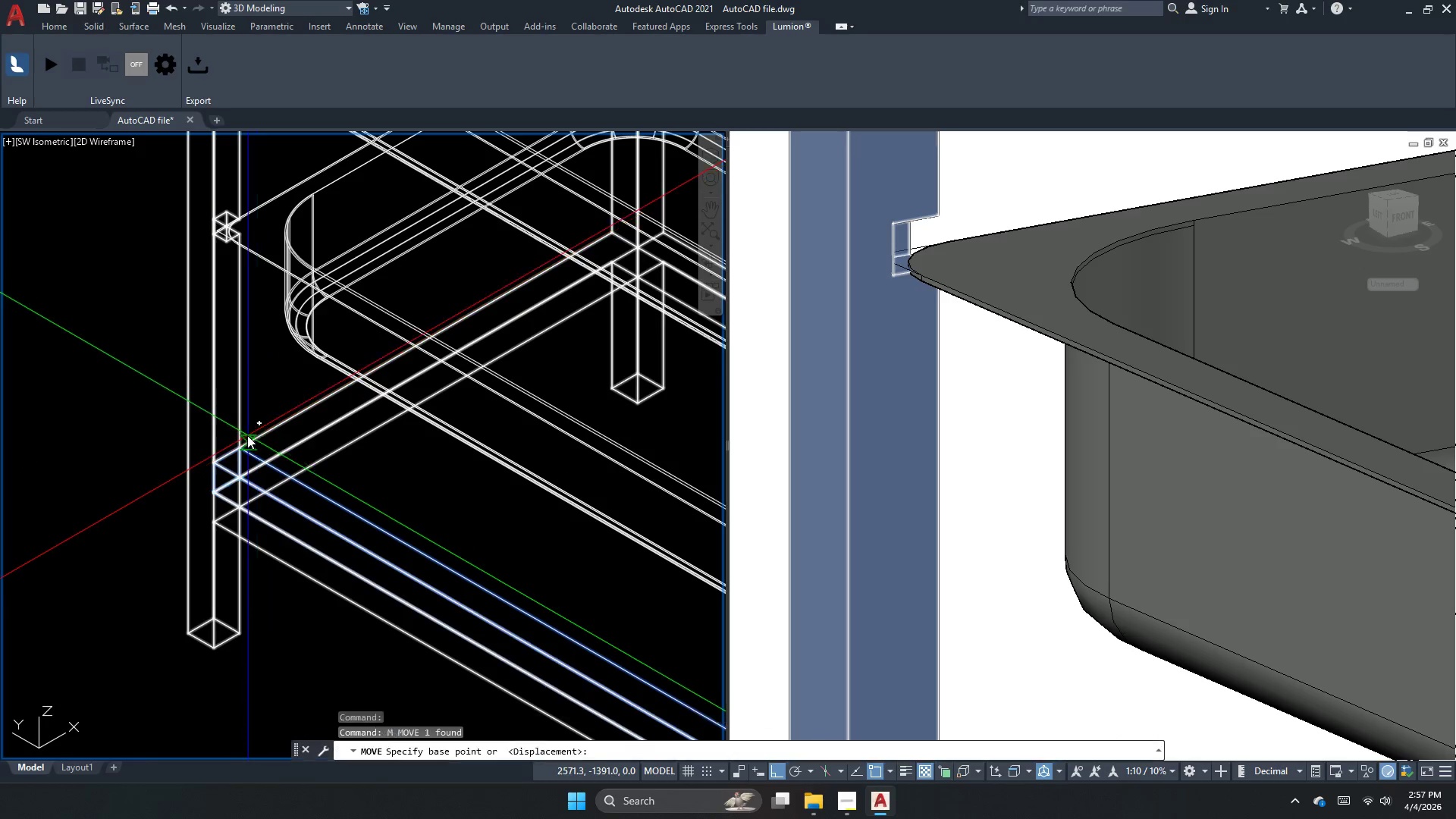 
key(Space)
 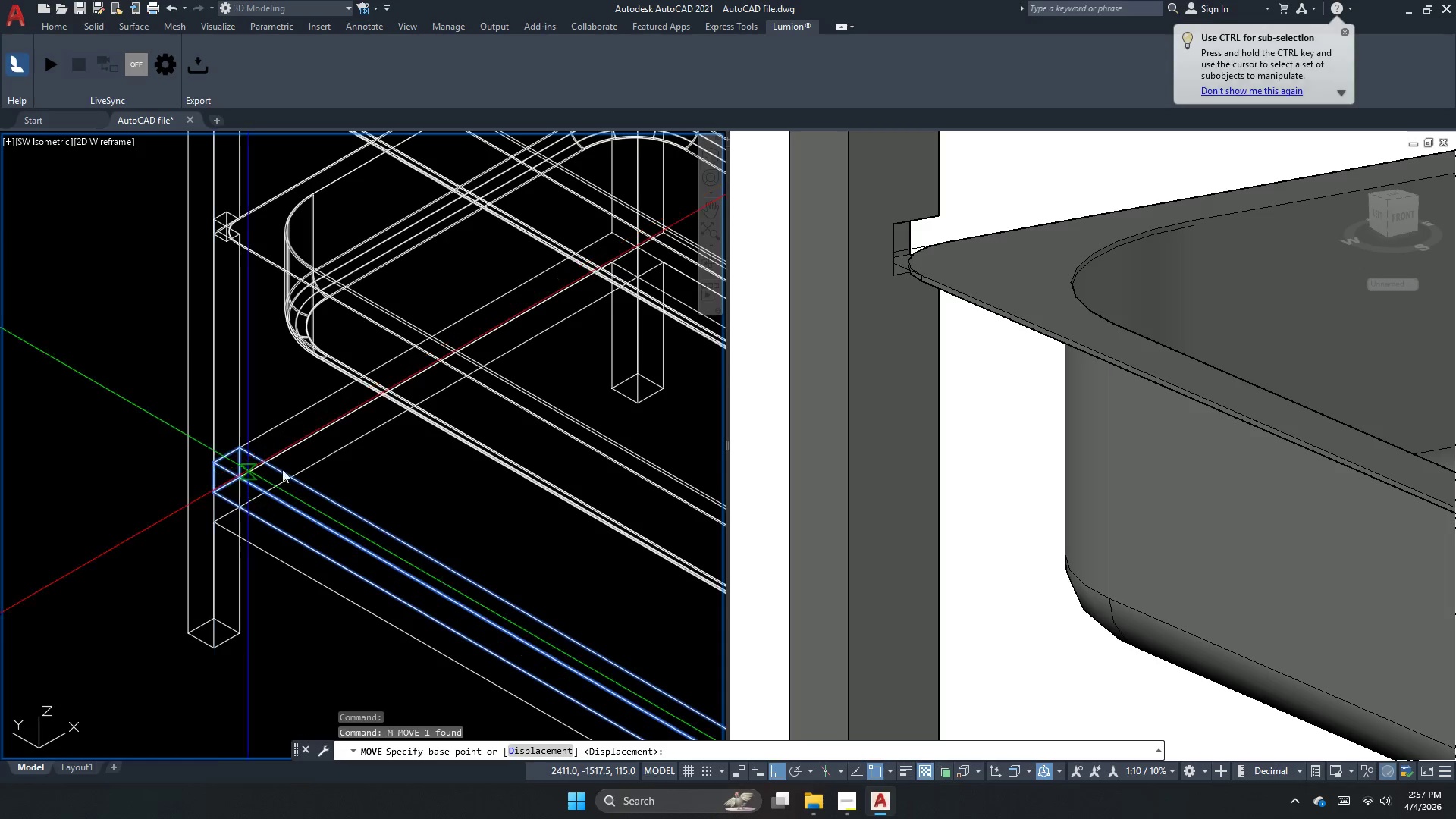 
left_click([1153, 367])
 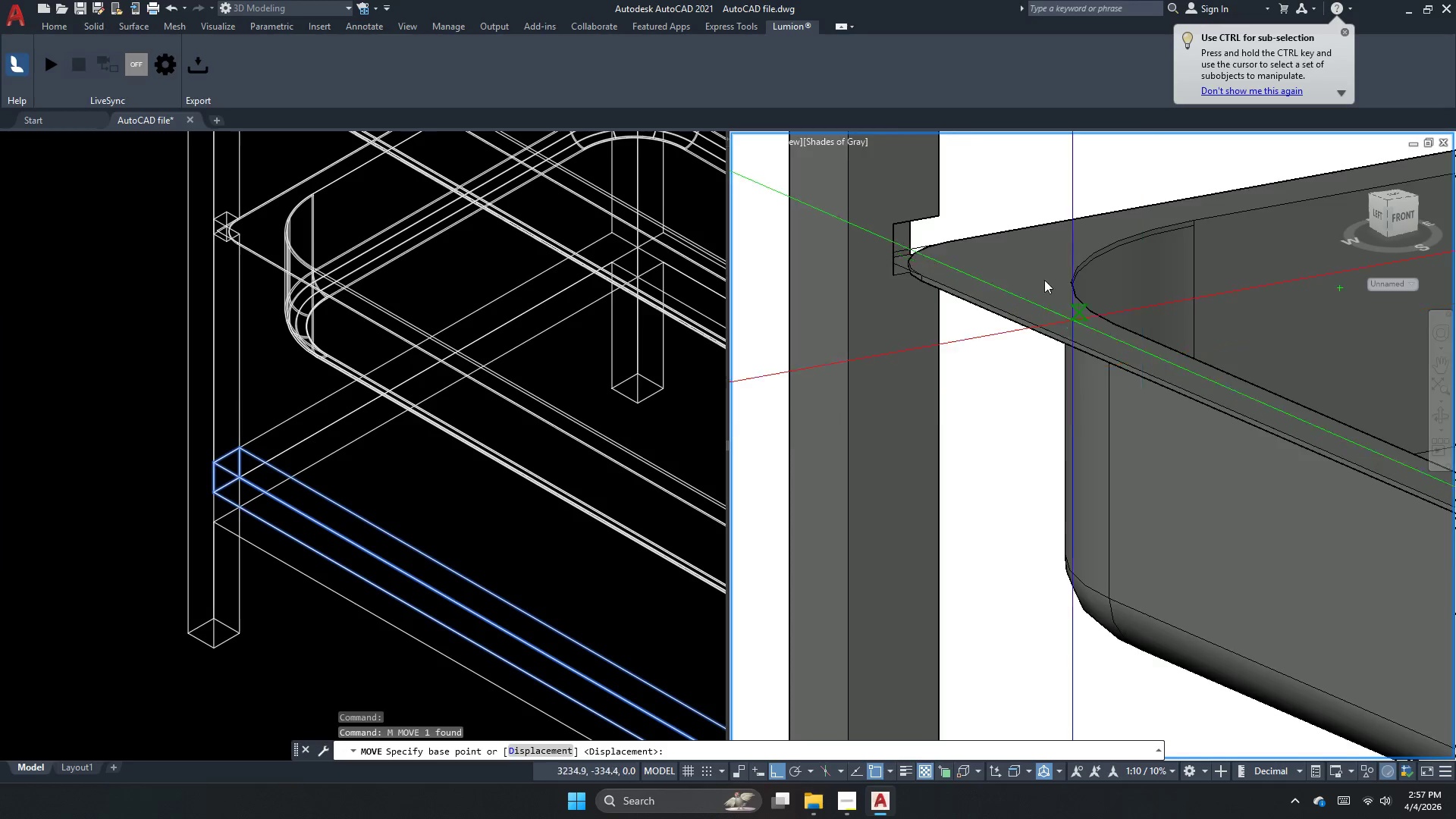 
key(Escape)
 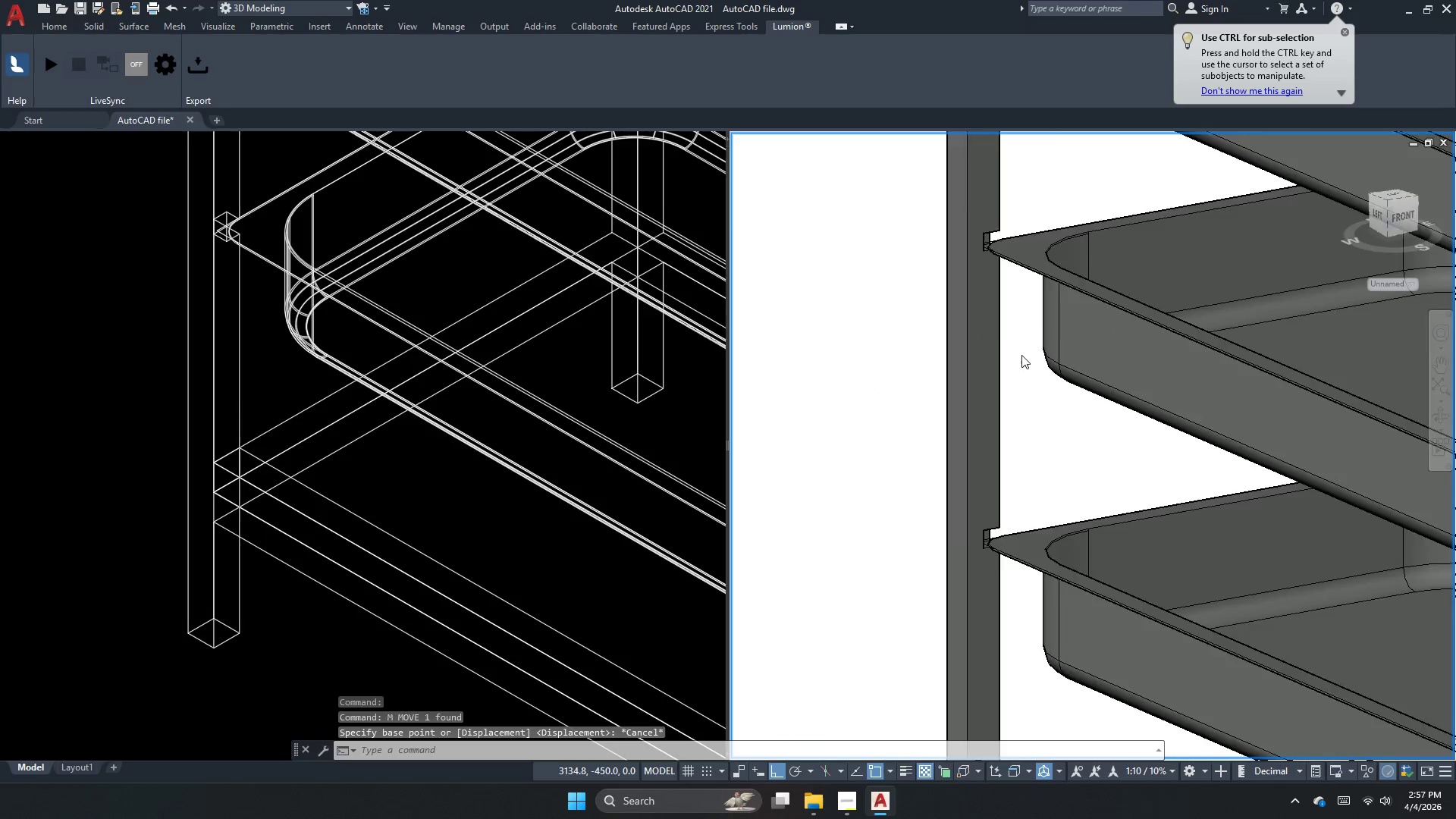 
scroll: coordinate [1017, 351], scroll_direction: down, amount: 5.0
 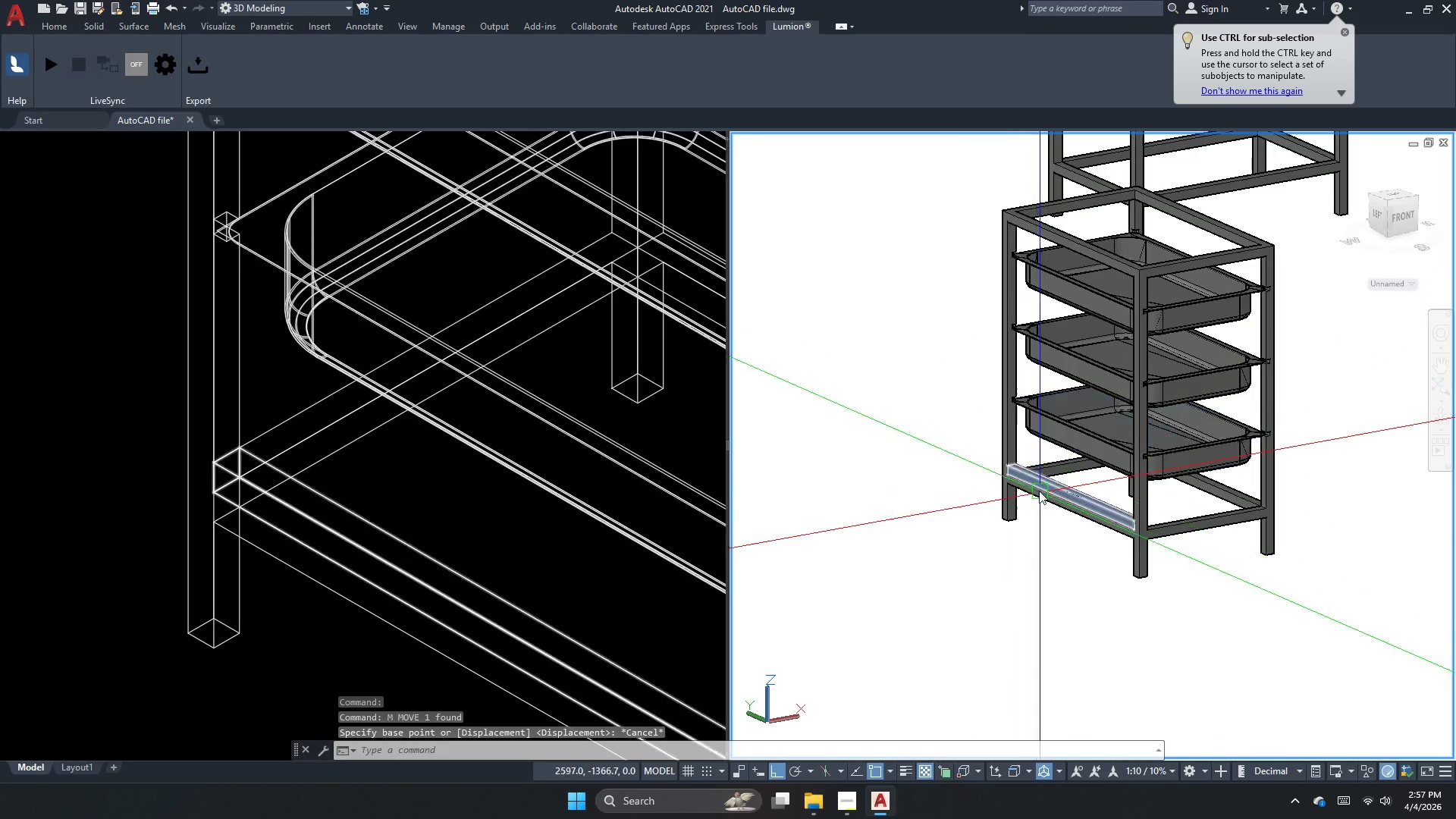 
key(Escape)
 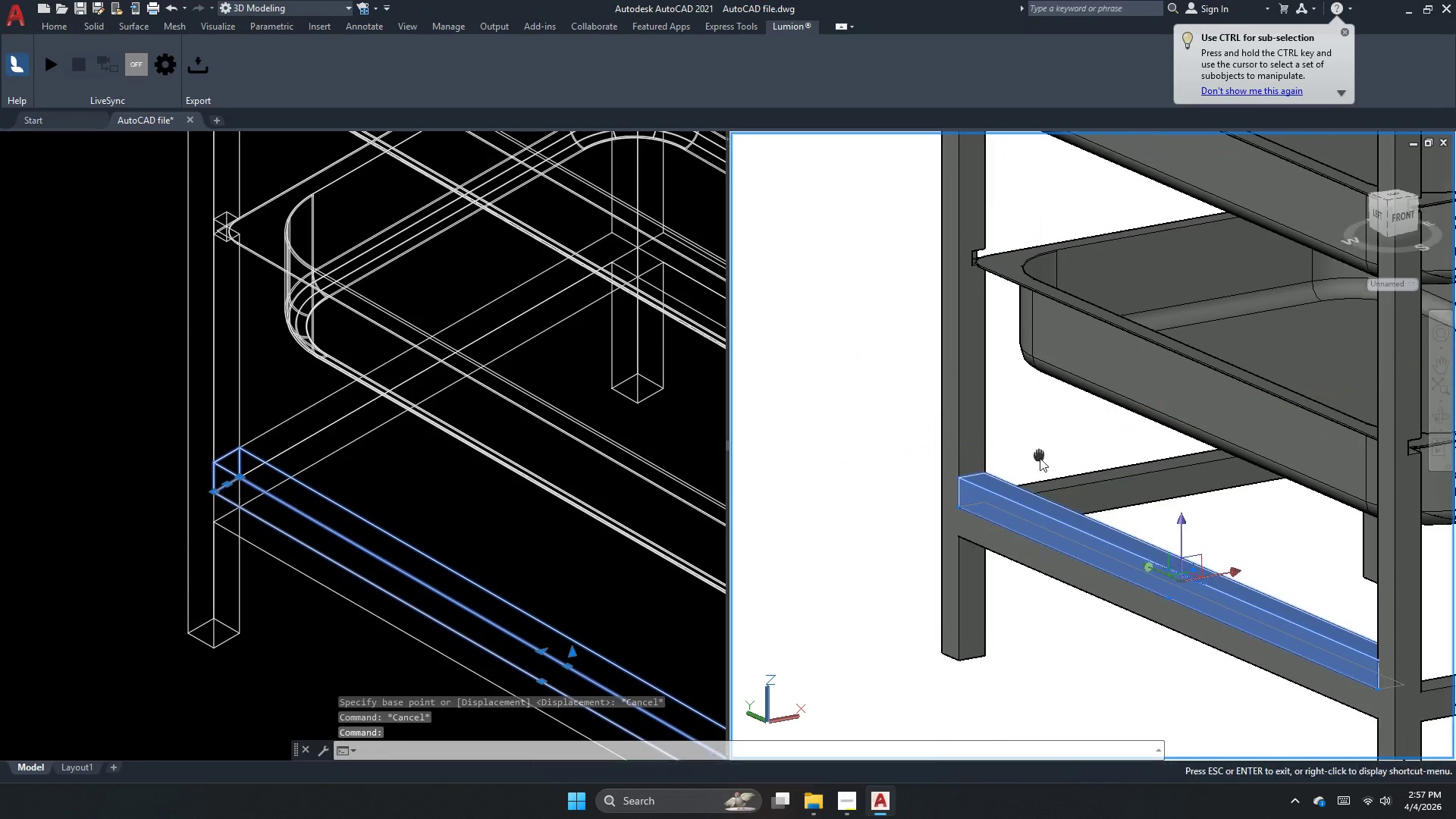 
scroll: coordinate [1013, 469], scroll_direction: up, amount: 3.0
 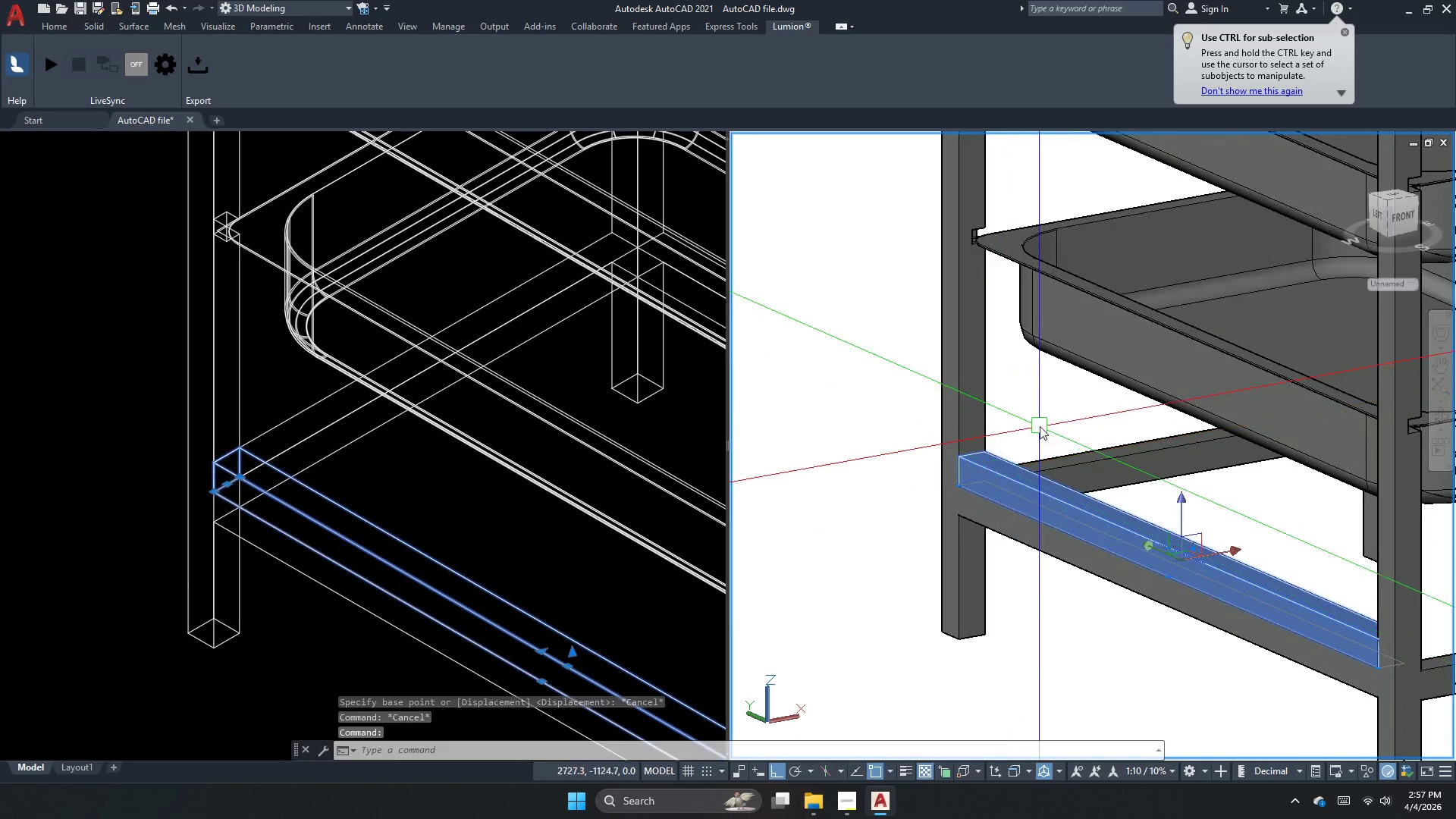 
key(Escape)
 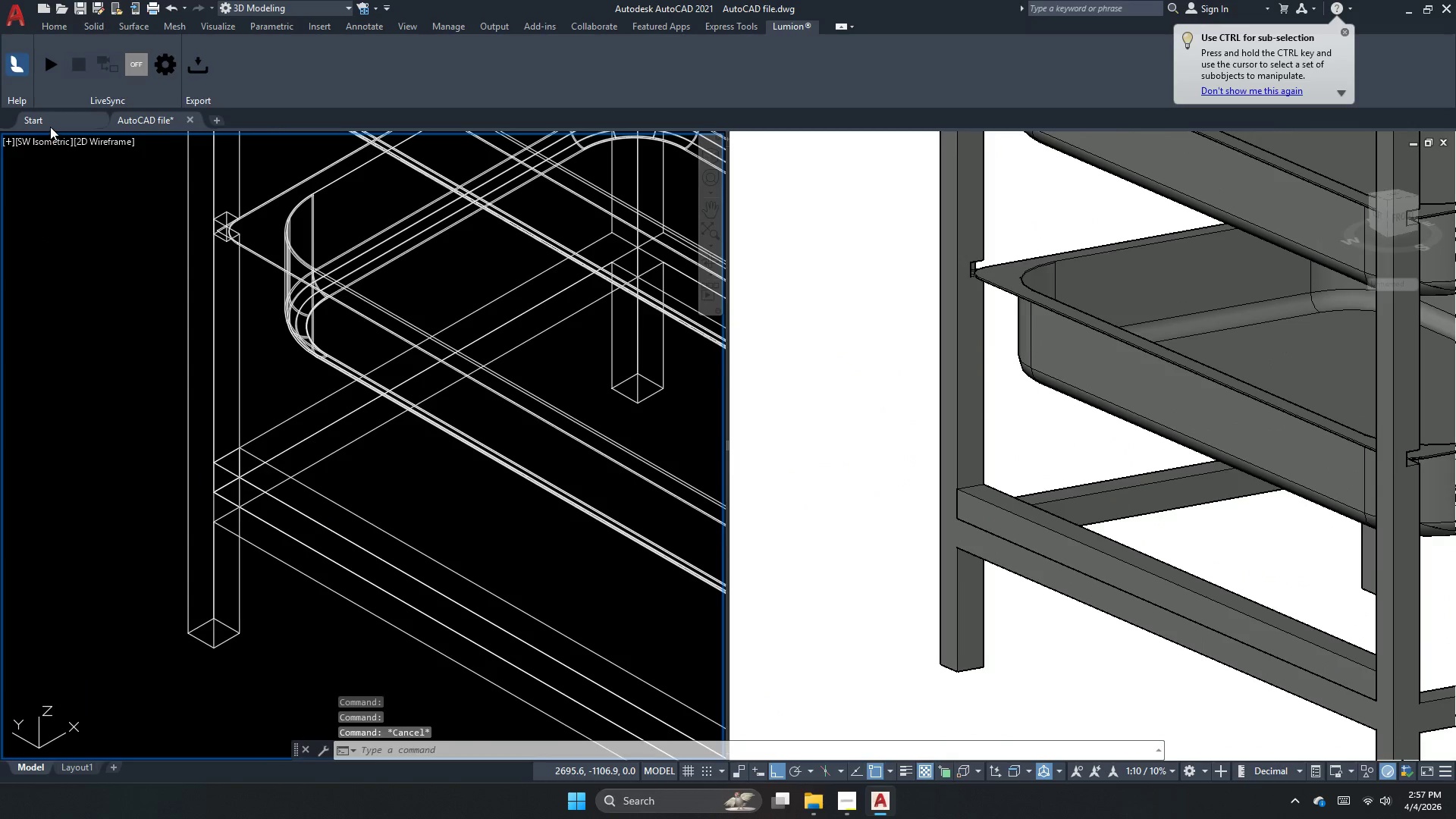 
left_click([50, 136])
 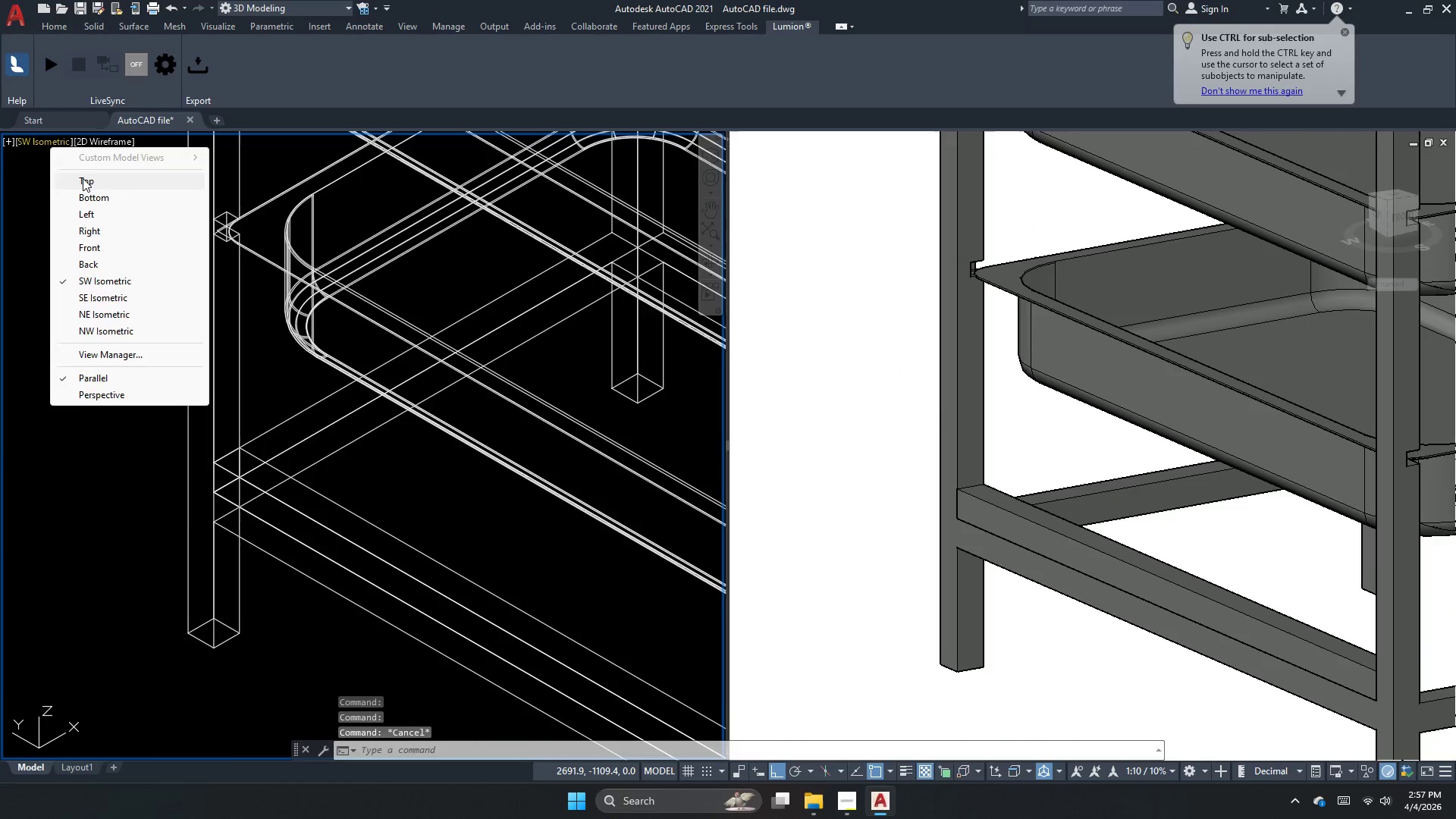 
left_click([83, 178])
 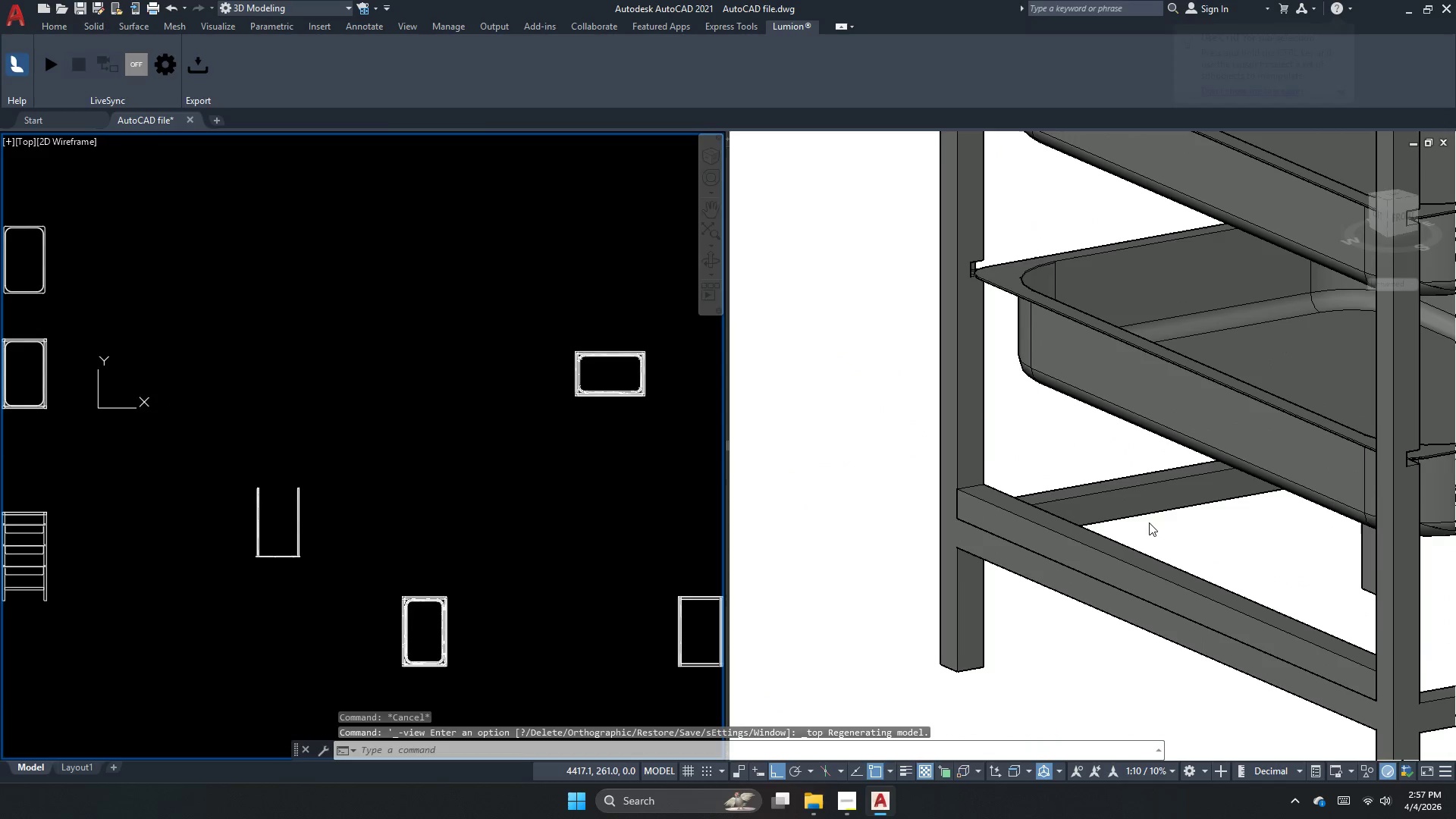 
left_click_drag(start_coordinate=[1144, 528], to_coordinate=[1096, 549])
 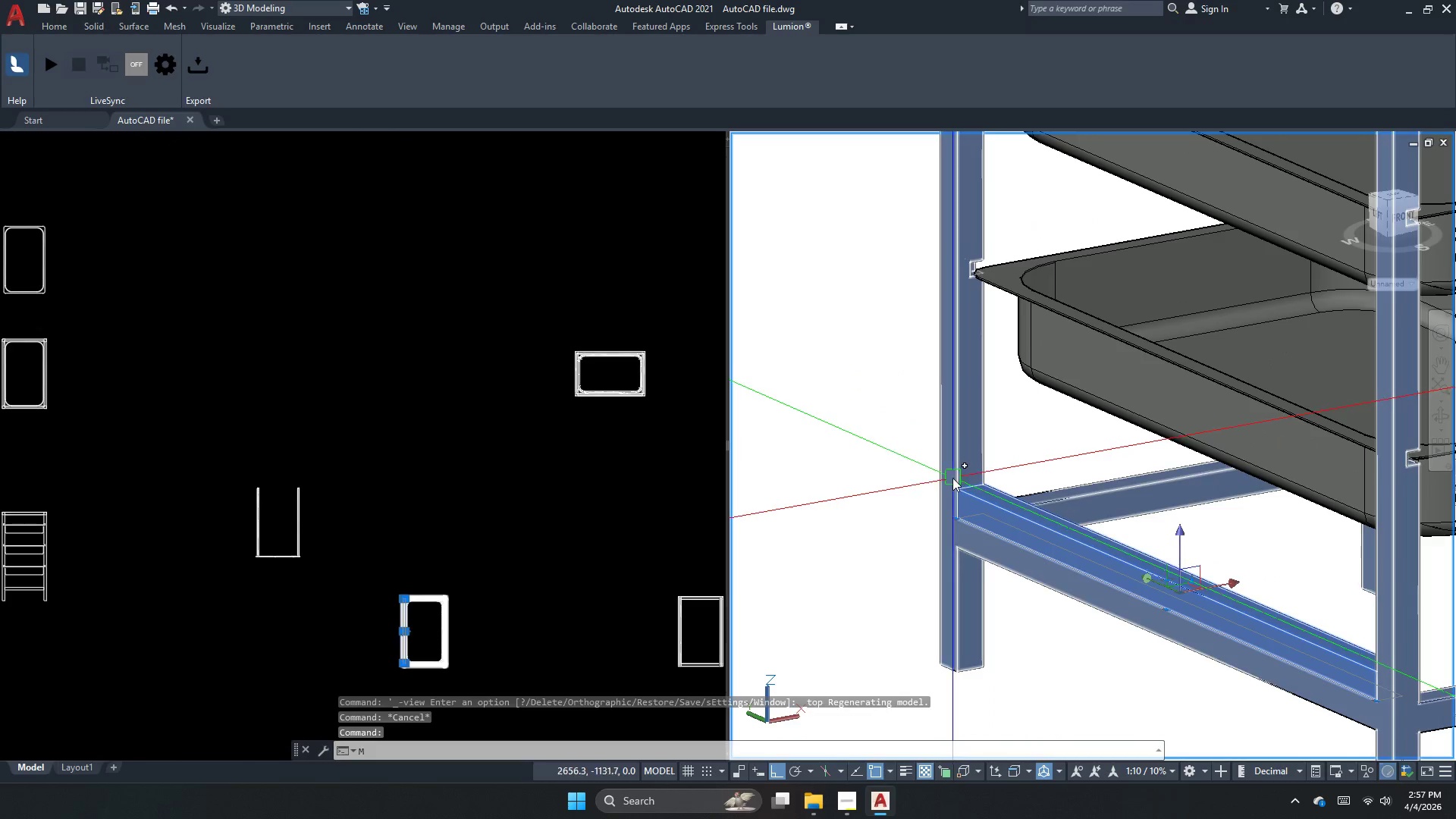 
key(Escape)
 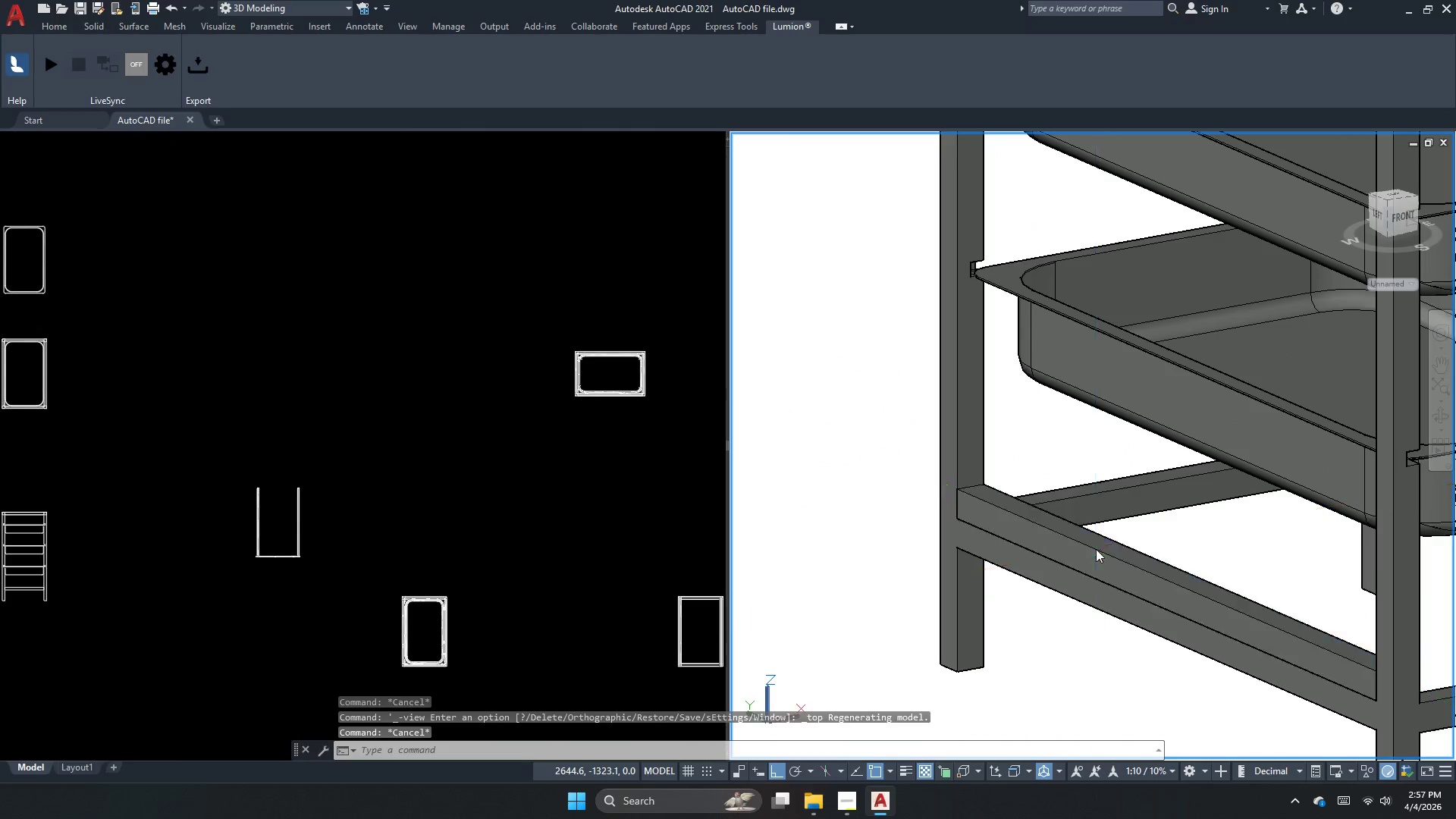 
double_click([1096, 549])
 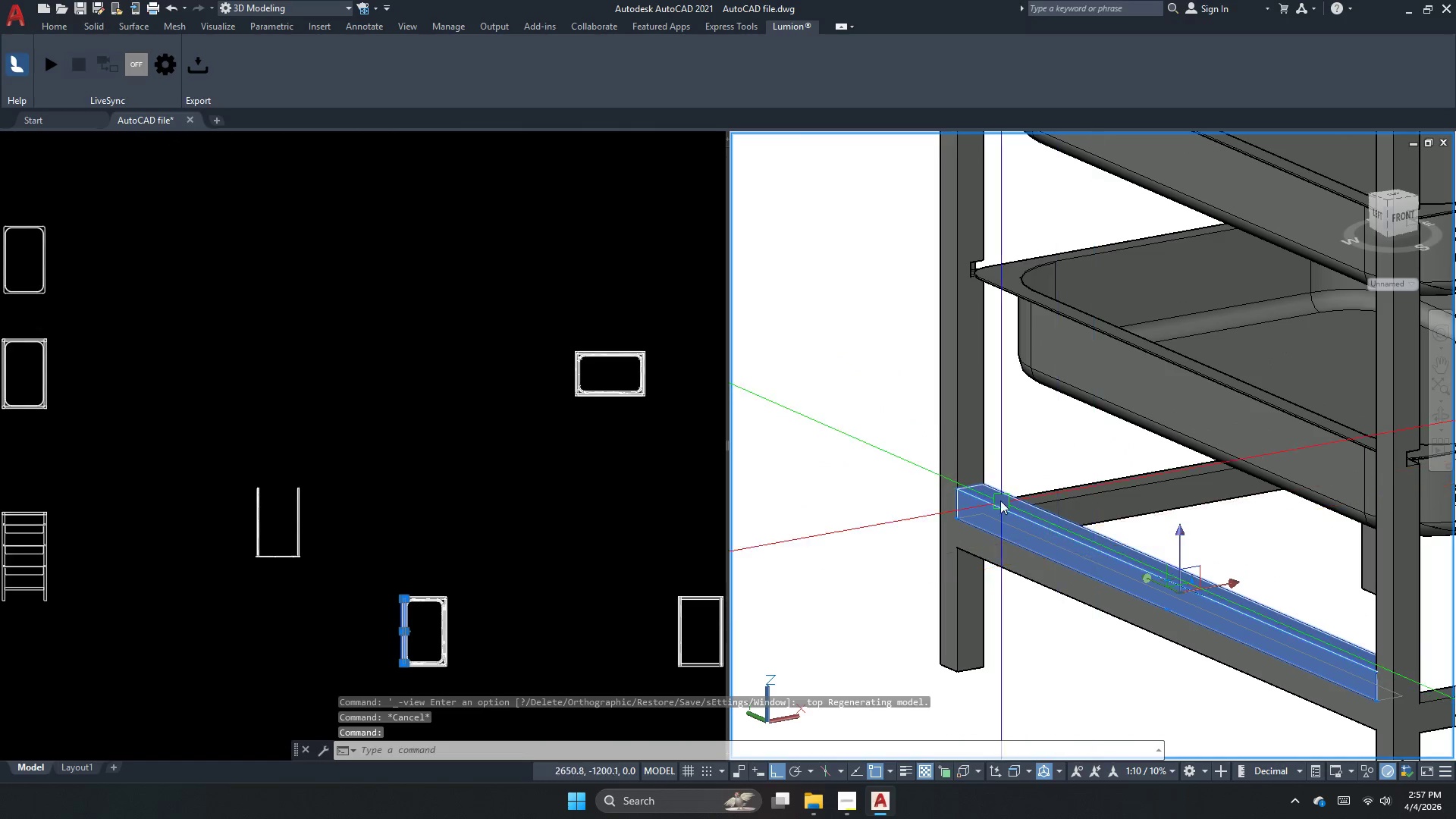 
key(M)
 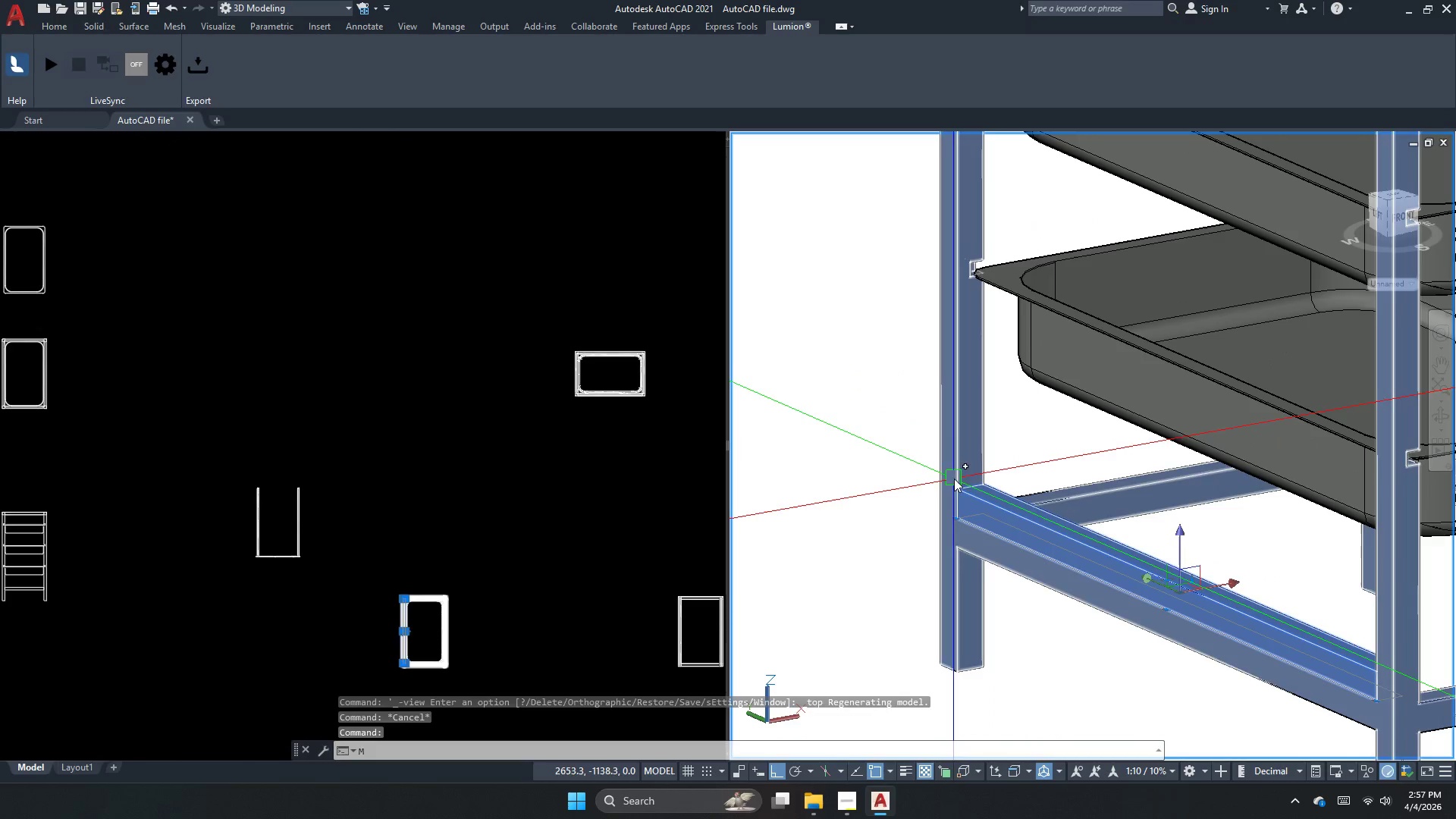 
key(Space)
 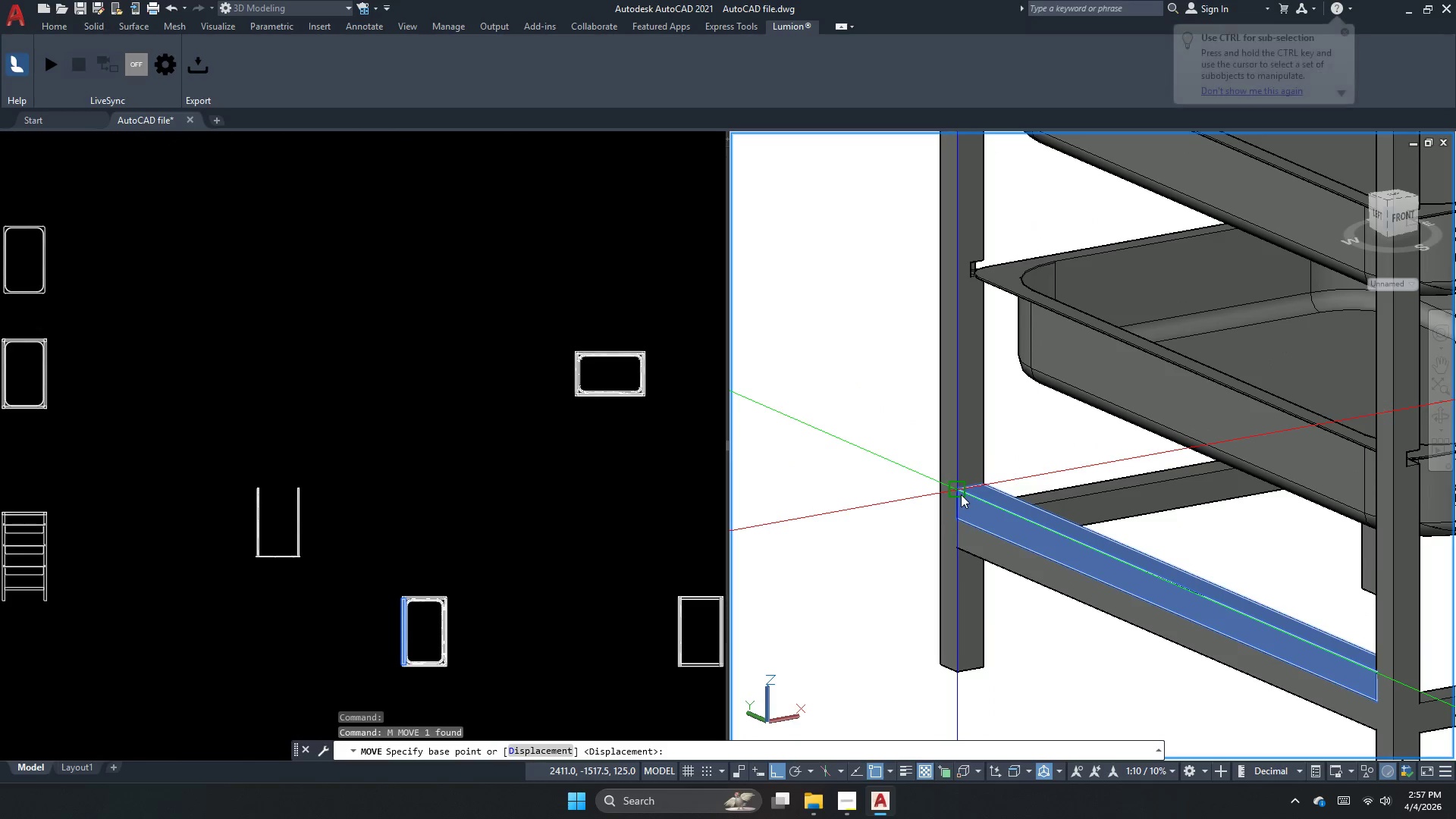 
left_click_drag(start_coordinate=[961, 496], to_coordinate=[962, 453])
 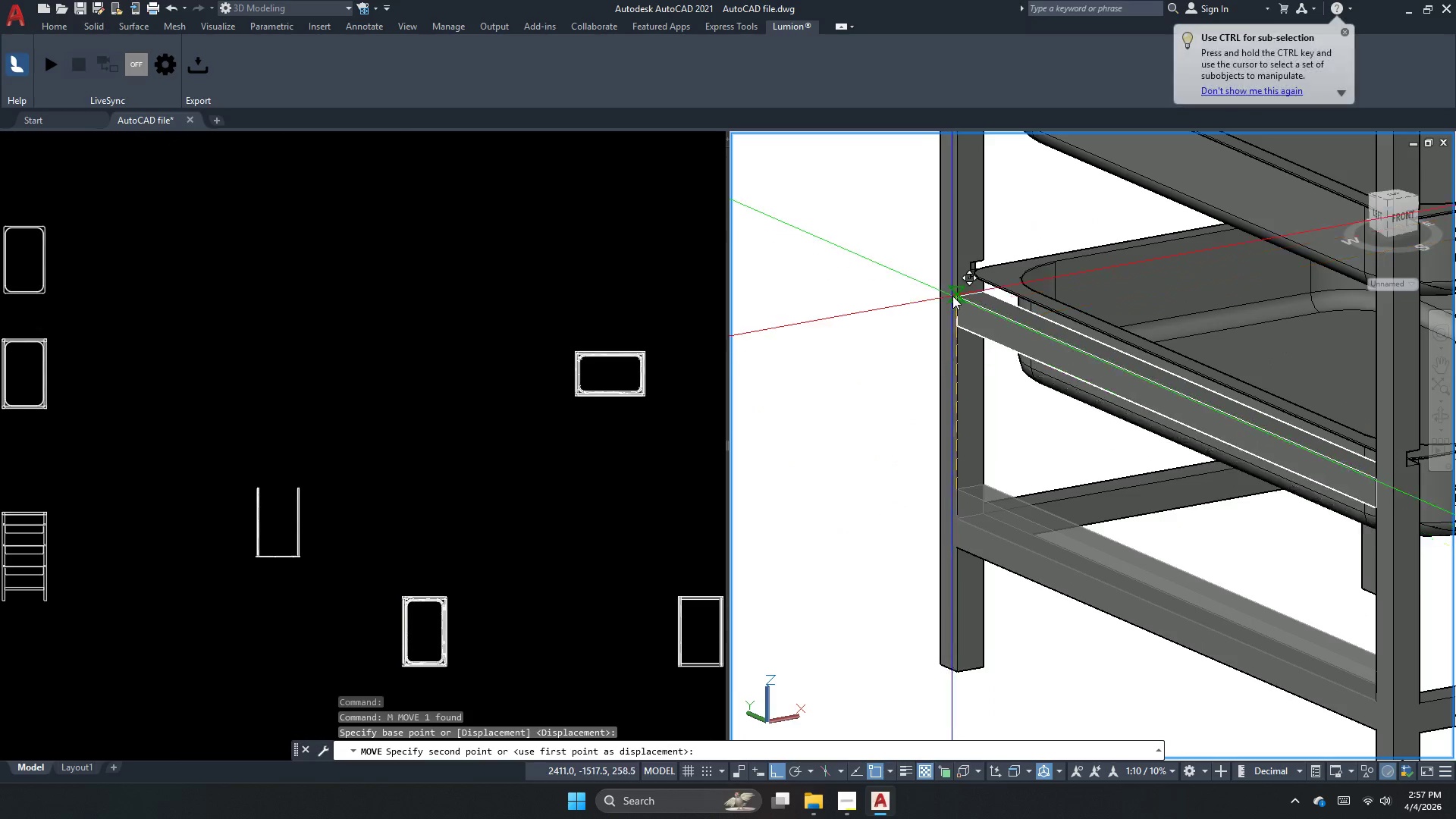 
scroll: coordinate [918, 277], scroll_direction: up, amount: 4.0
 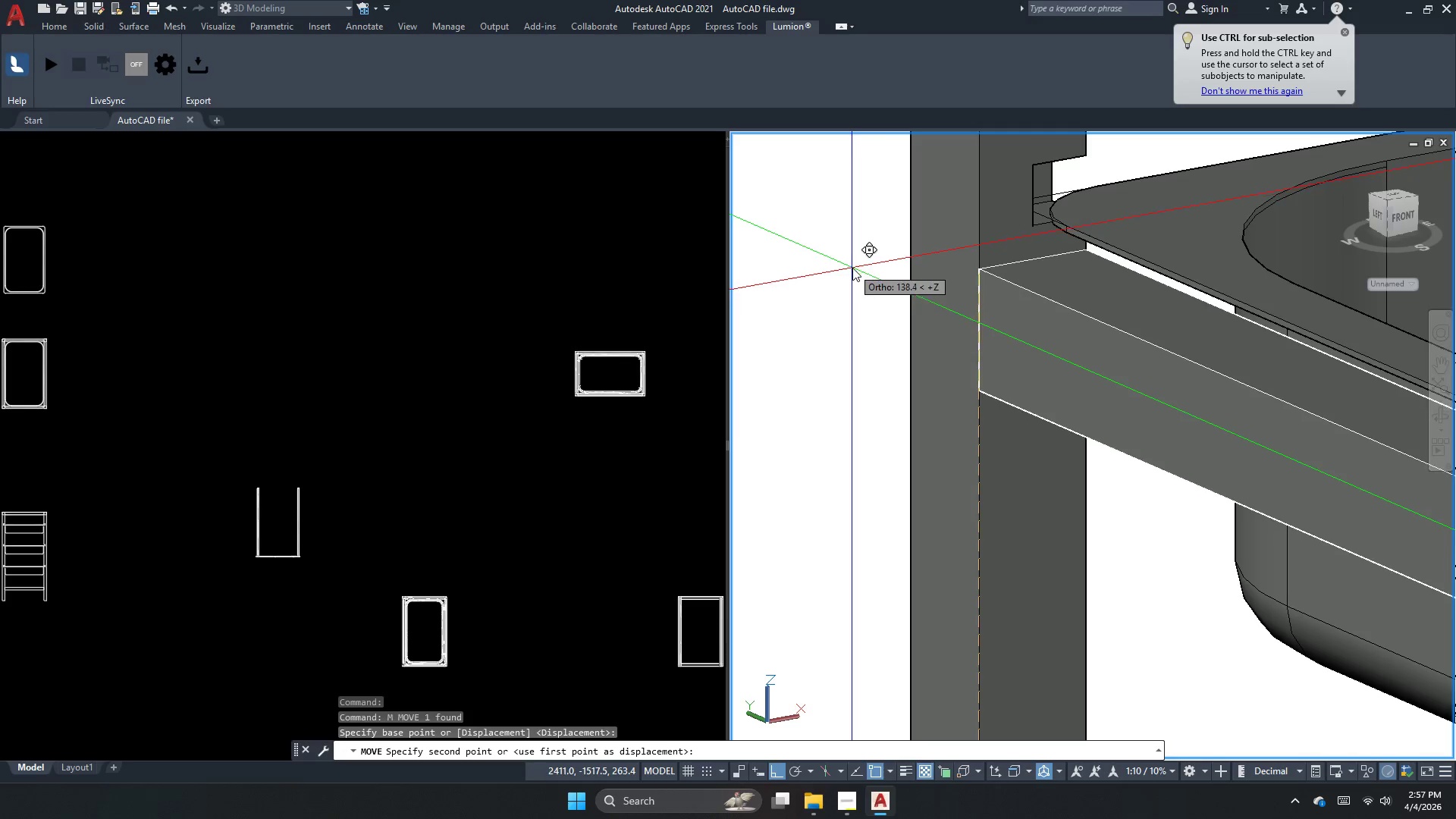 
key(Escape)
 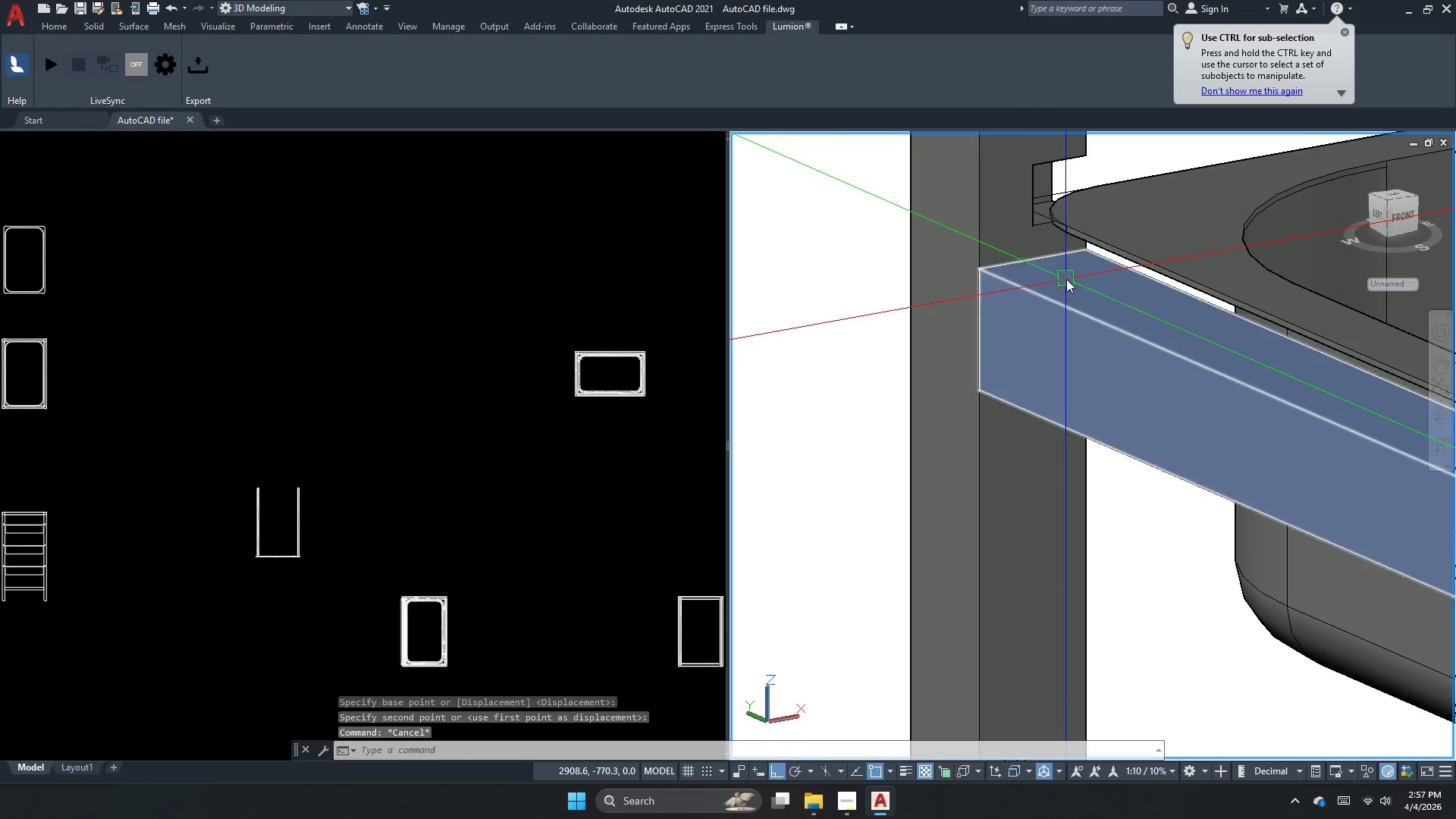 
double_click([1066, 279])
 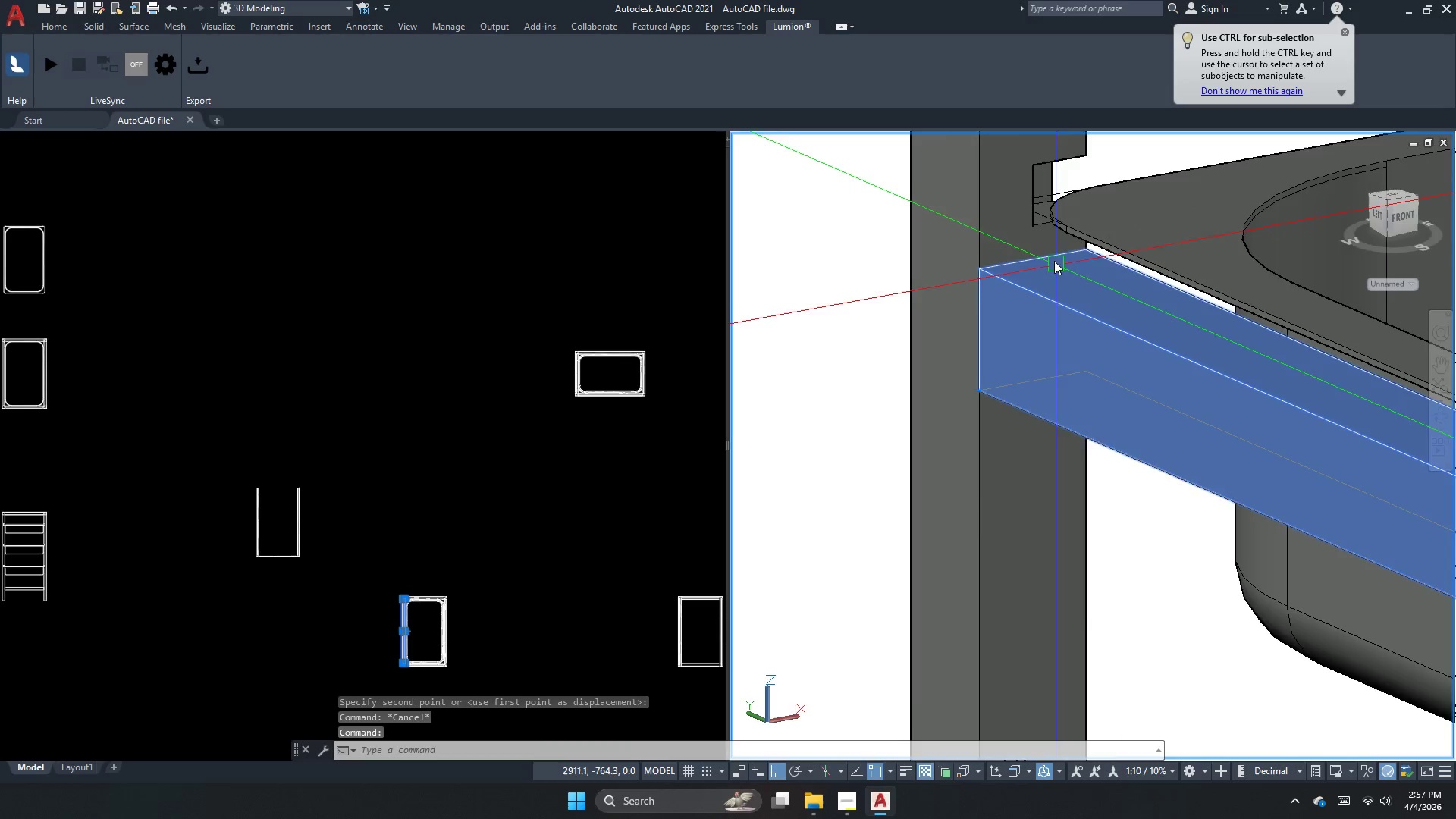 
key(M)
 